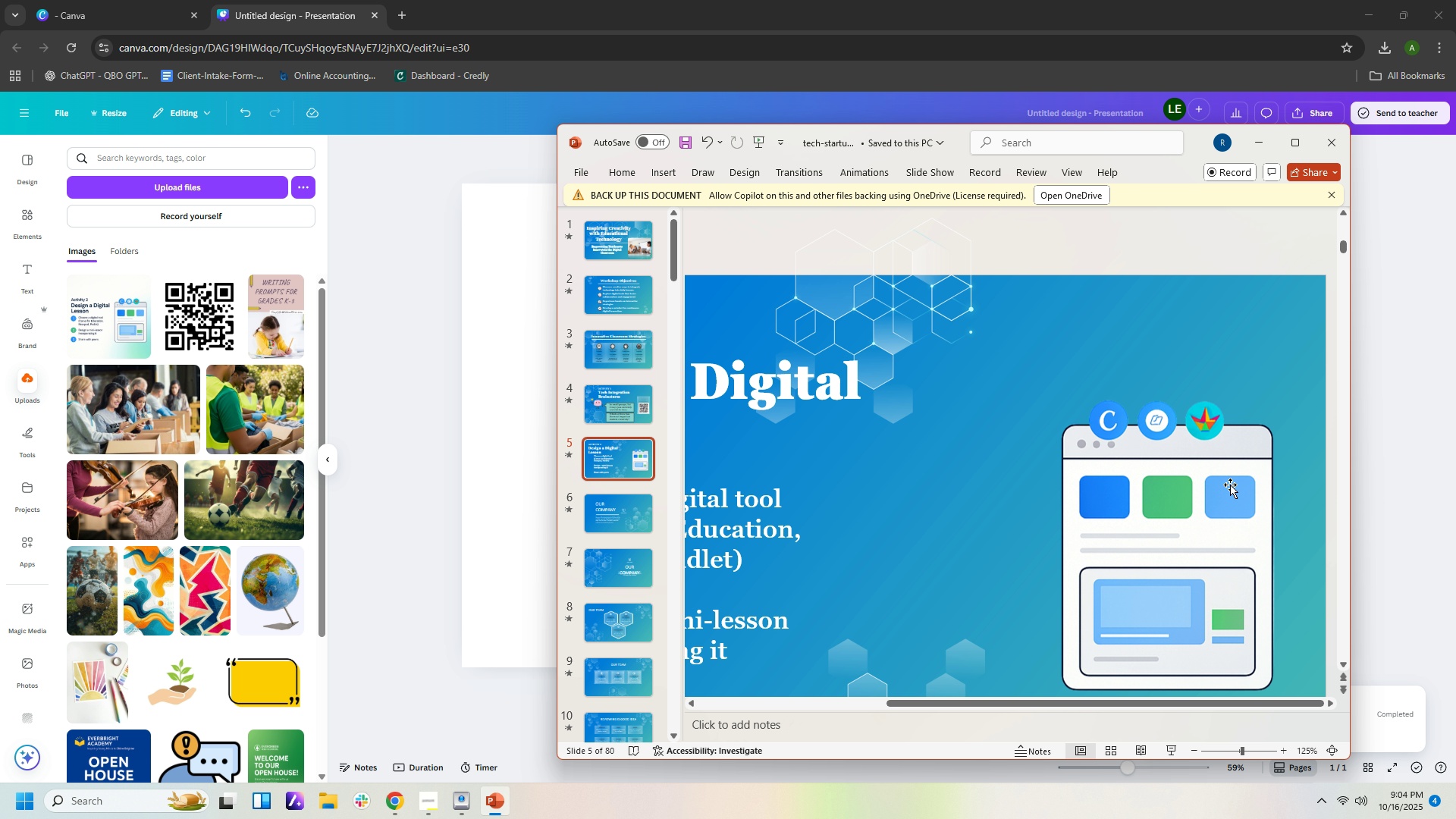 
left_click([1230, 485])
 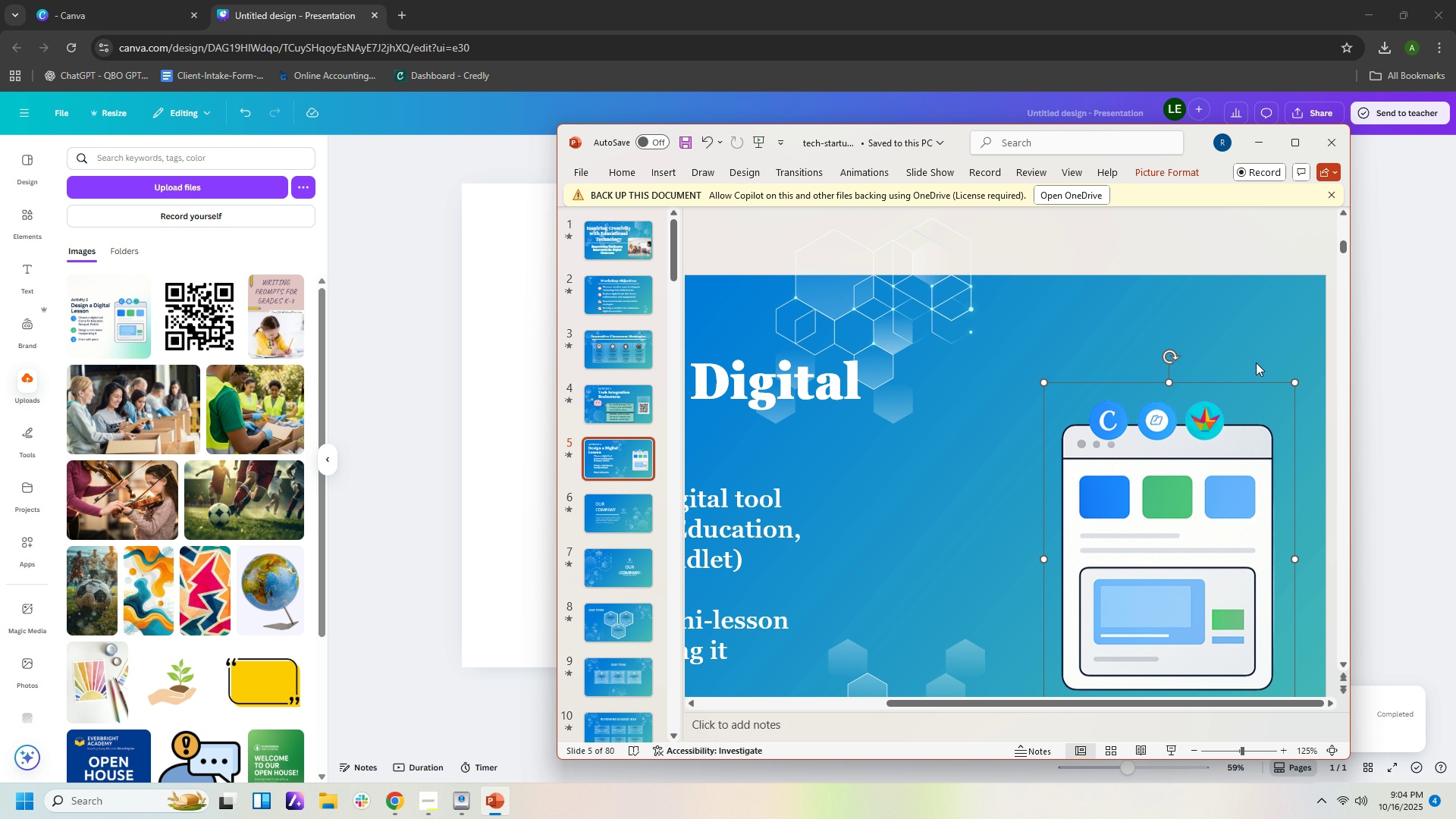 
scroll: coordinate [1279, 374], scroll_direction: down, amount: 3.0
 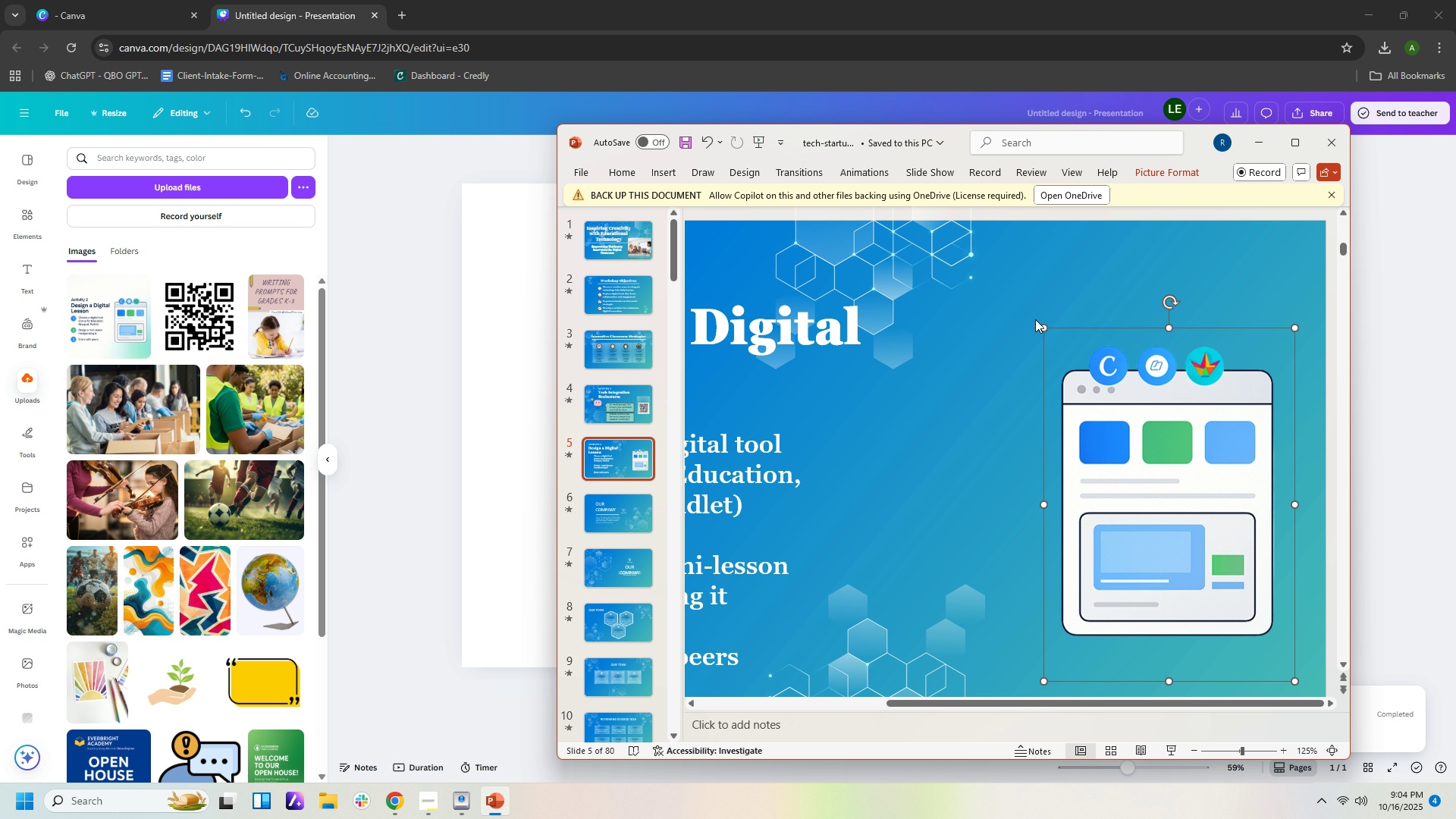 
left_click_drag(start_coordinate=[1018, 298], to_coordinate=[1328, 704])
 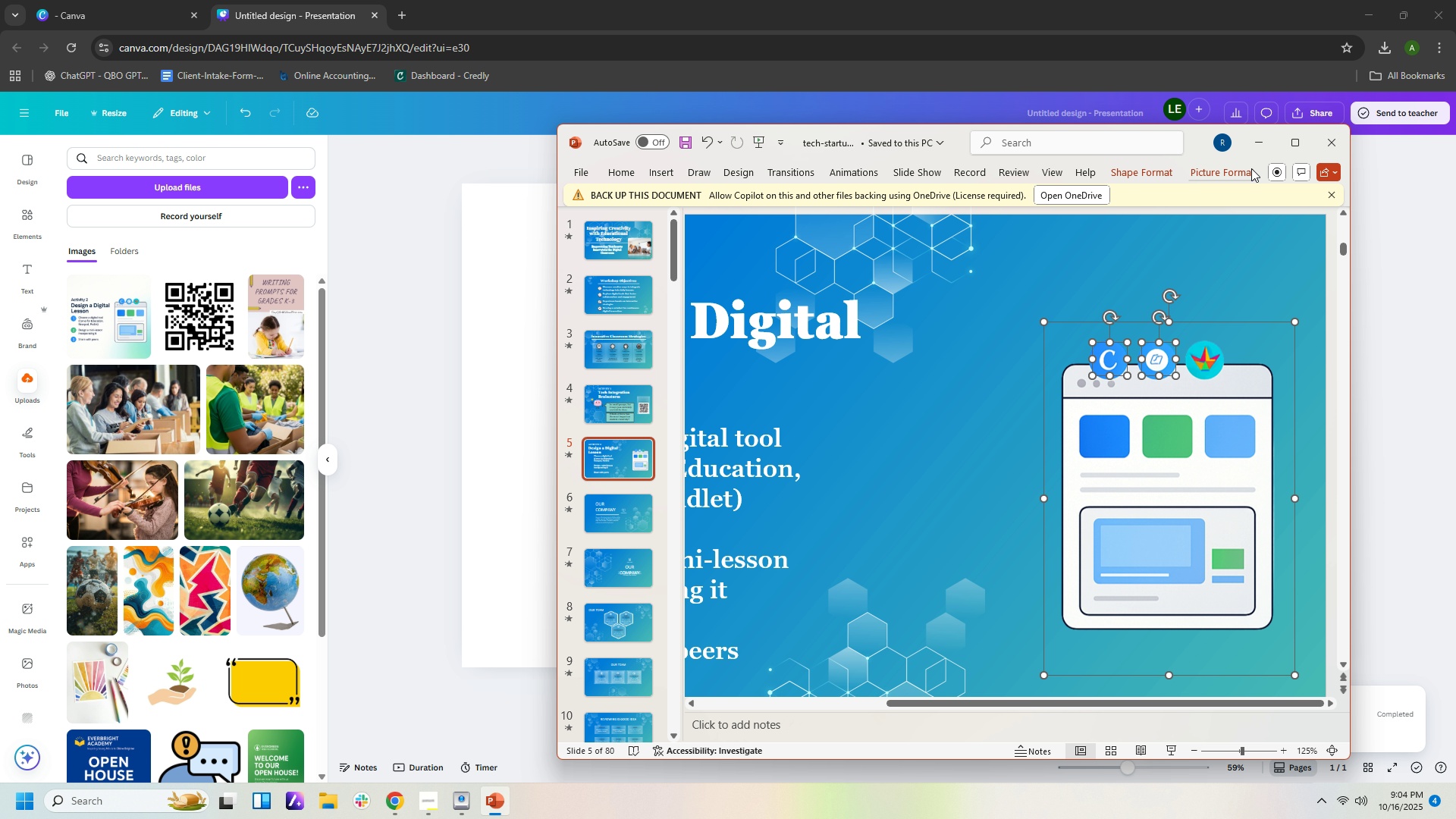 
left_click([1247, 170])
 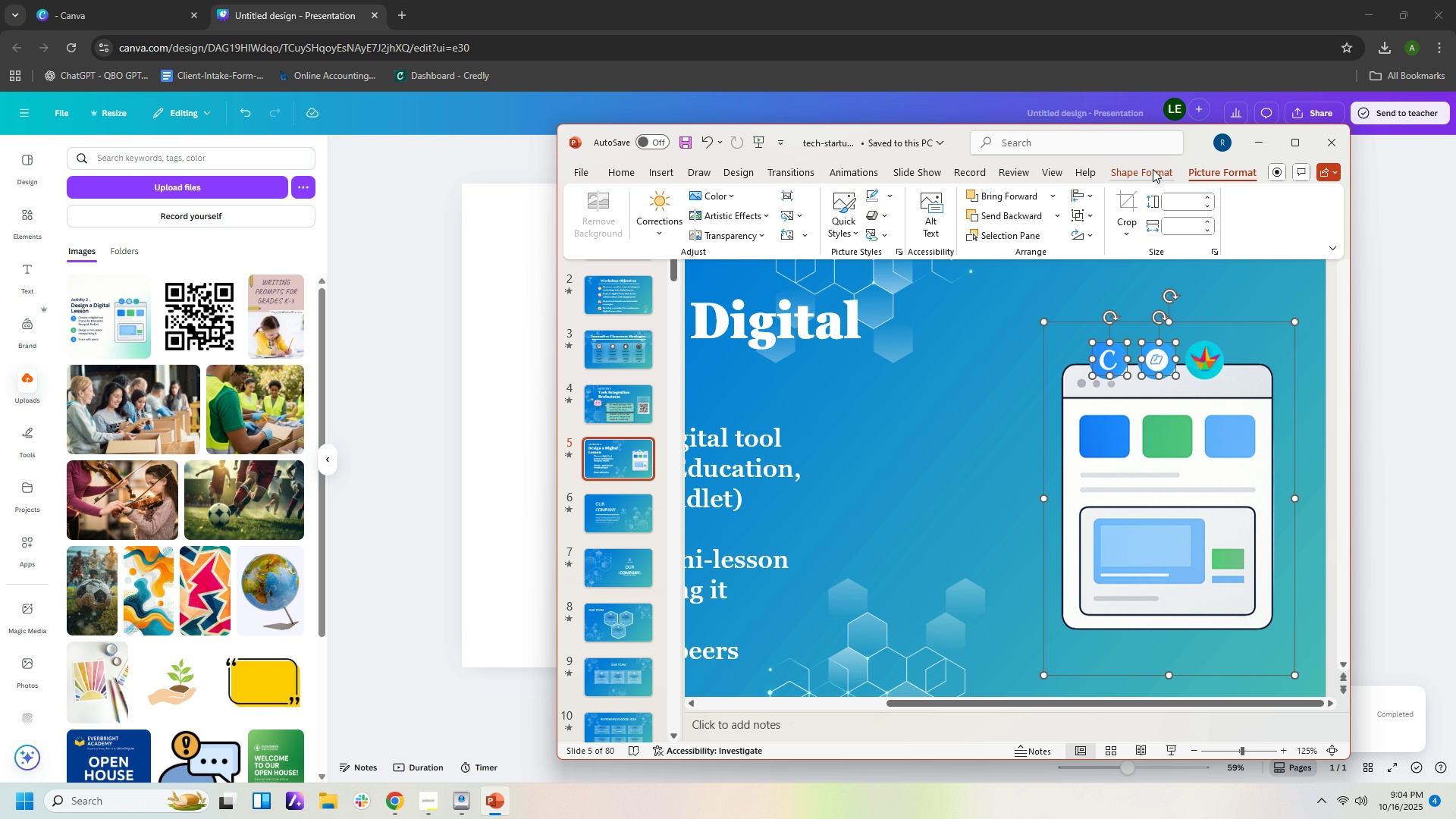 
left_click([1153, 169])
 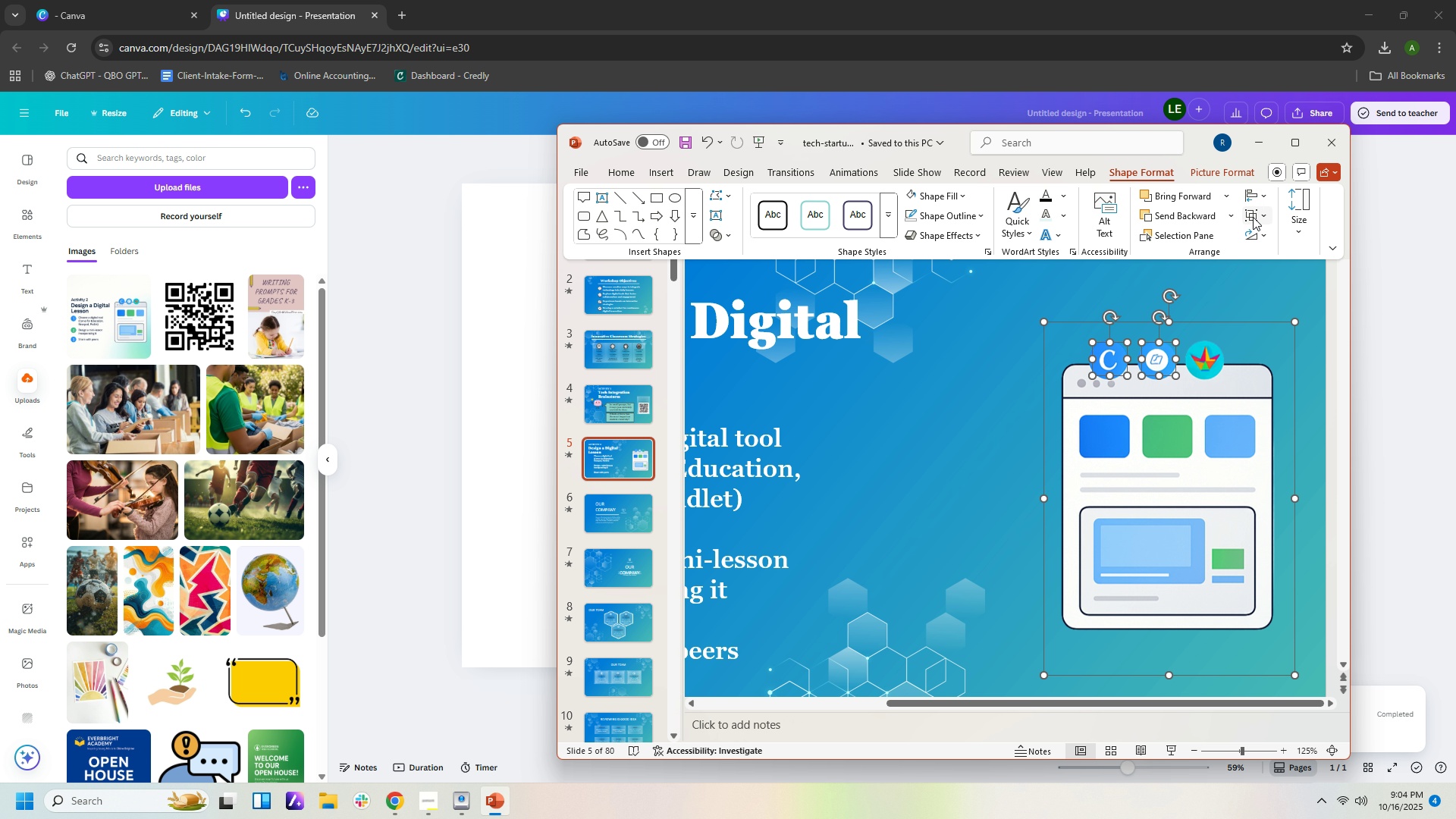 
left_click([1253, 215])
 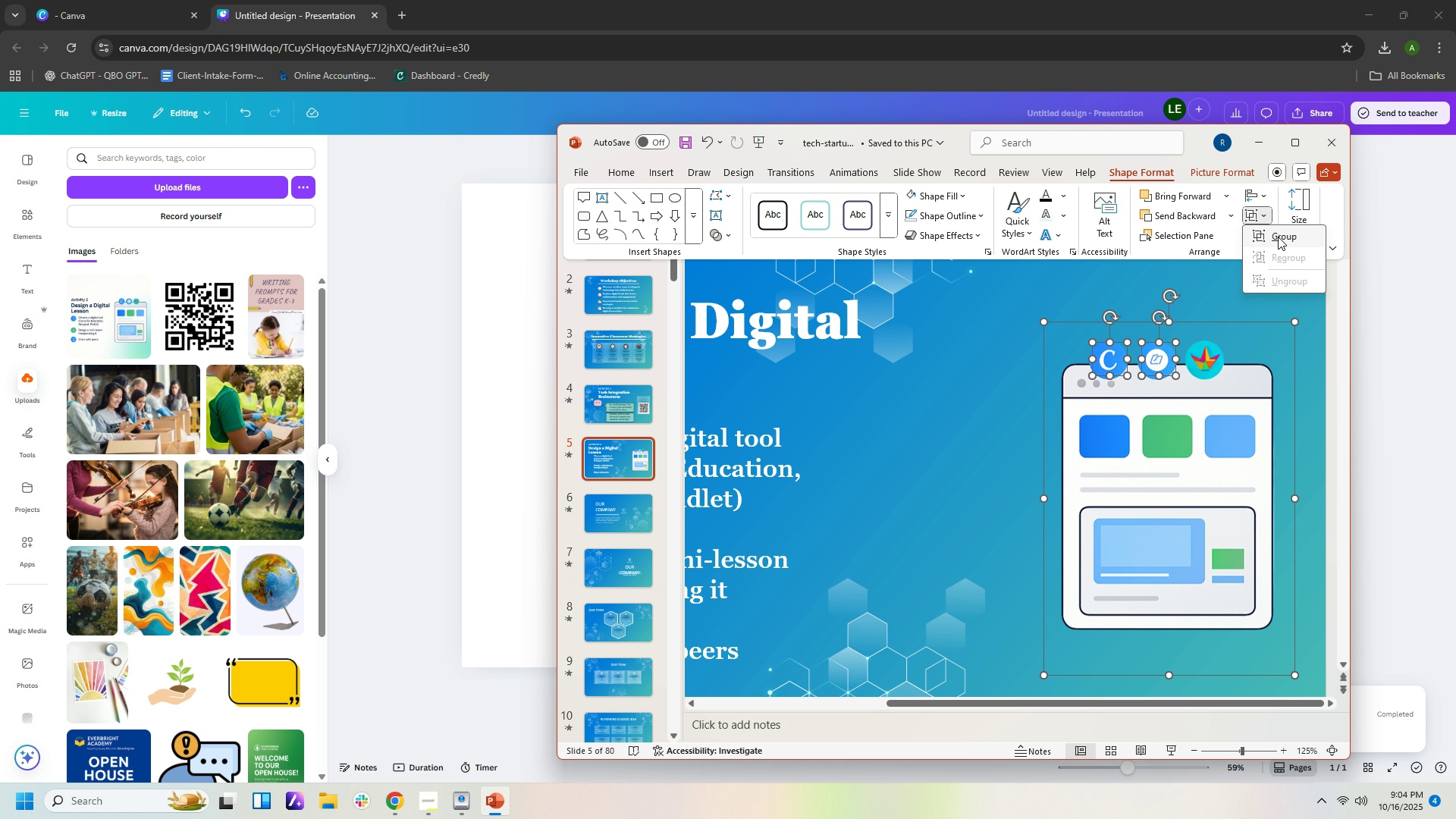 
left_click([1278, 237])
 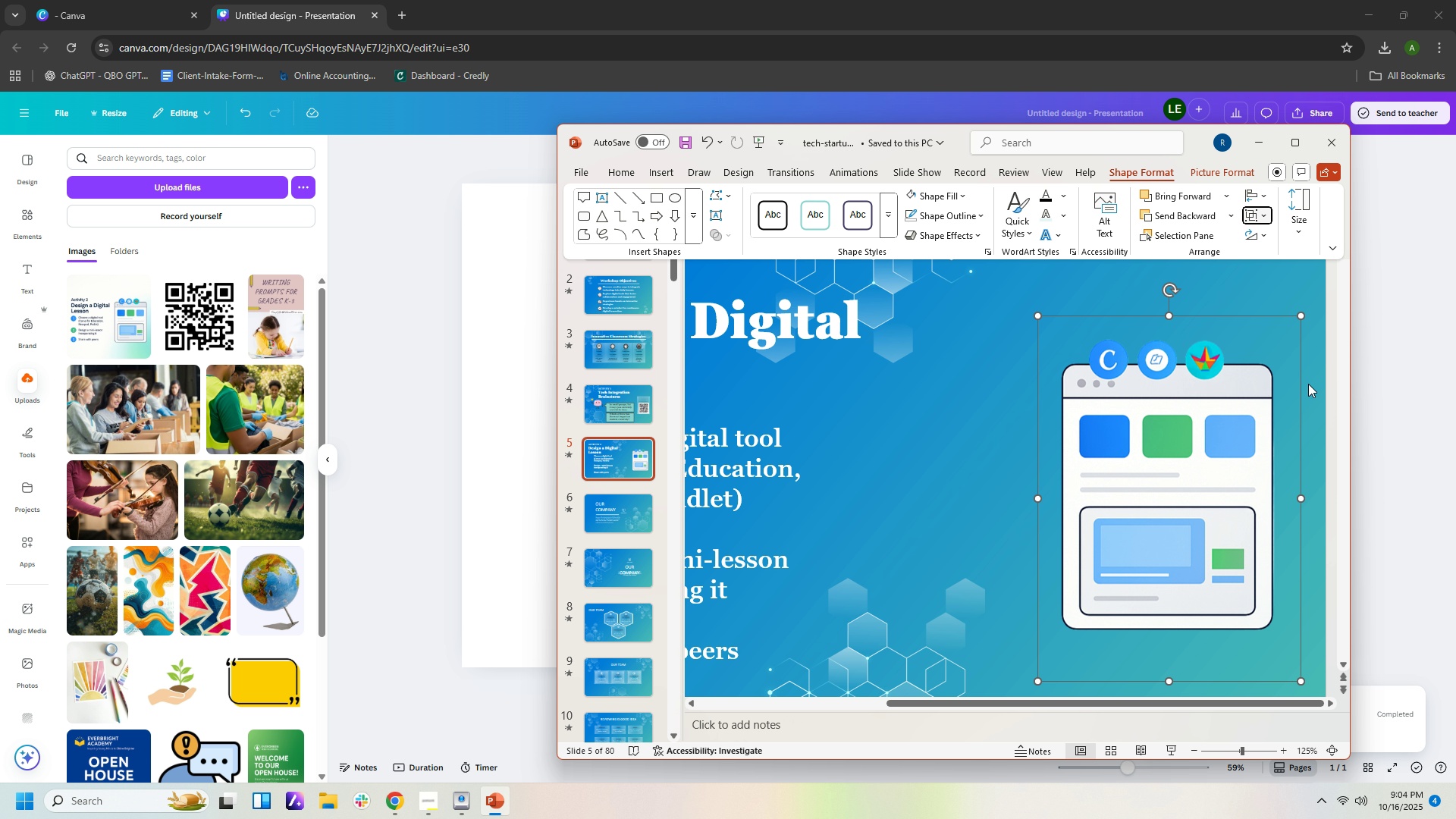 
left_click([1308, 384])
 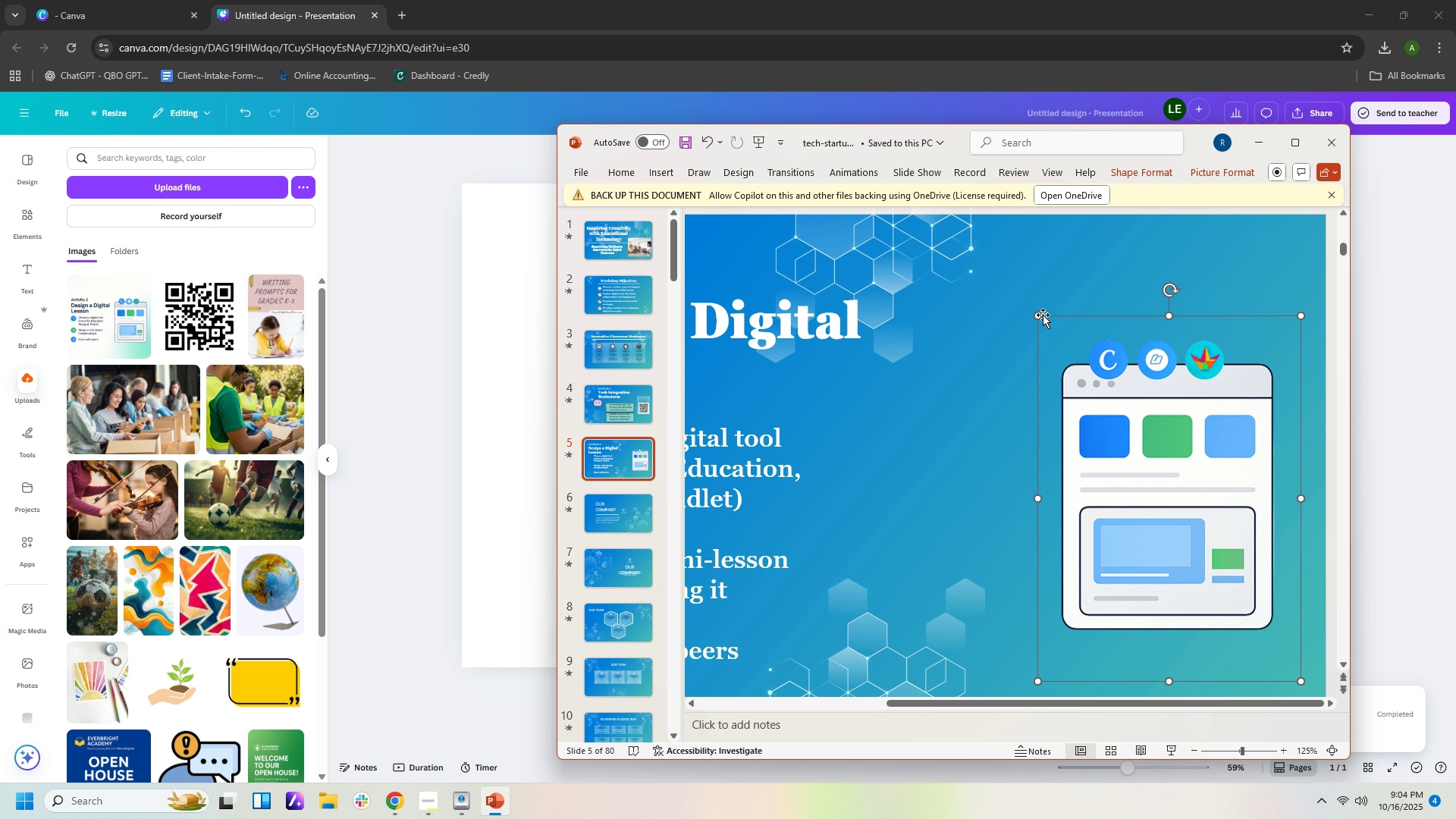 
left_click([1188, 419])
 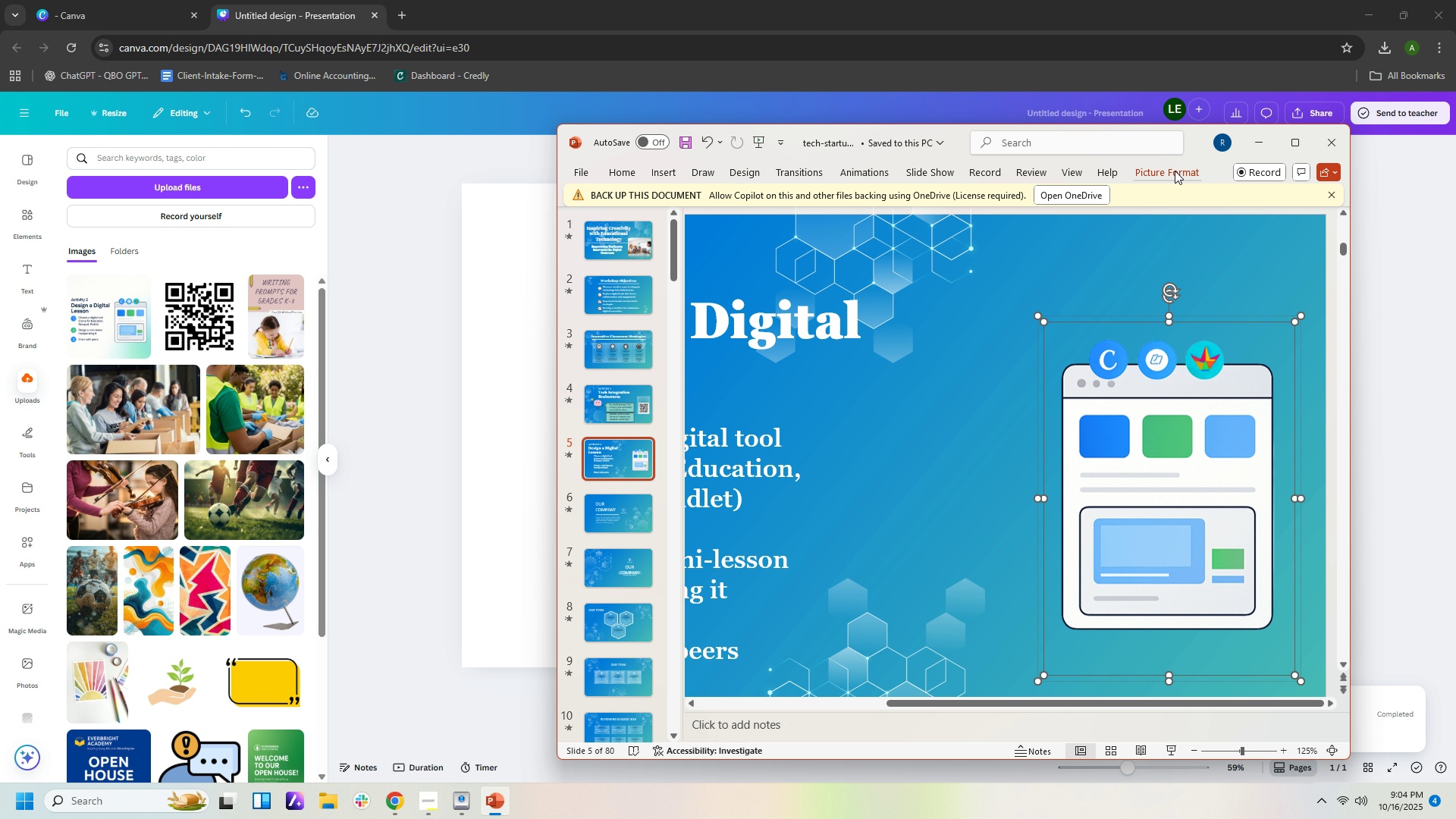 
left_click([1175, 170])
 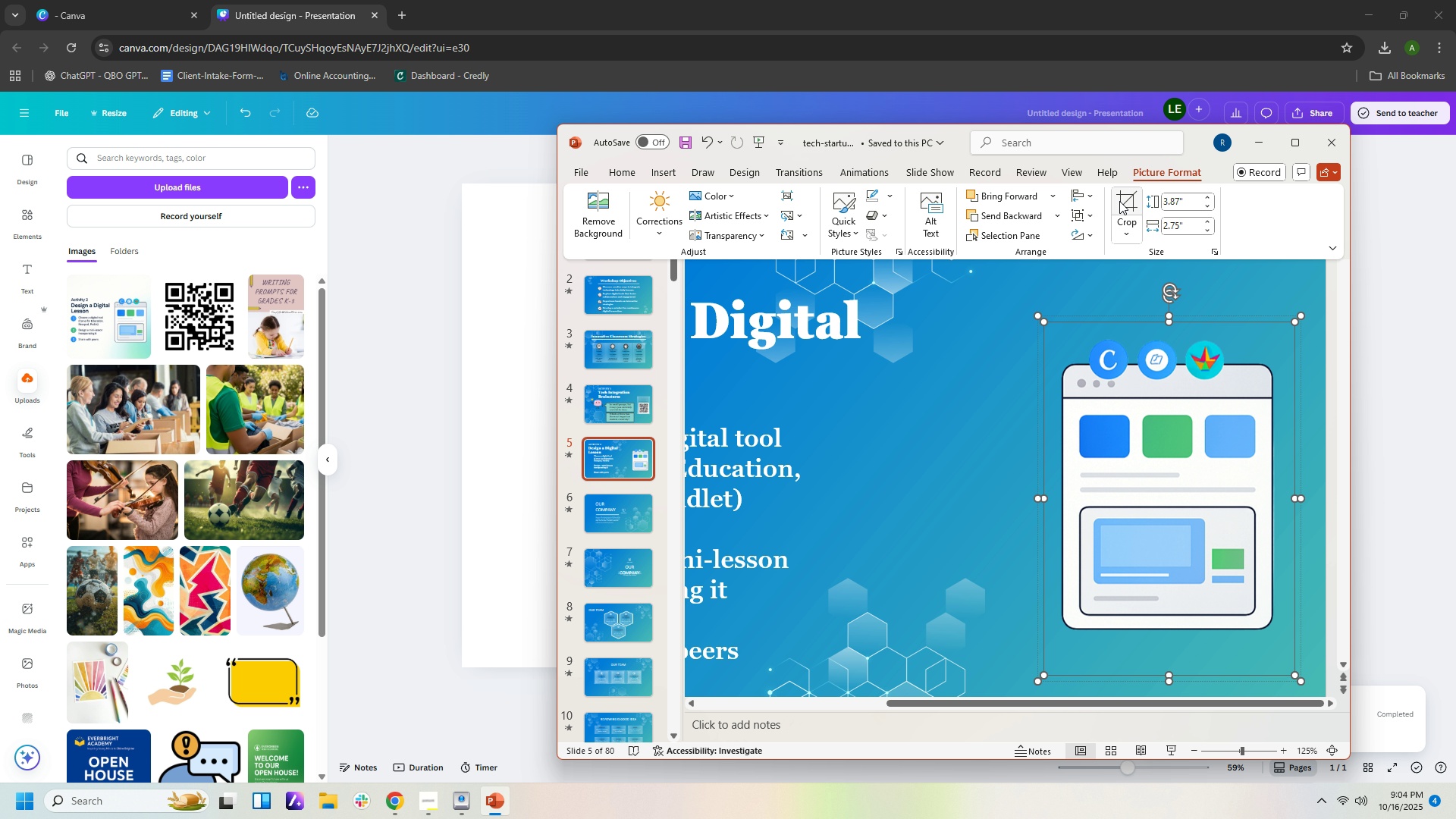 
left_click([1124, 201])
 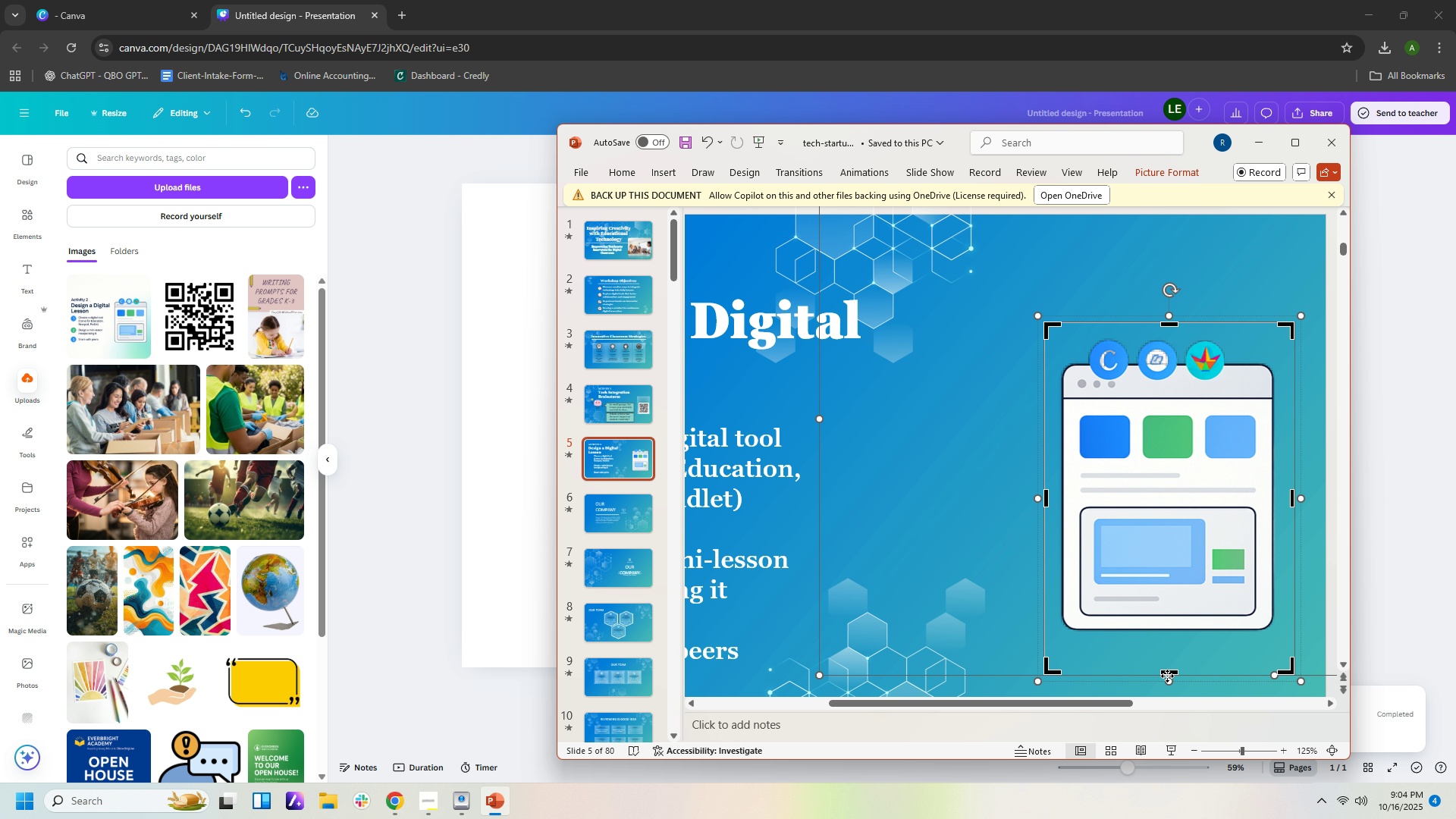 
left_click_drag(start_coordinate=[1166, 672], to_coordinate=[1166, 639])
 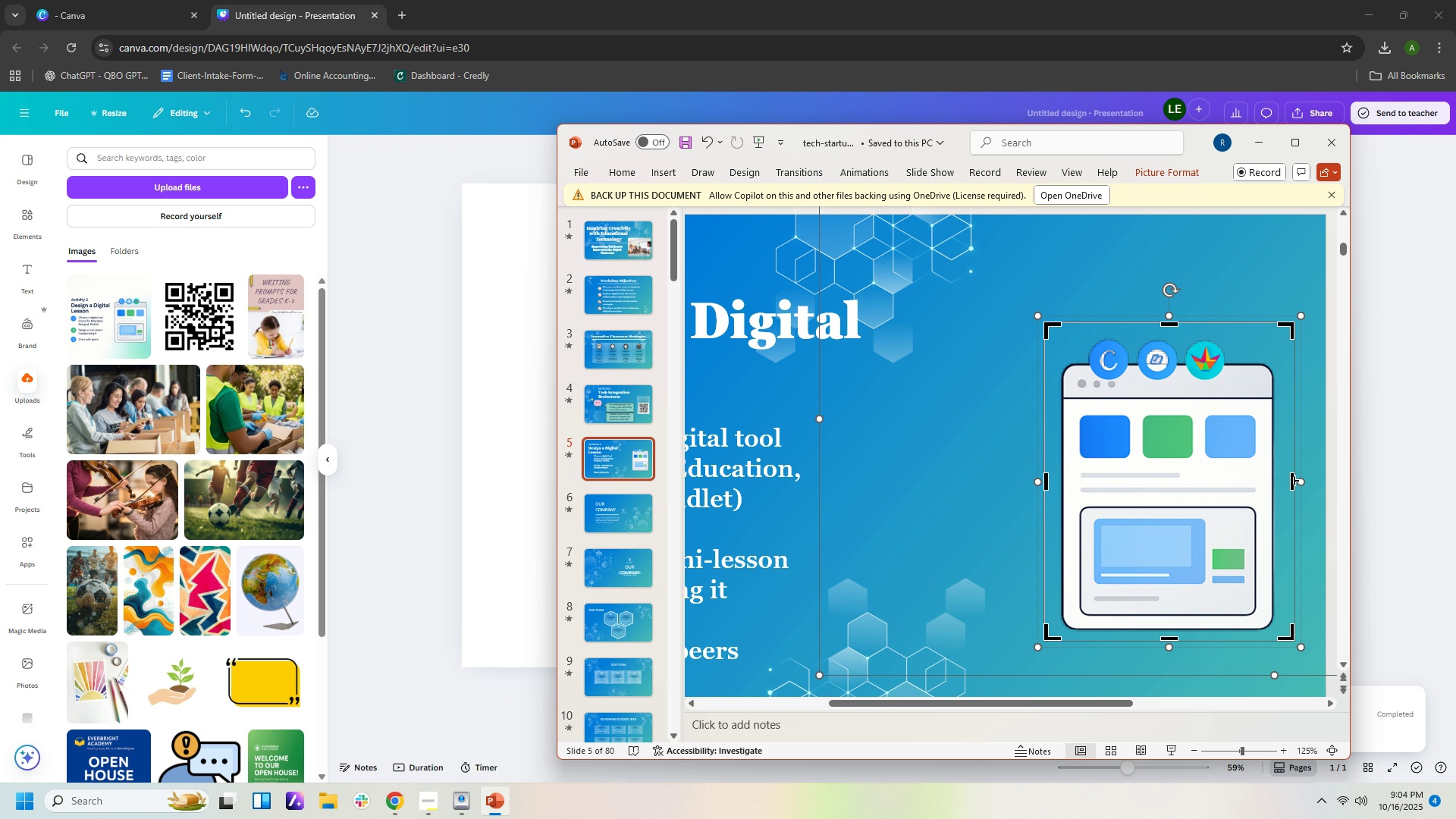 
left_click_drag(start_coordinate=[1294, 480], to_coordinate=[1280, 482])
 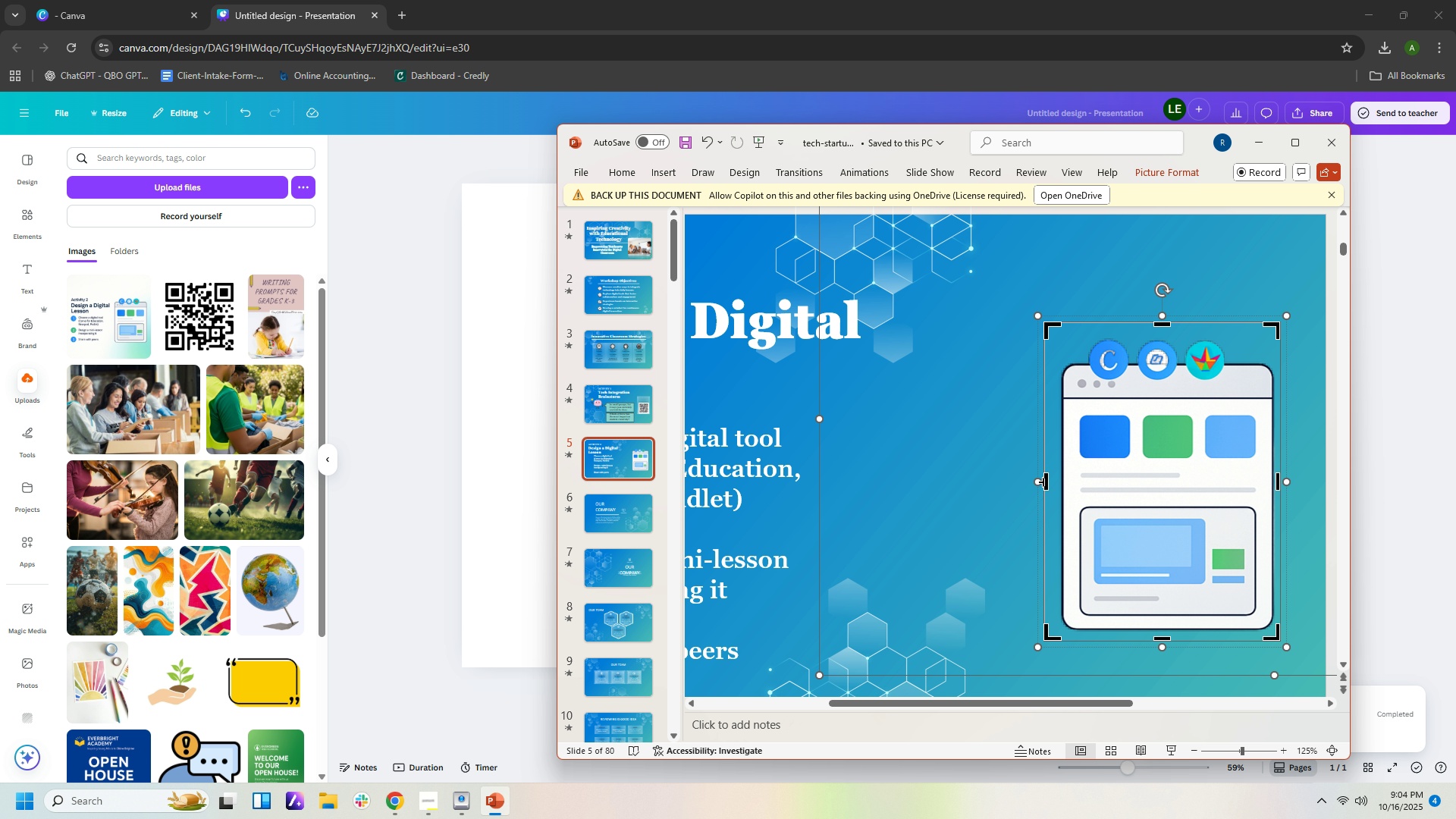 
left_click_drag(start_coordinate=[1043, 482], to_coordinate=[1053, 480])
 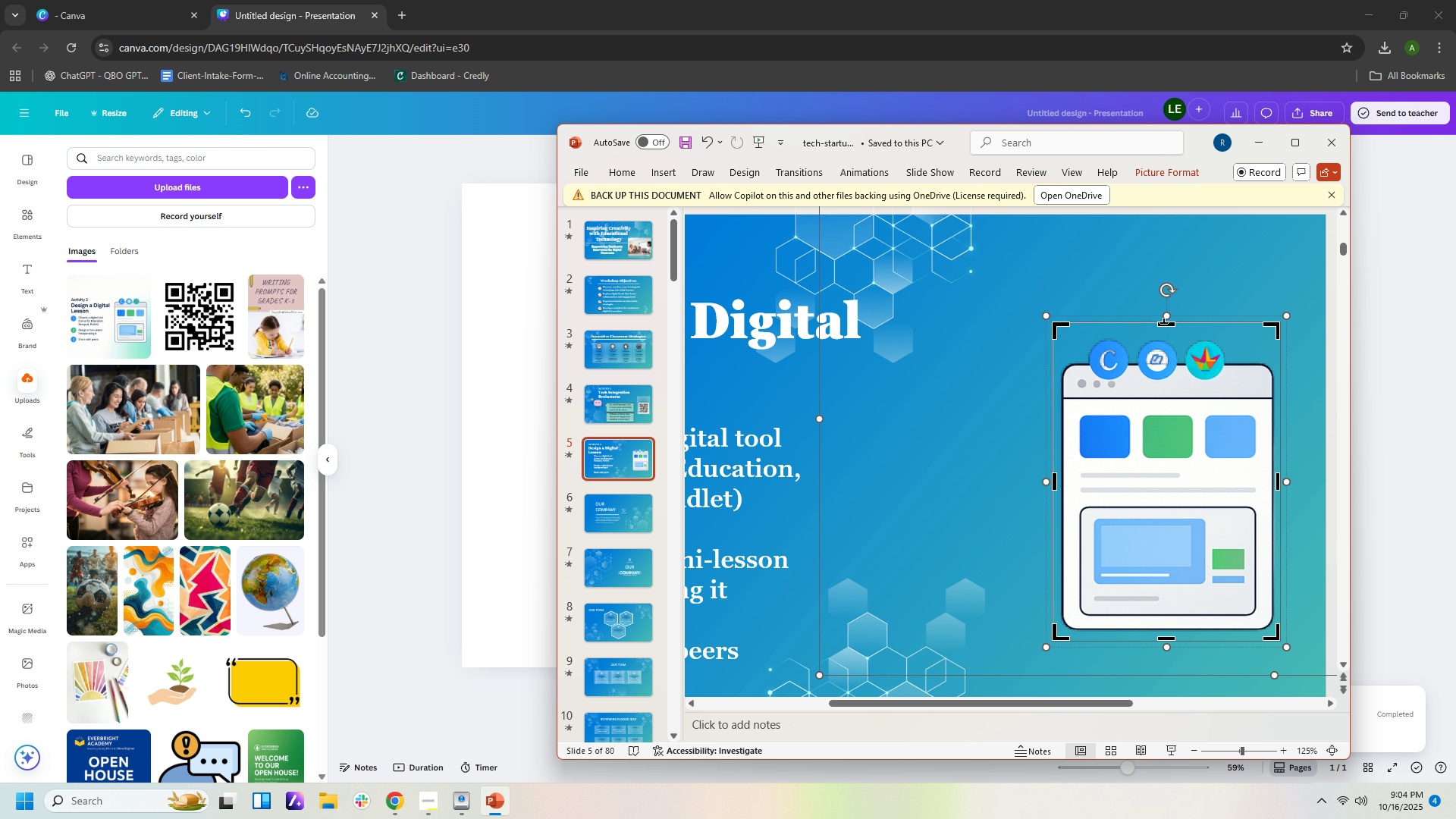 
left_click_drag(start_coordinate=[1164, 323], to_coordinate=[1164, 334])
 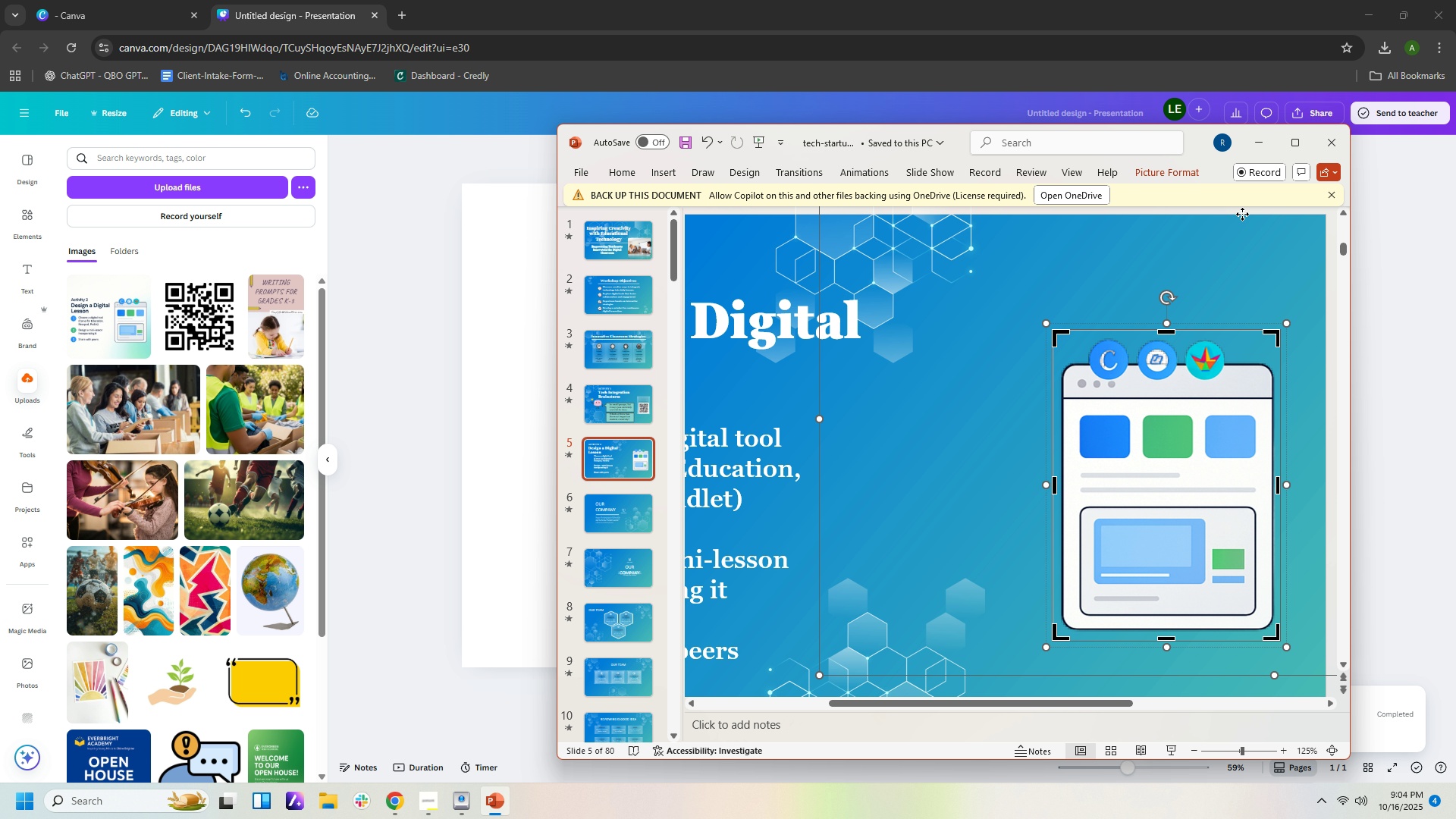 
left_click([1237, 209])
 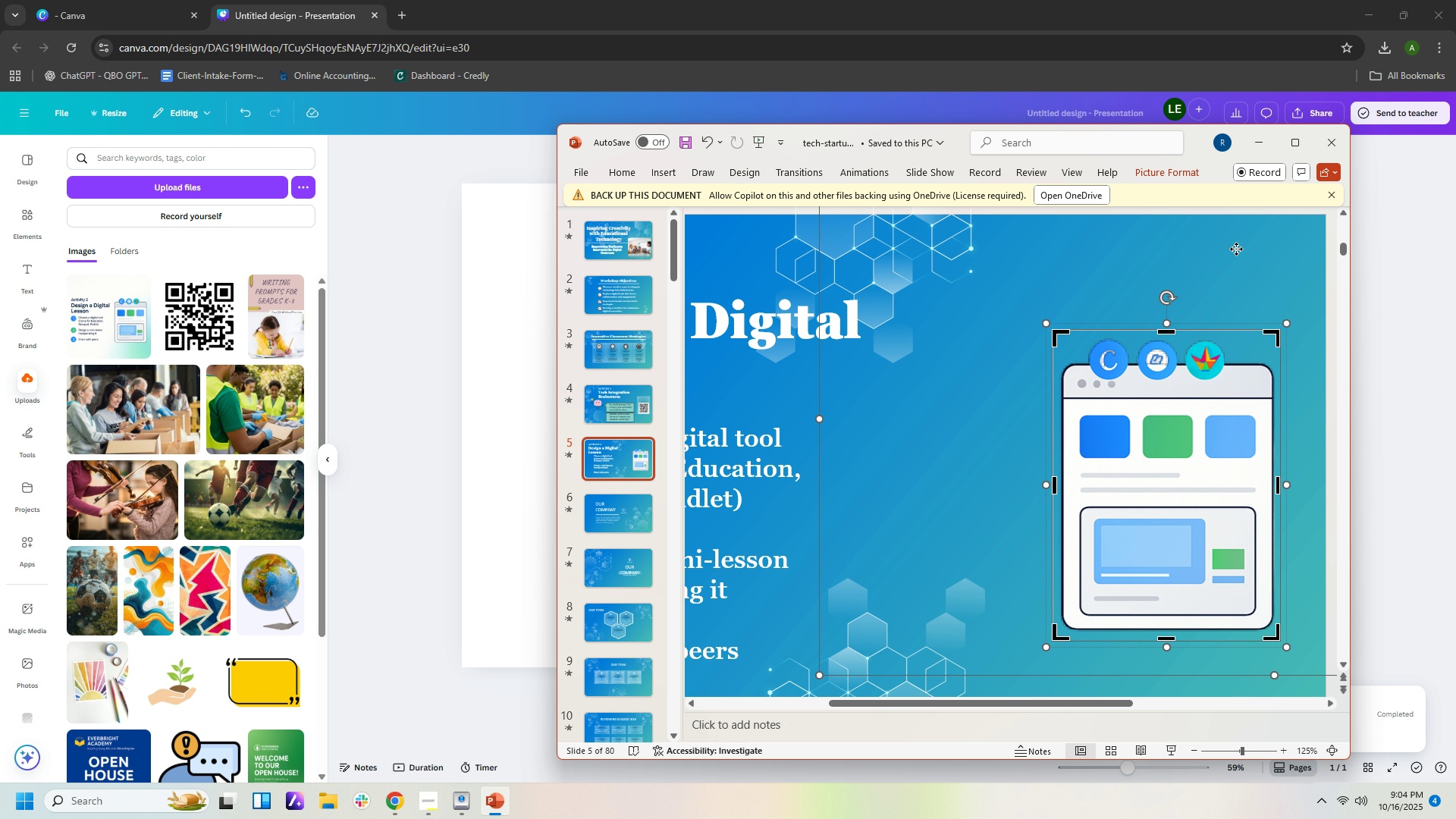 
left_click([1236, 249])
 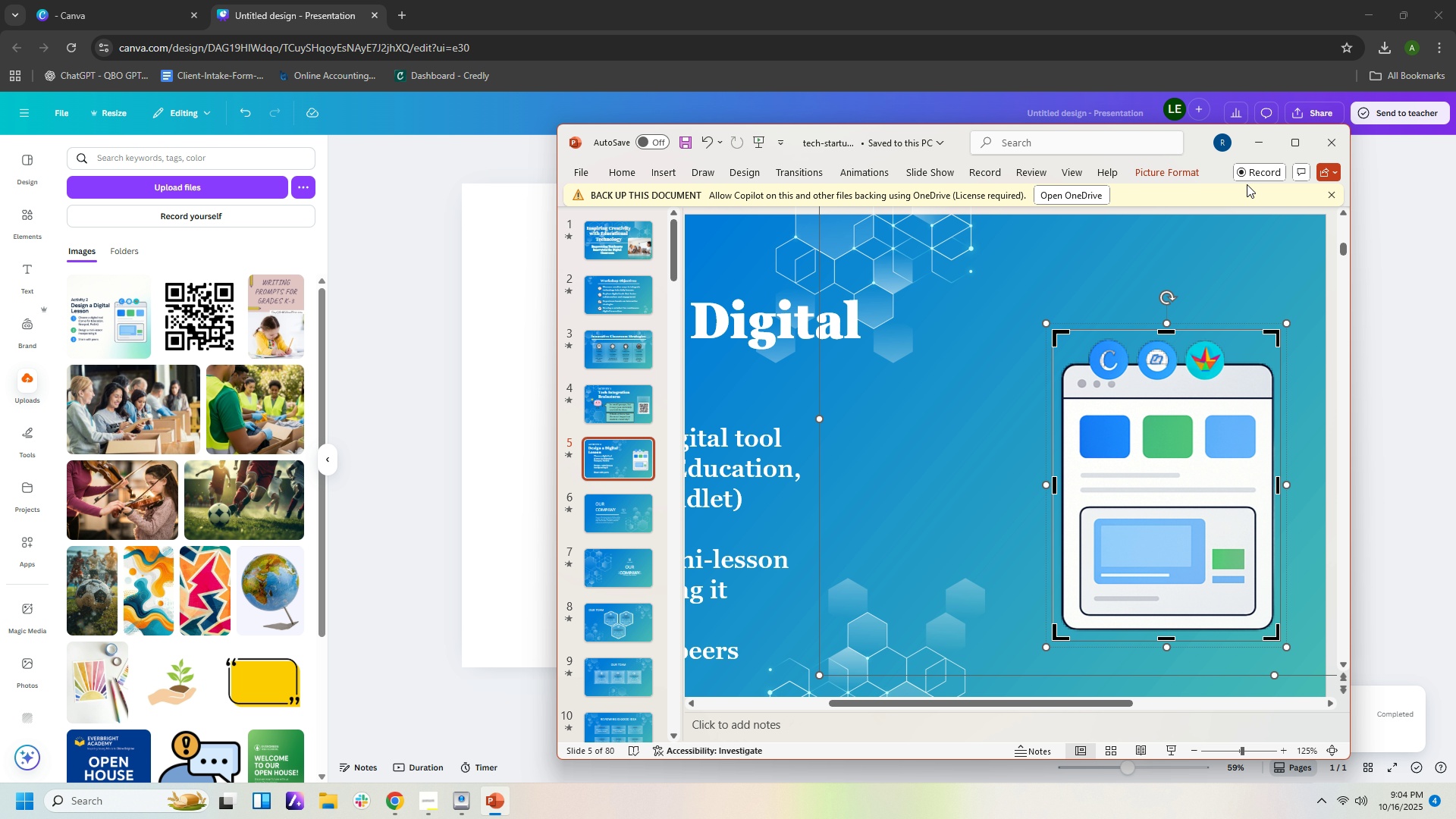 
double_click([1247, 184])
 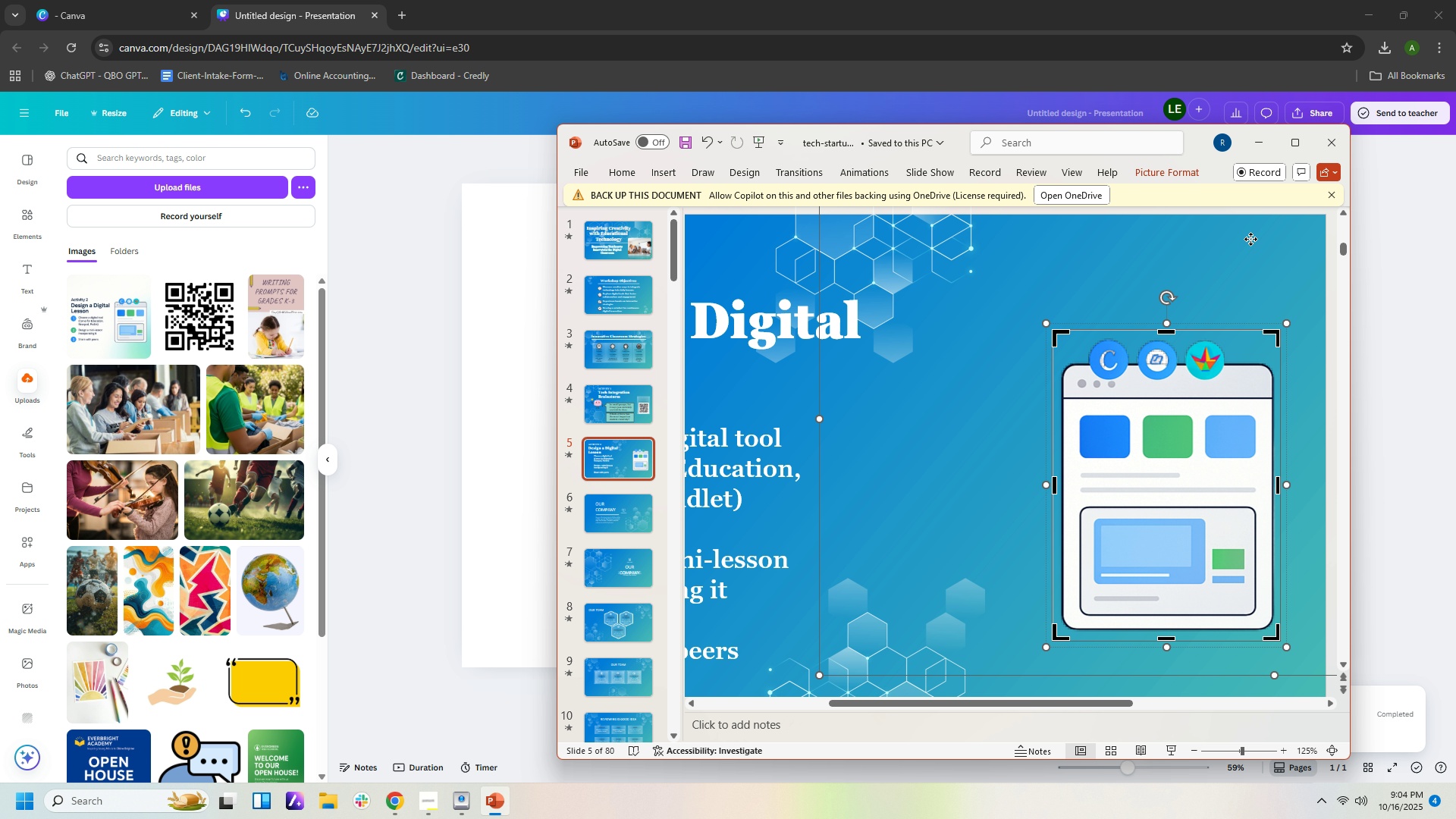 
left_click_drag(start_coordinate=[1250, 239], to_coordinate=[1250, 243])
 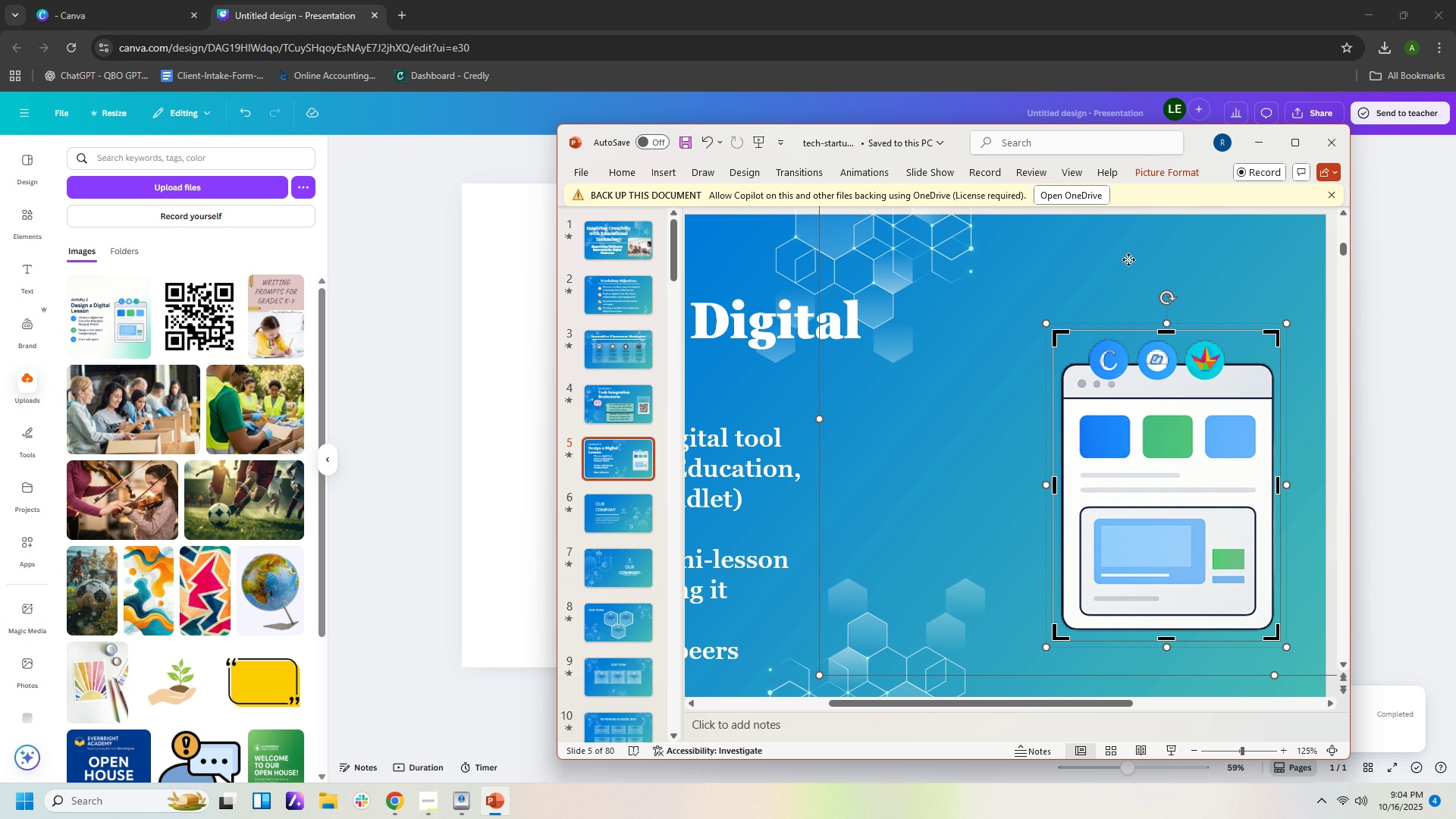 
left_click([1129, 259])
 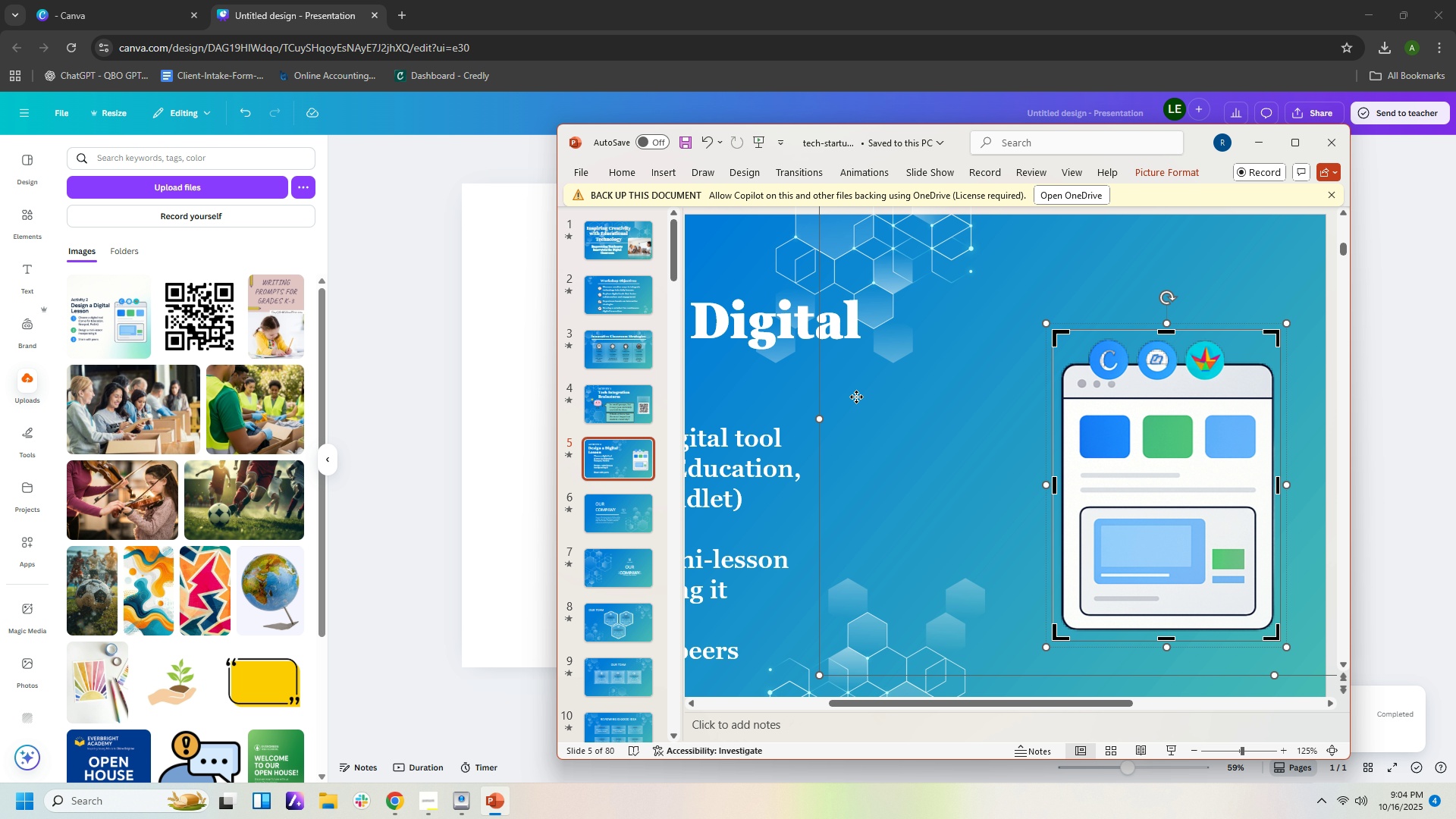 
left_click_drag(start_coordinate=[856, 397], to_coordinate=[861, 393])
 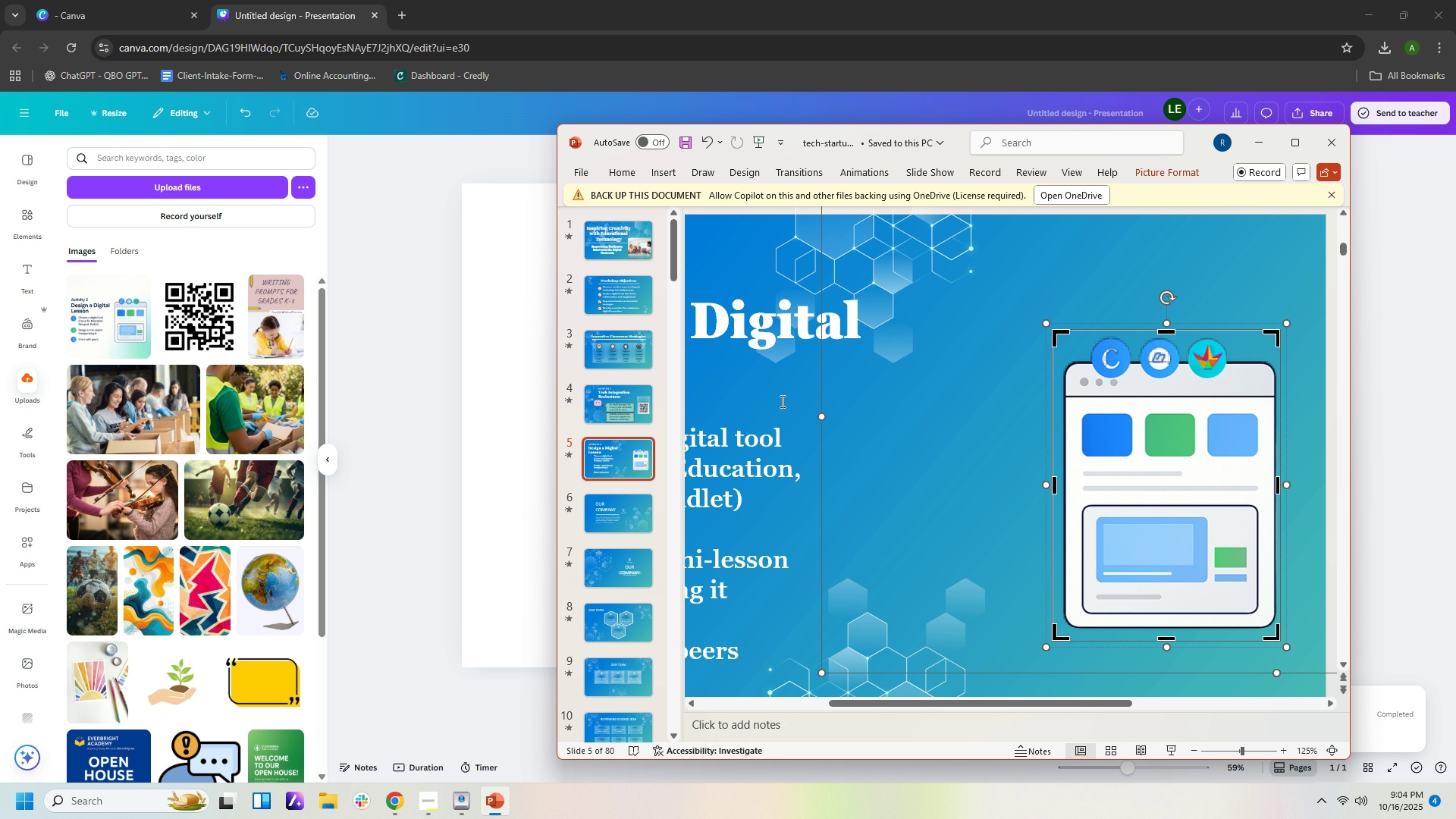 
left_click([781, 401])
 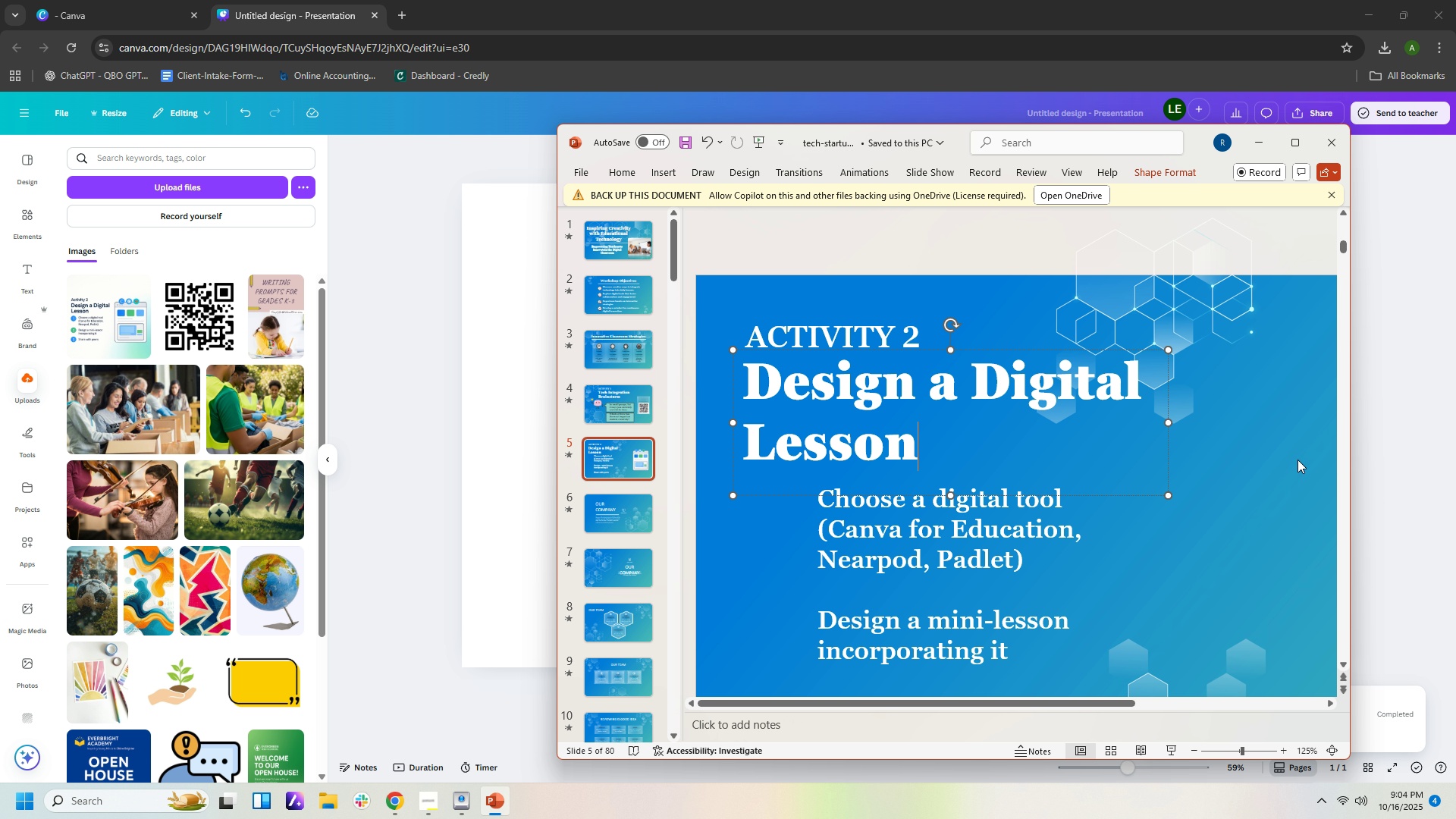 
scroll: coordinate [1254, 462], scroll_direction: down, amount: 7.0
 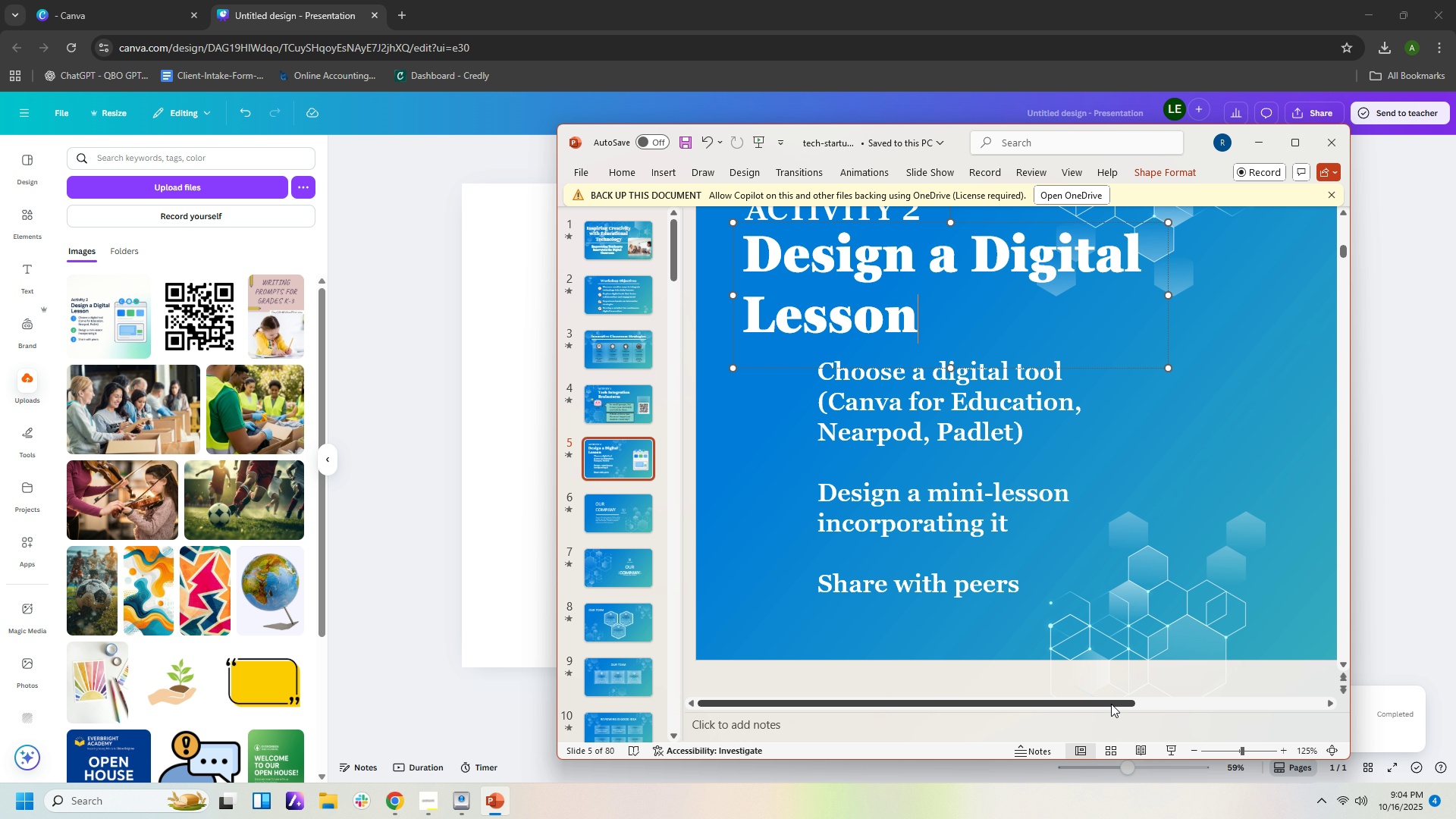 
left_click_drag(start_coordinate=[1111, 701], to_coordinate=[1216, 702])
 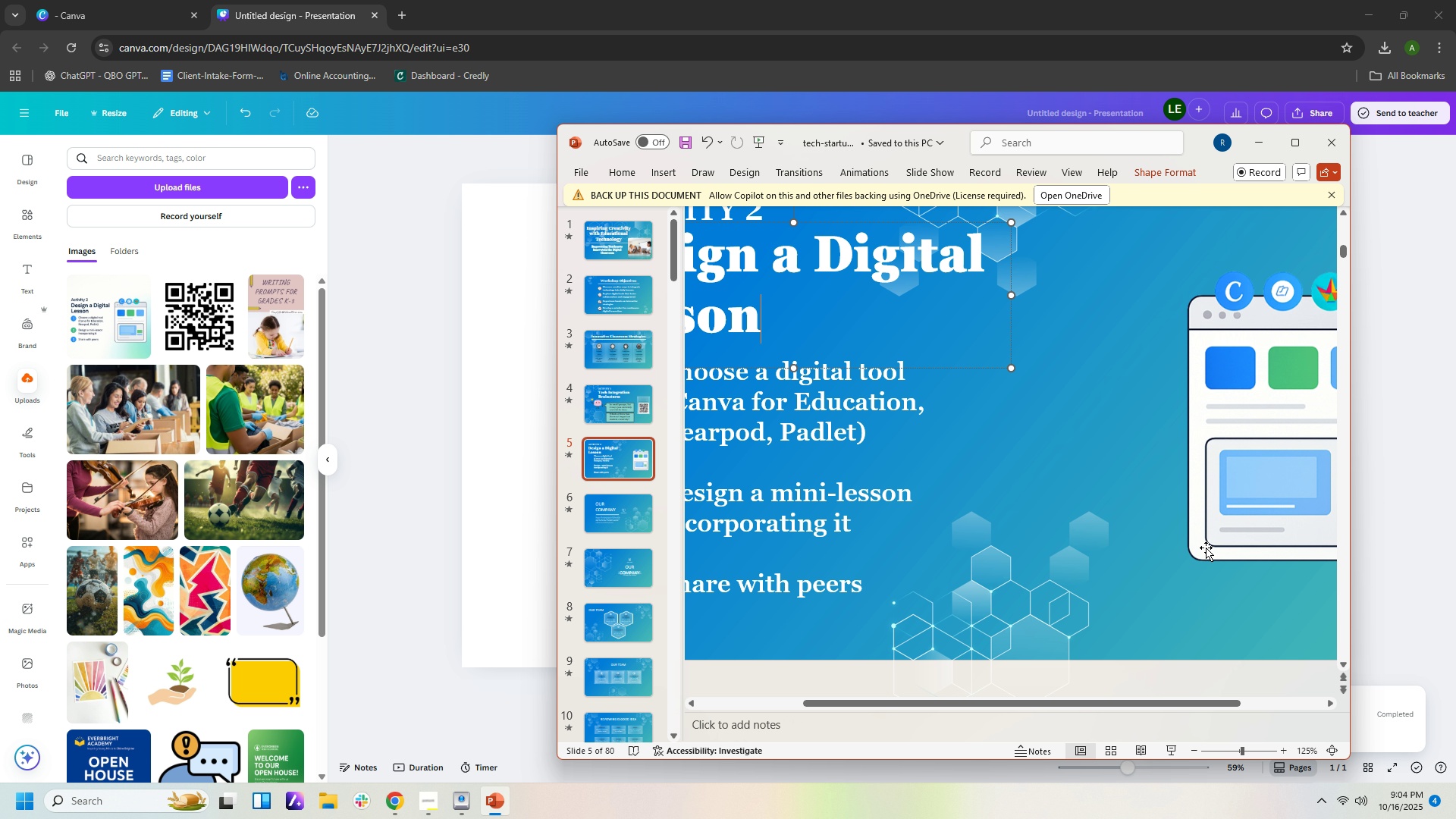 
hold_key(key=ControlLeft, duration=0.9)
scroll: coordinate [1203, 542], scroll_direction: down, amount: 4.0
 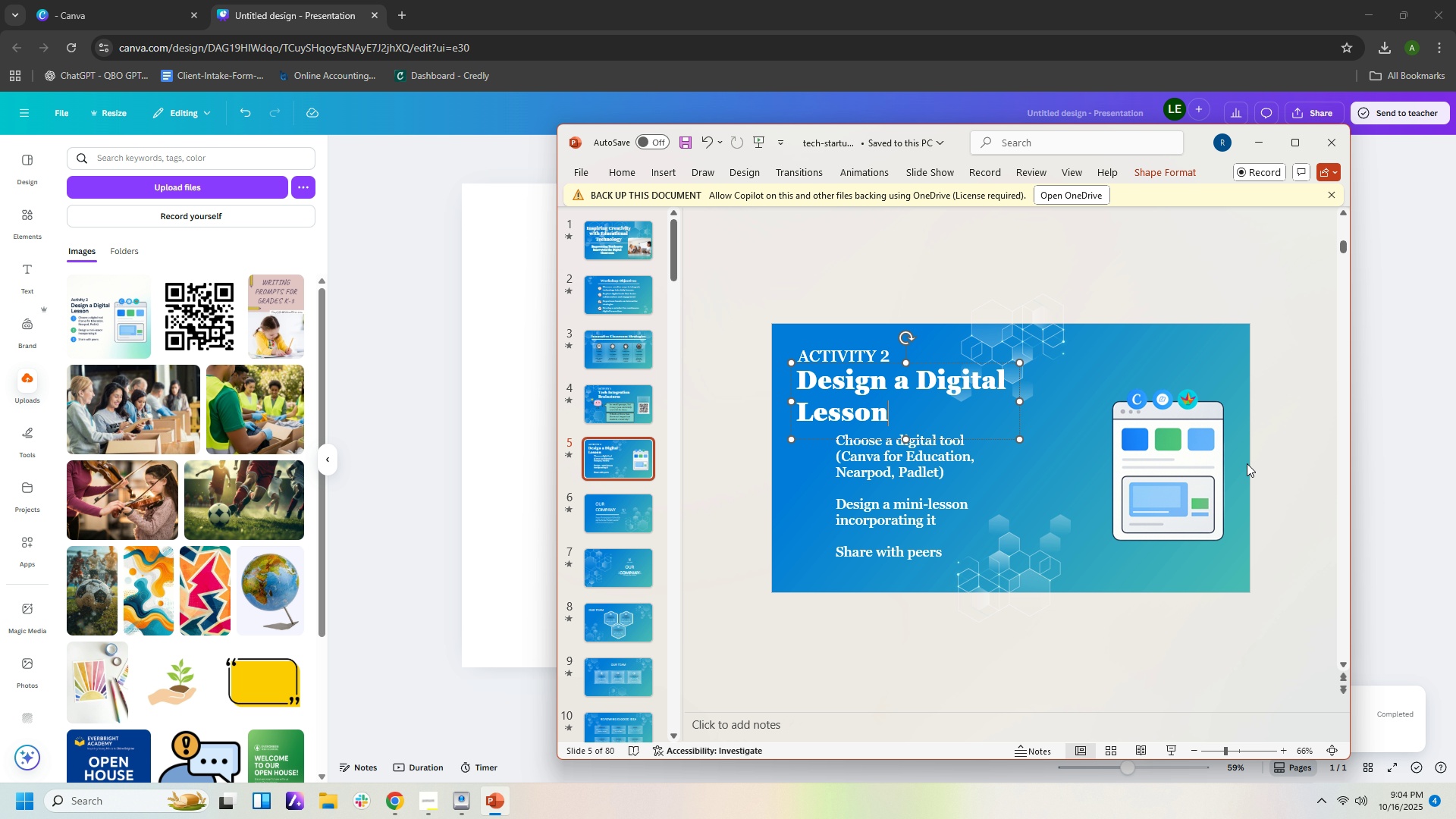 
left_click([1204, 457])
 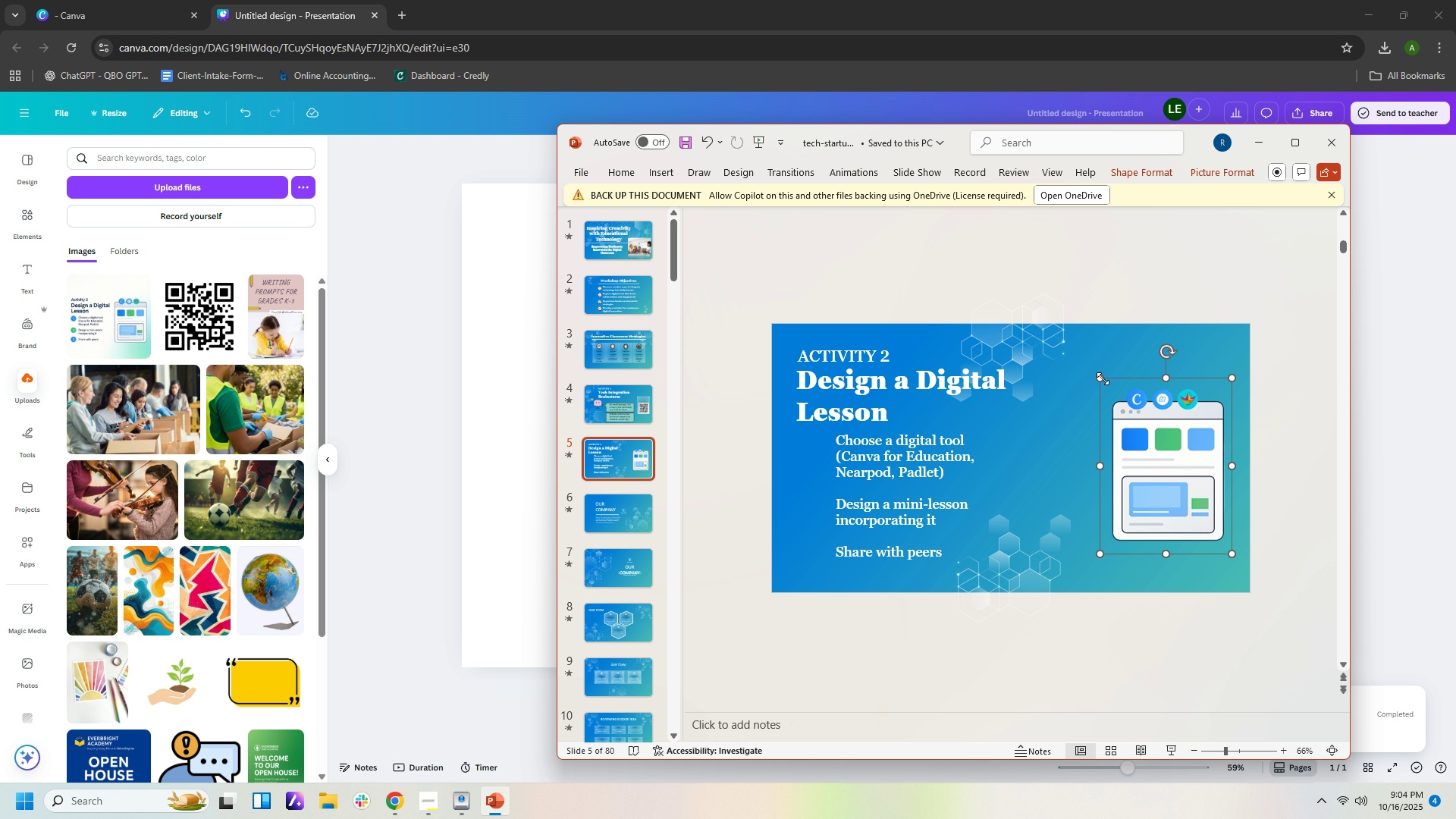 
left_click_drag(start_coordinate=[1102, 378], to_coordinate=[1058, 352])
 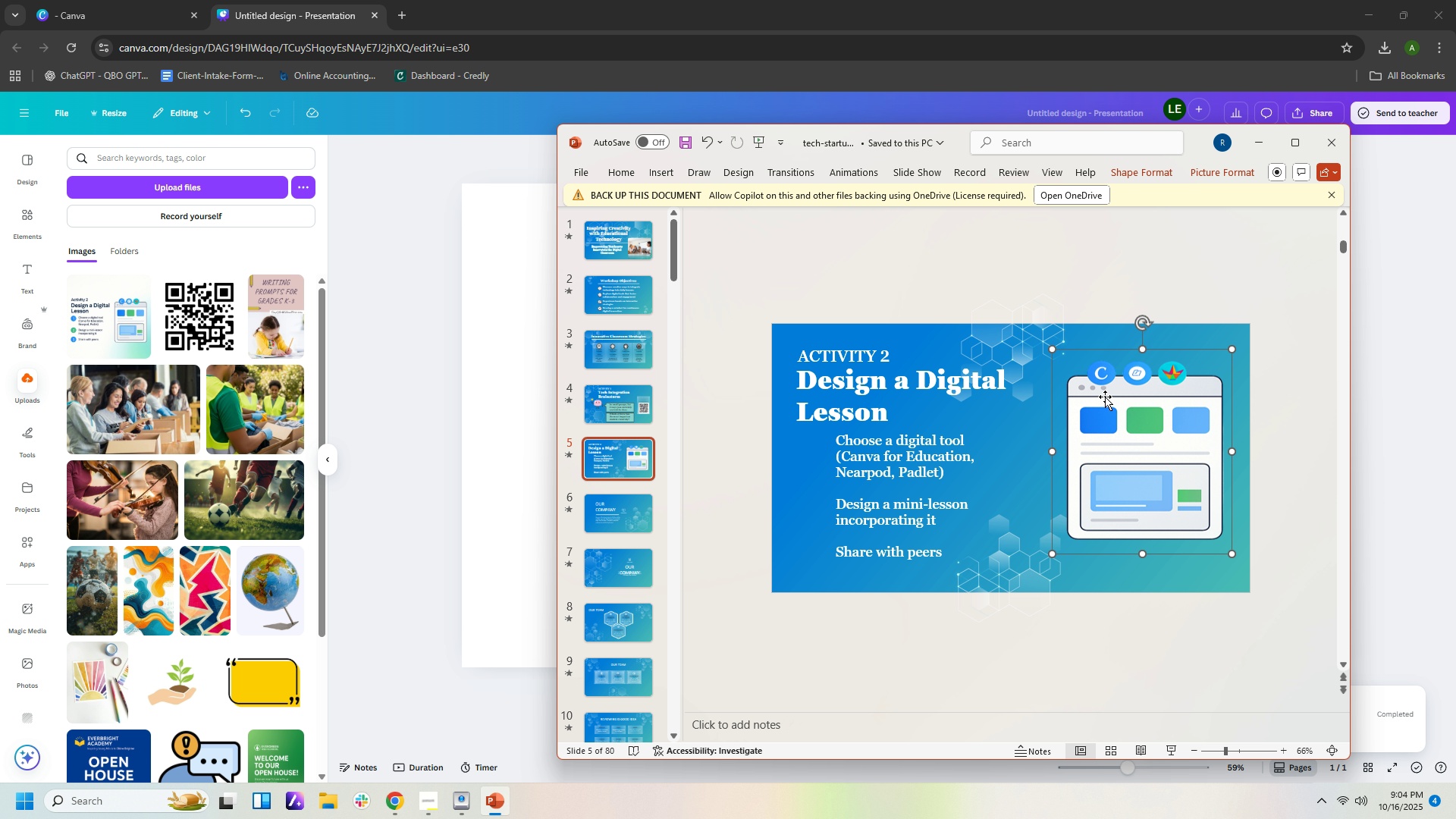 
key(Control+Z)
 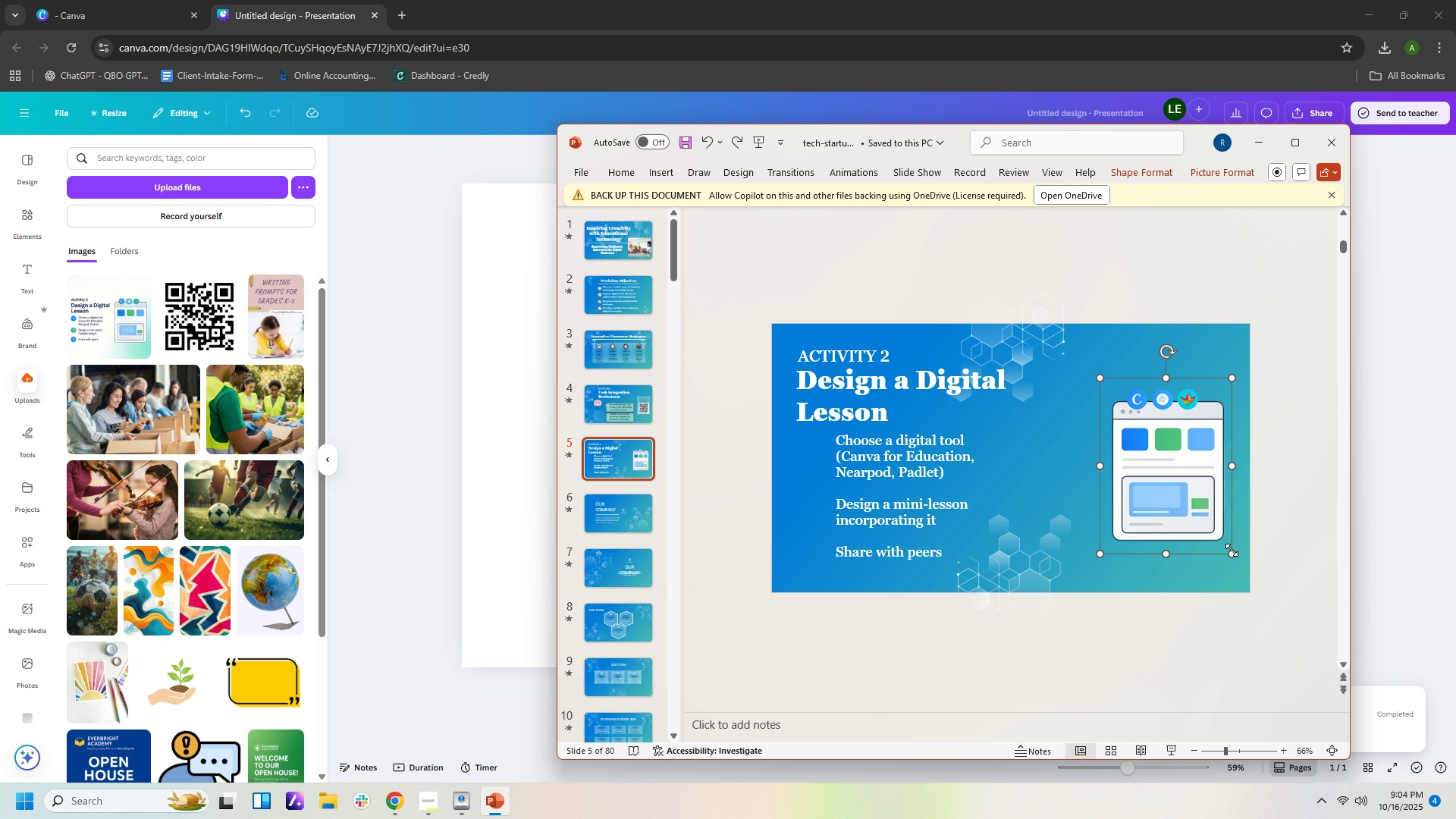 
left_click_drag(start_coordinate=[1232, 552], to_coordinate=[1264, 620])
 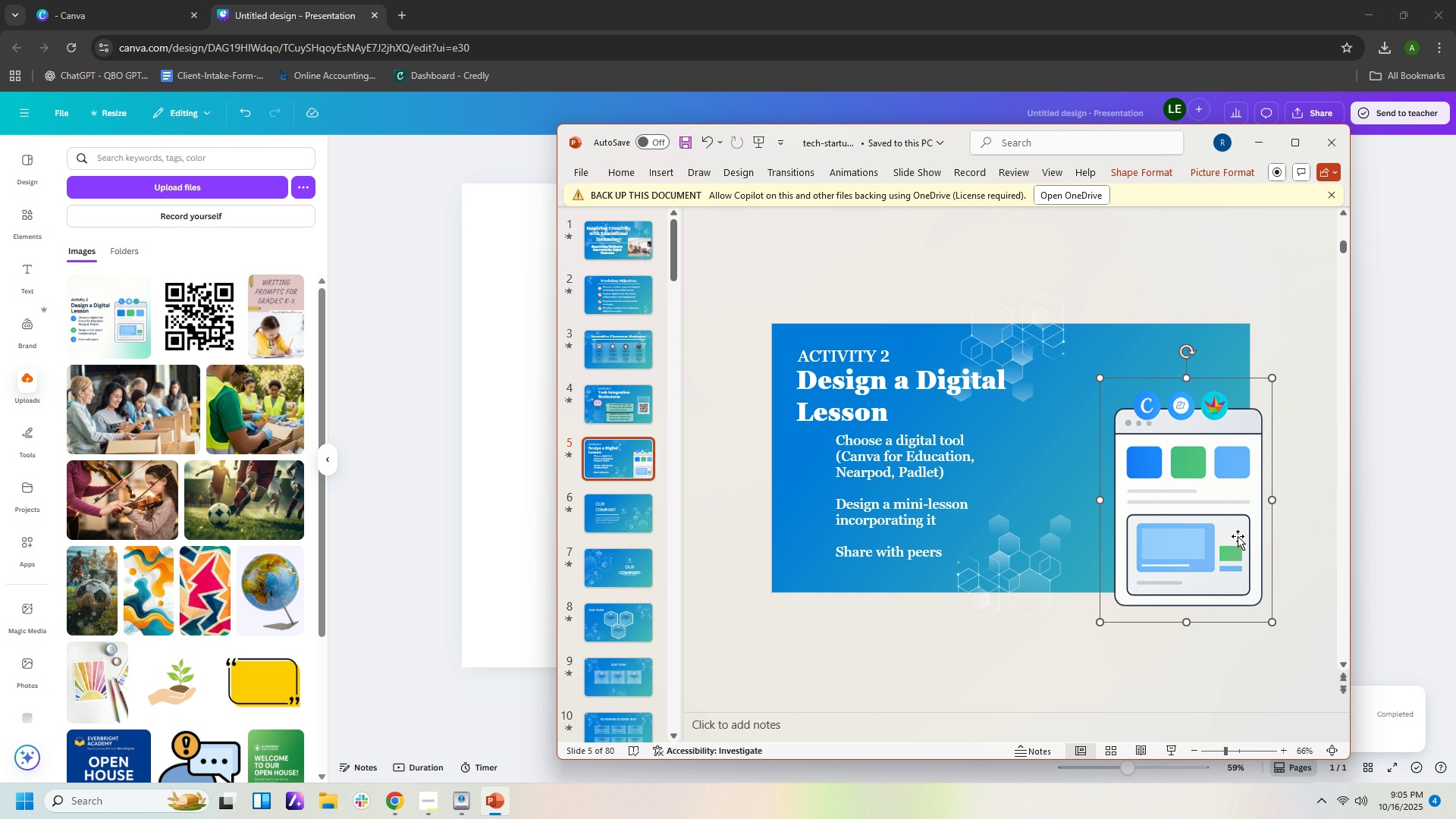 
left_click_drag(start_coordinate=[1235, 534], to_coordinate=[1193, 488])
 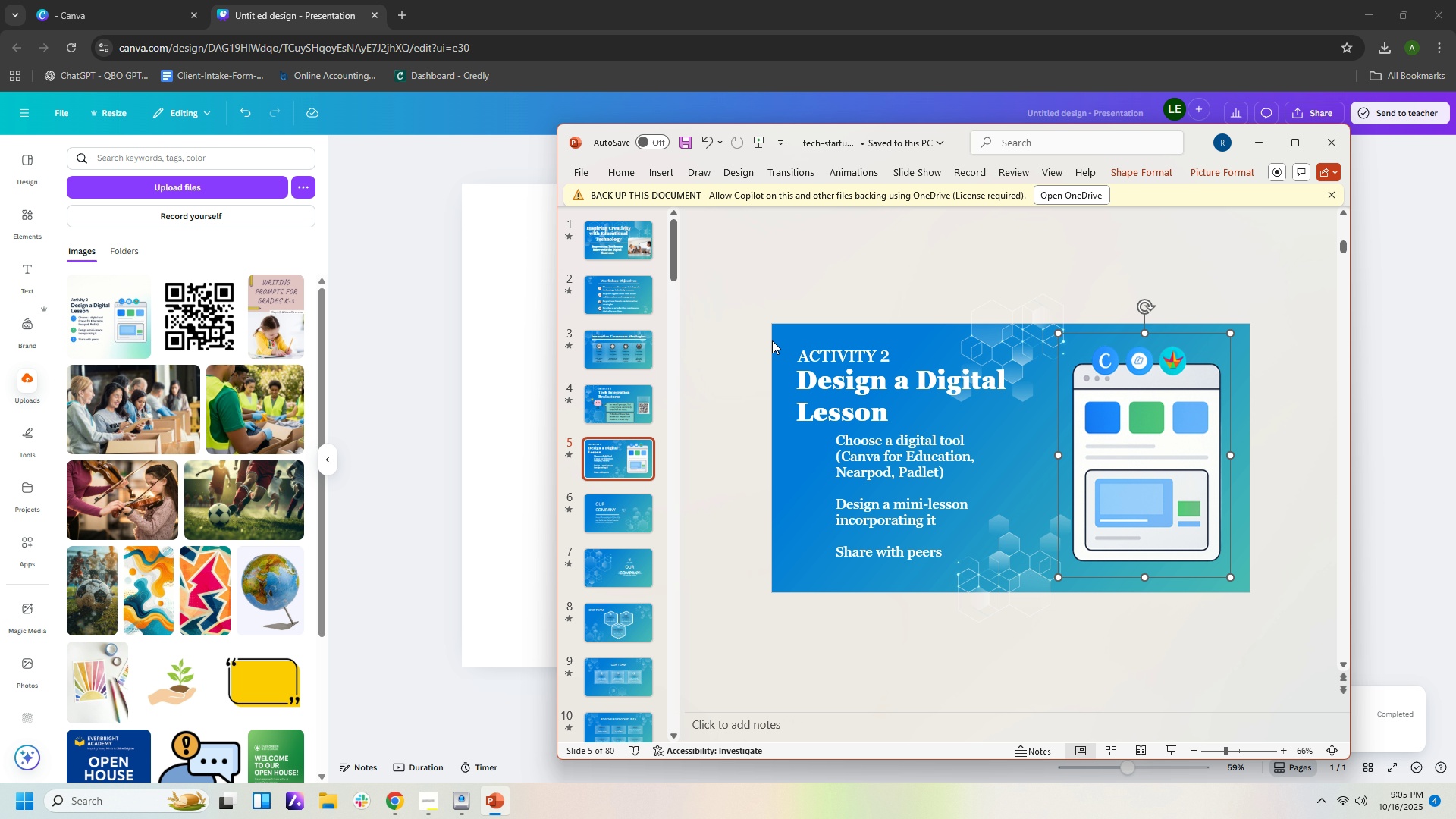 
left_click_drag(start_coordinate=[743, 313], to_coordinate=[1020, 615])
 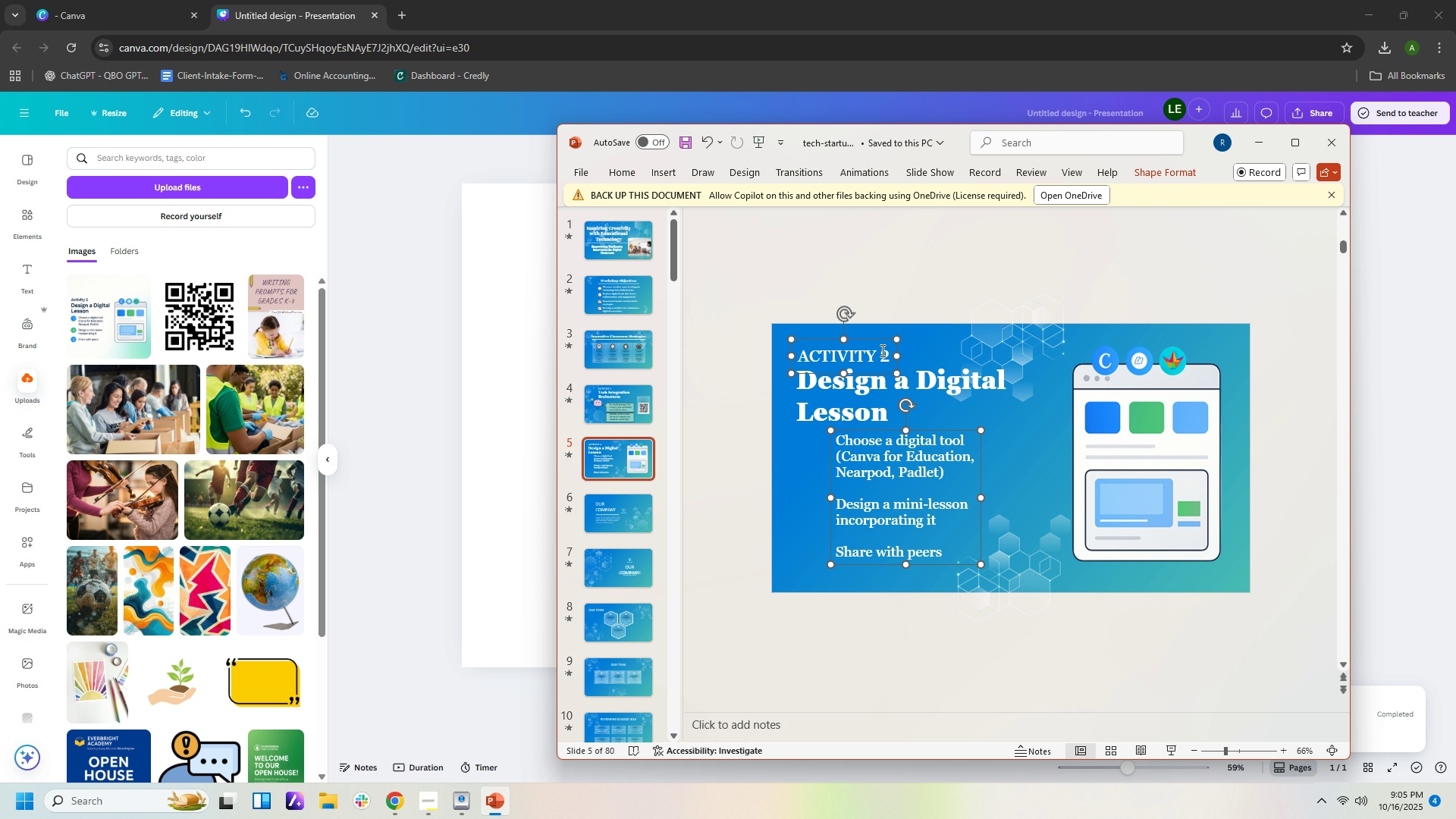 
left_click_drag(start_coordinate=[882, 343], to_coordinate=[893, 340])
 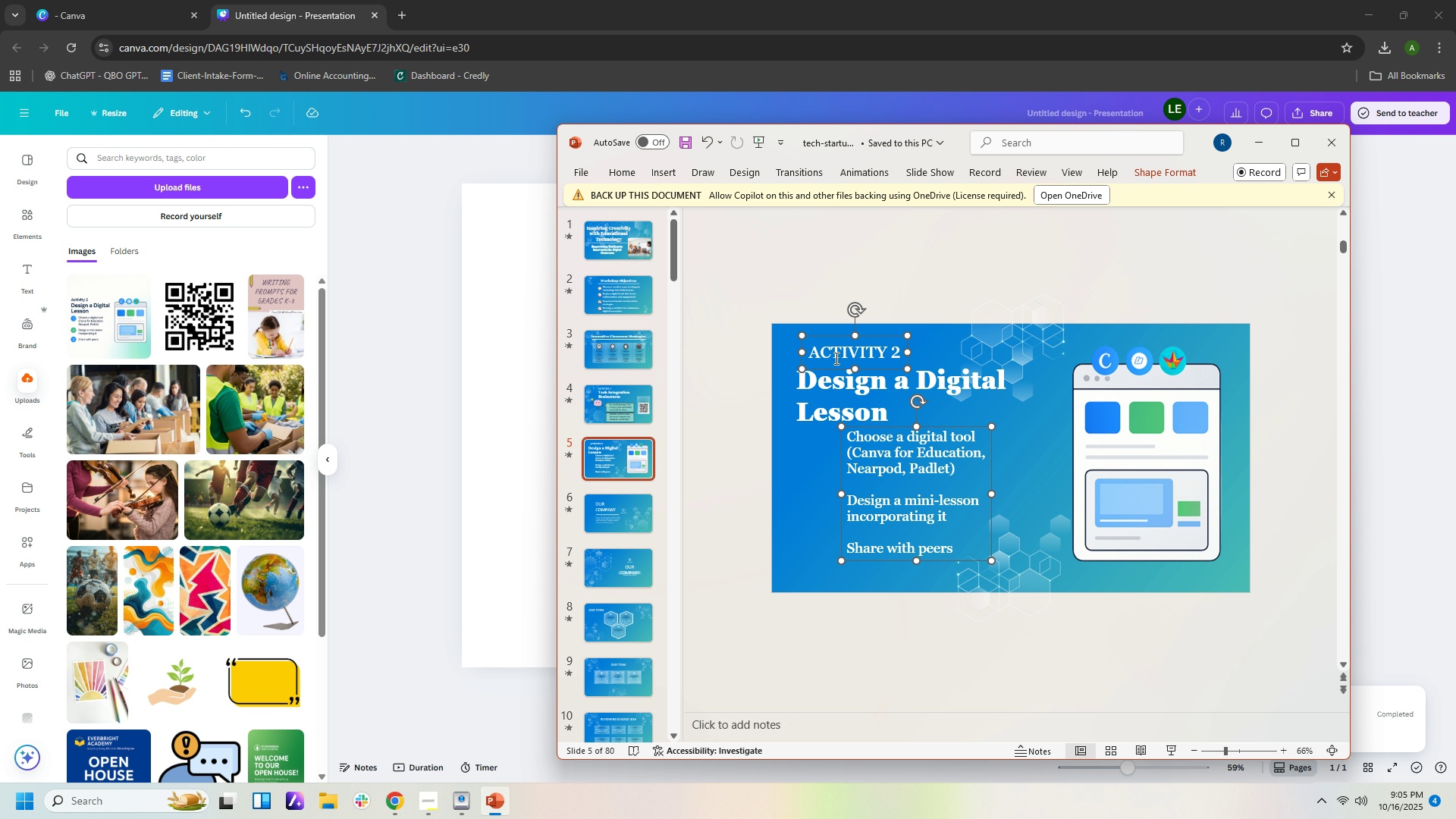 
key(Control+Z)
 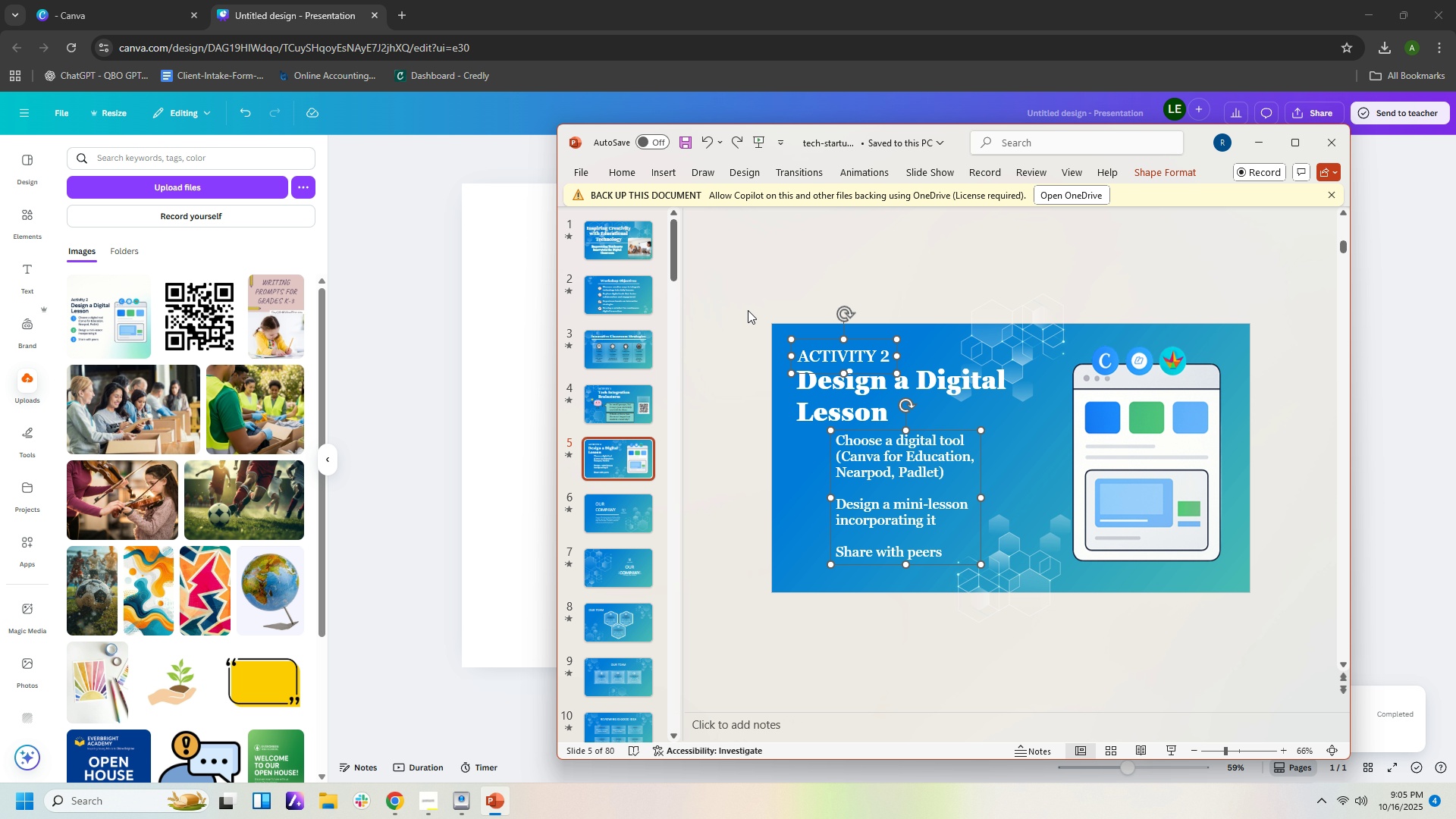 
left_click([748, 308])
 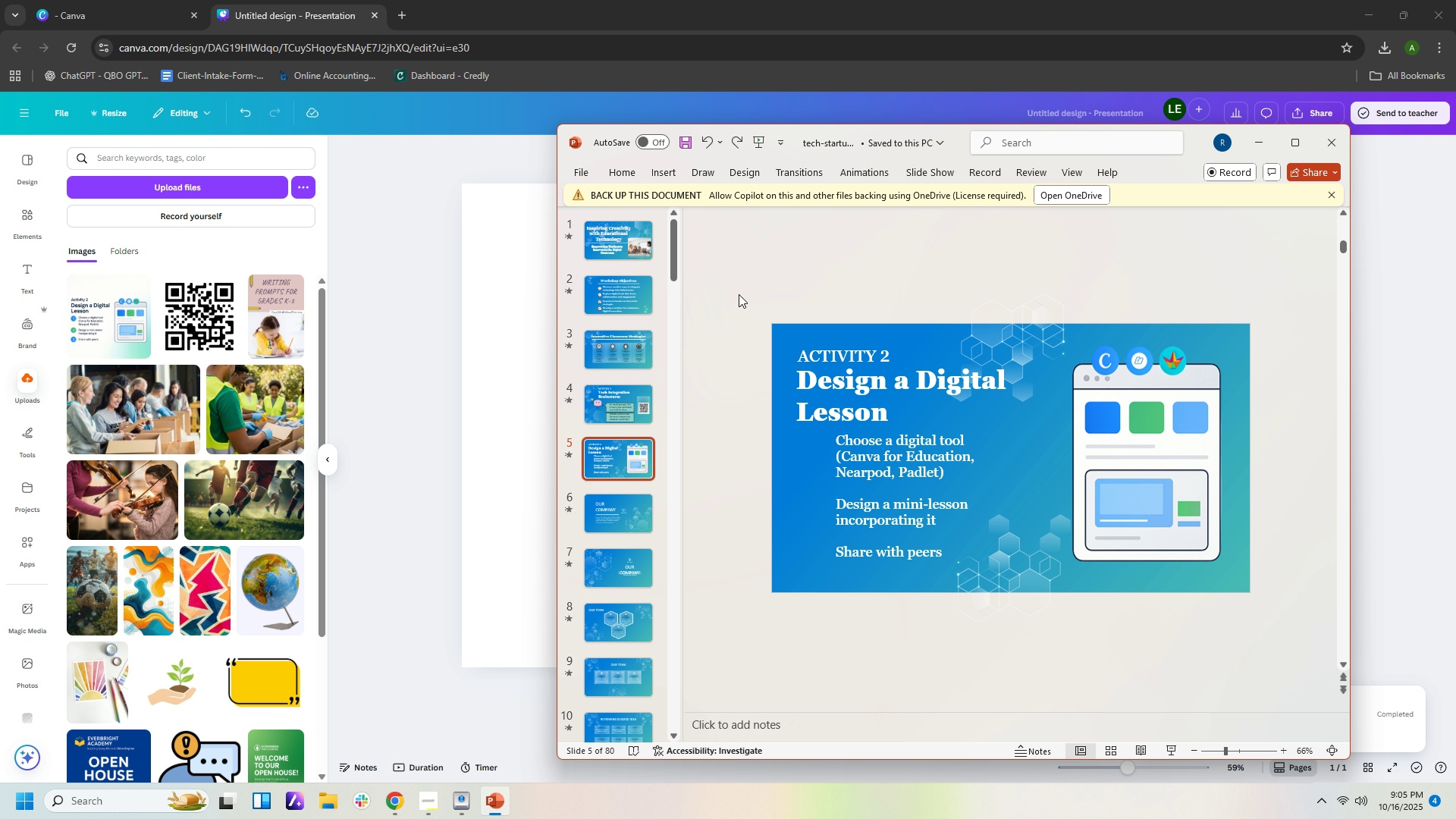 
left_click_drag(start_coordinate=[739, 294], to_coordinate=[1065, 642])
 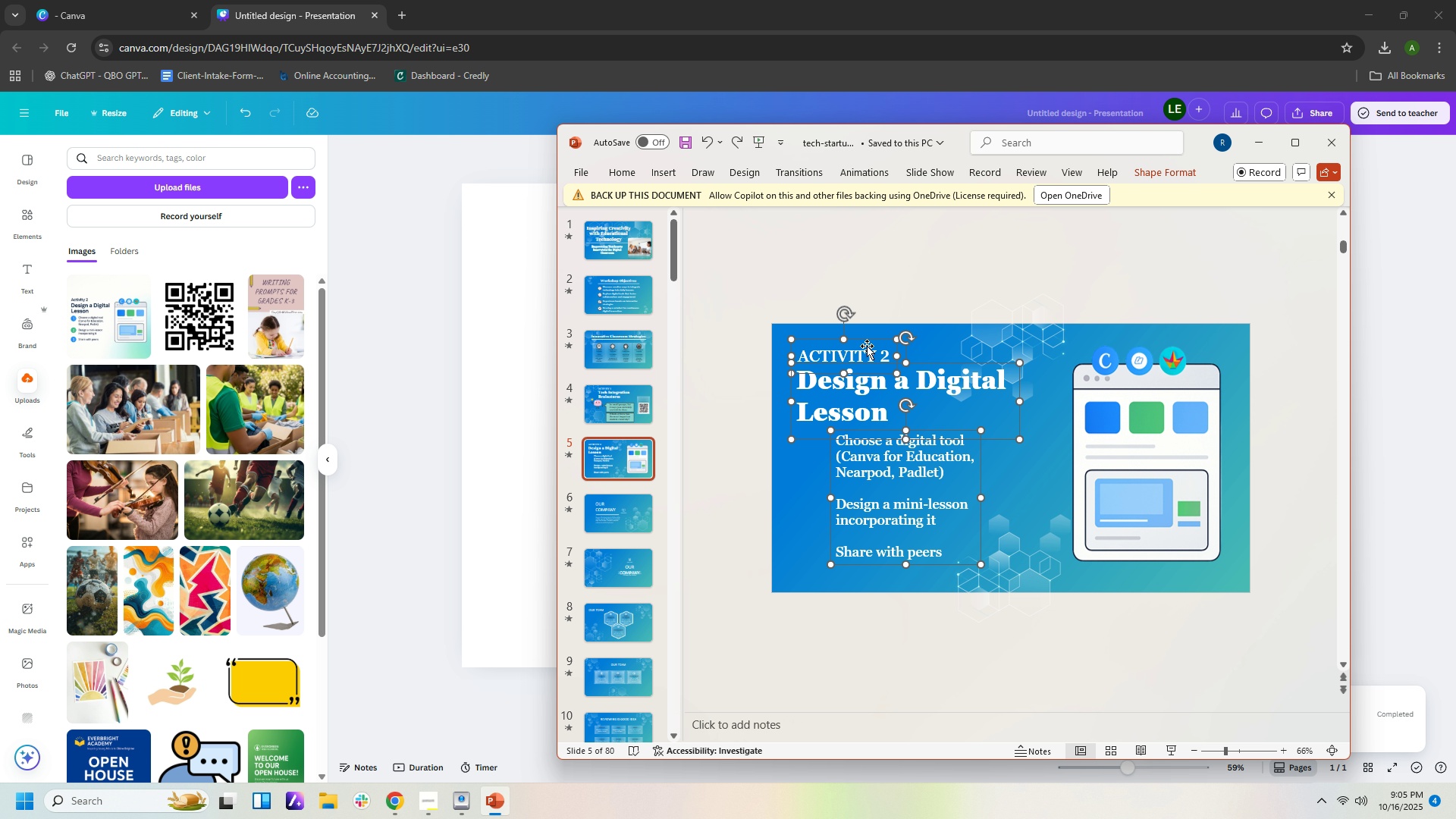 
left_click_drag(start_coordinate=[868, 344], to_coordinate=[885, 346])
 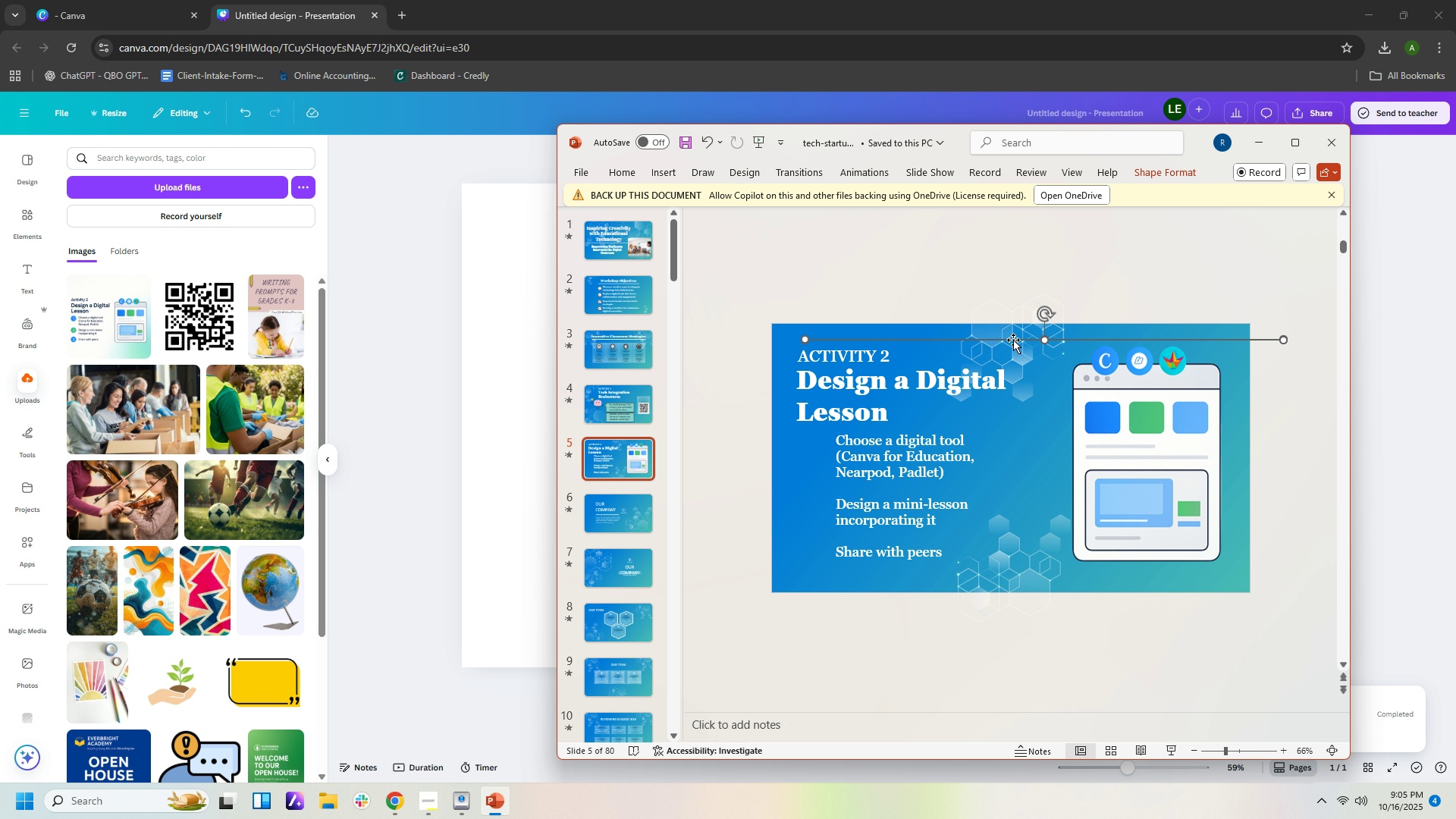 
key(Delete)
 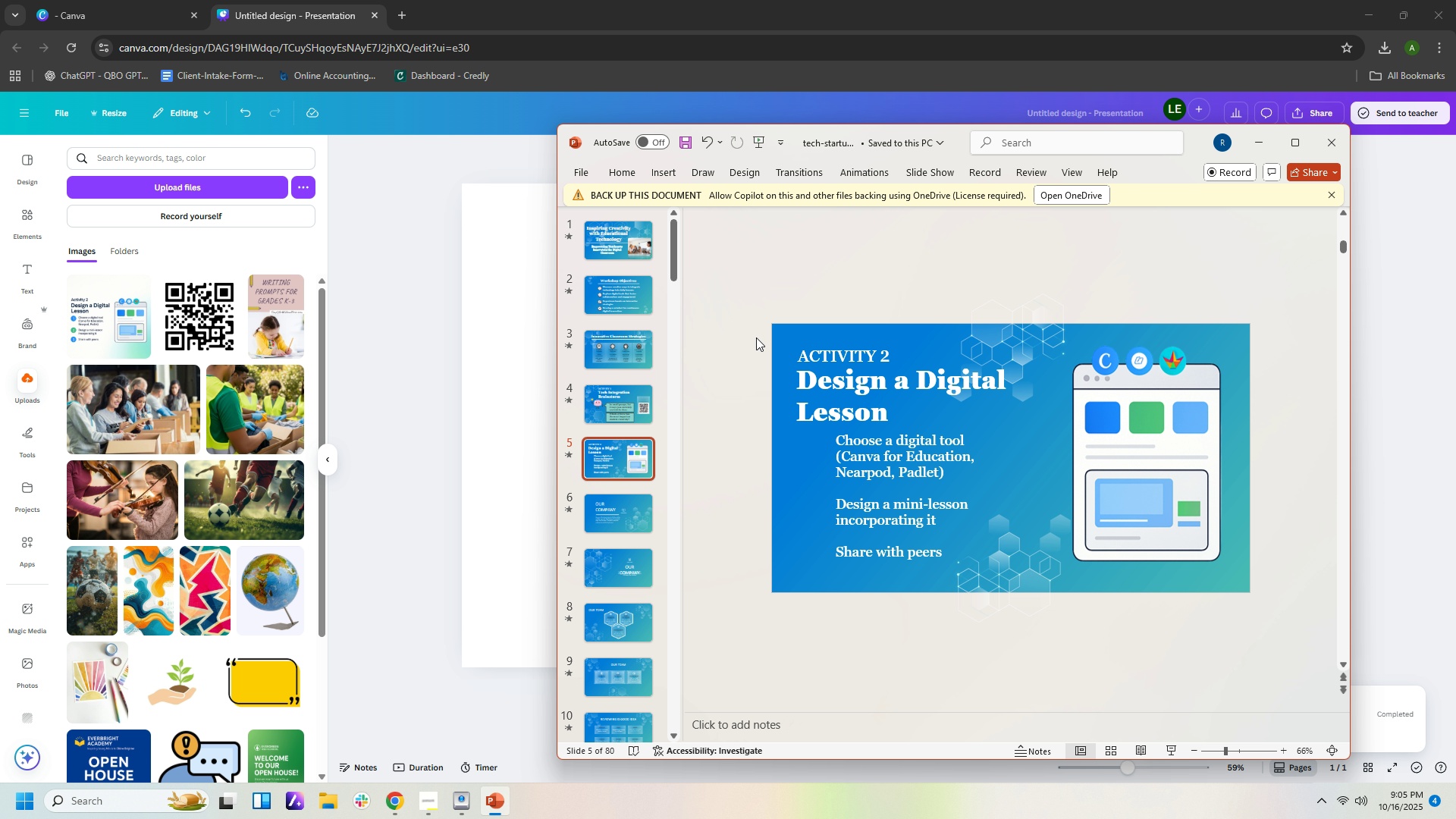 
left_click_drag(start_coordinate=[752, 334], to_coordinate=[1034, 609])
 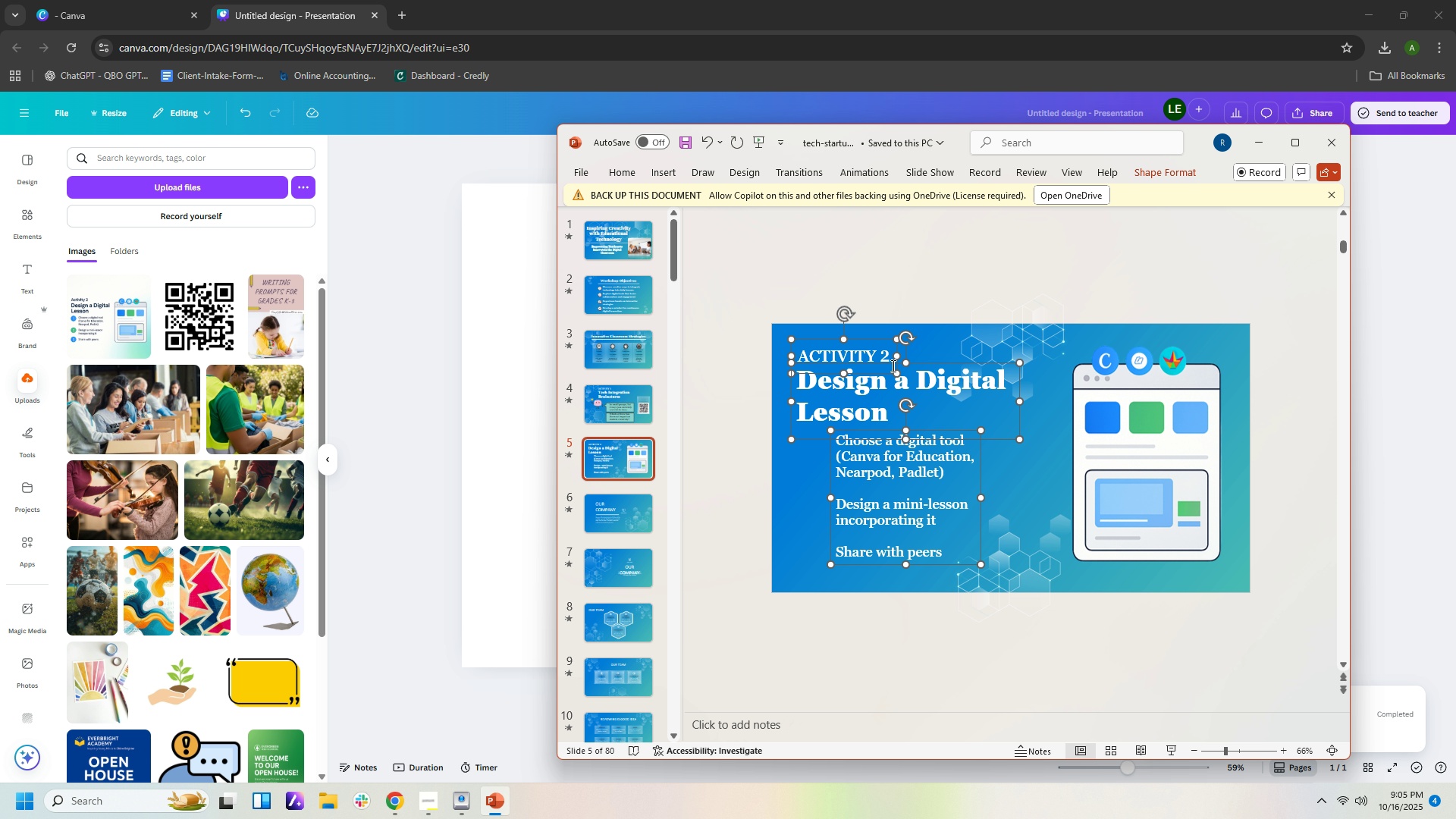 
left_click_drag(start_coordinate=[888, 365], to_coordinate=[899, 369])
 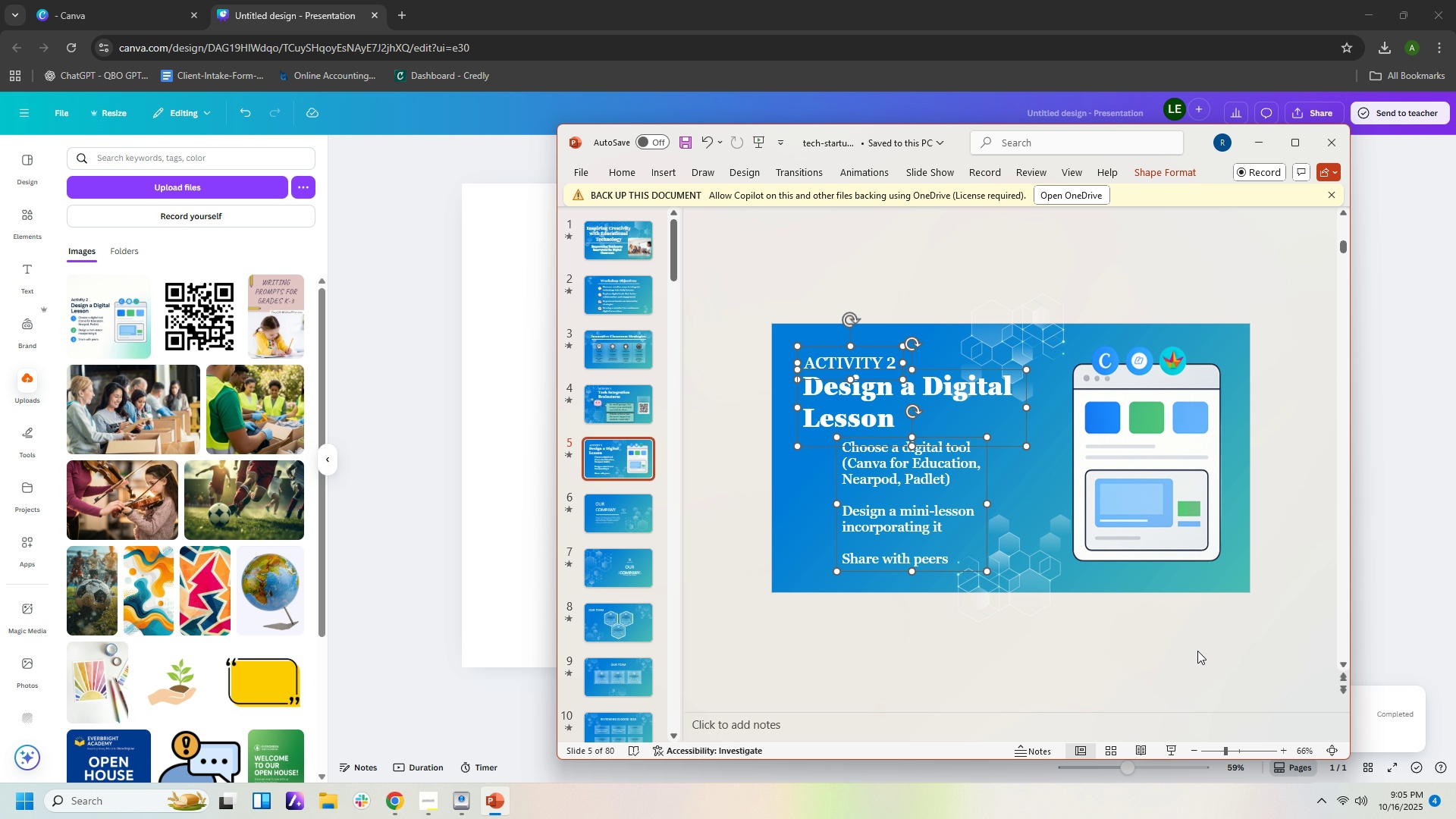 
left_click([1197, 651])
 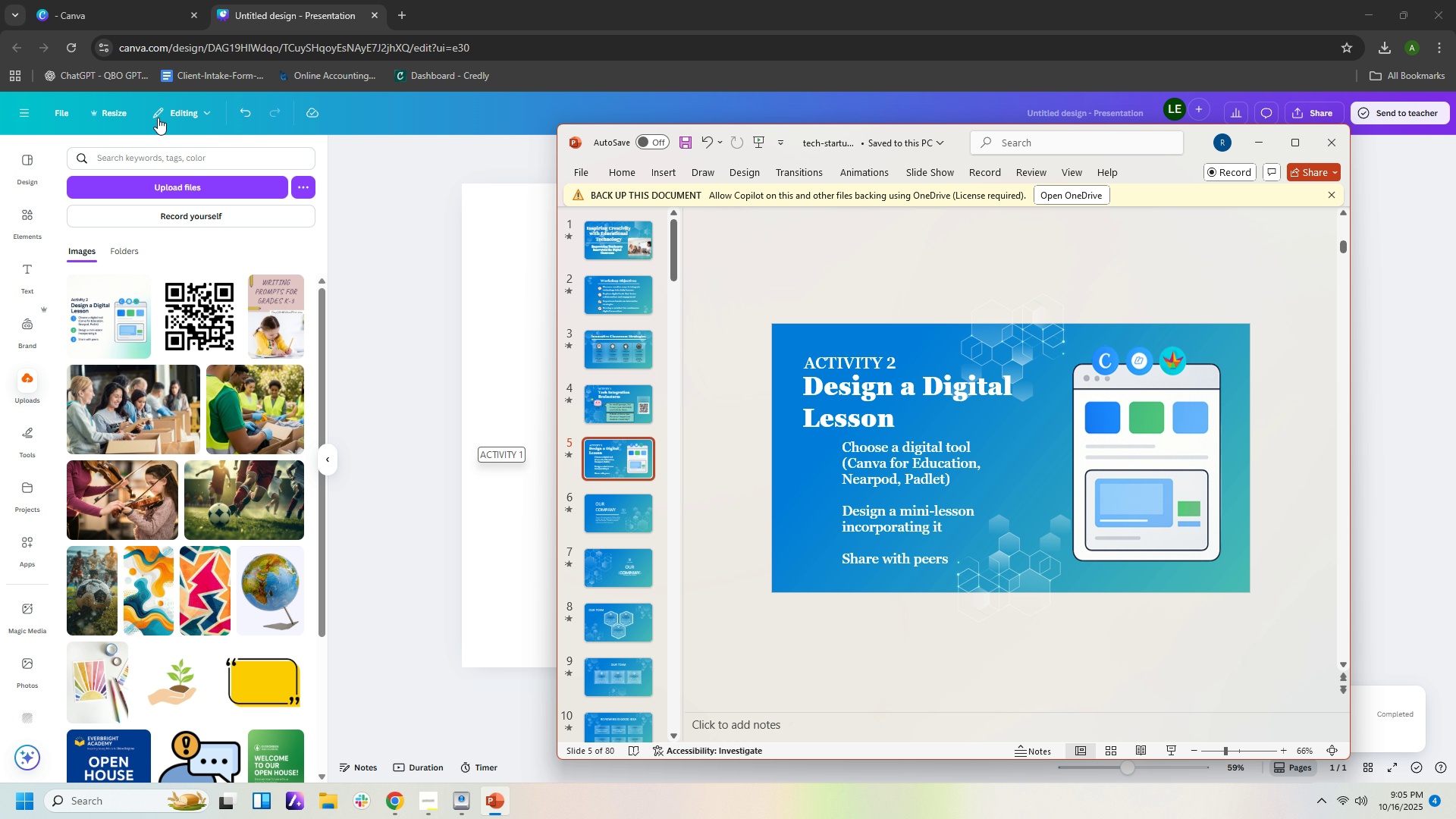 
left_click([119, 21])
 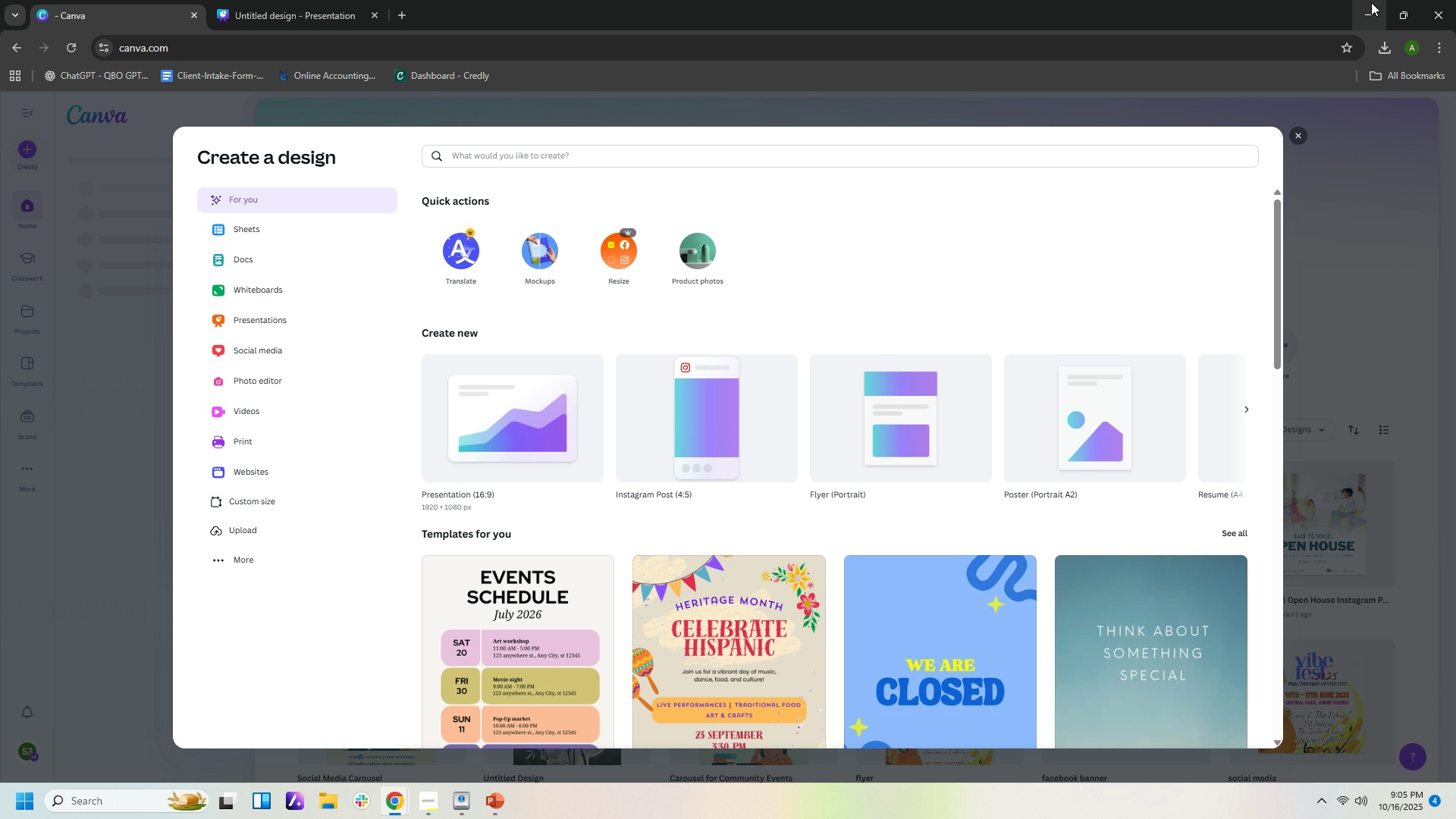 
left_click([1371, 7])
 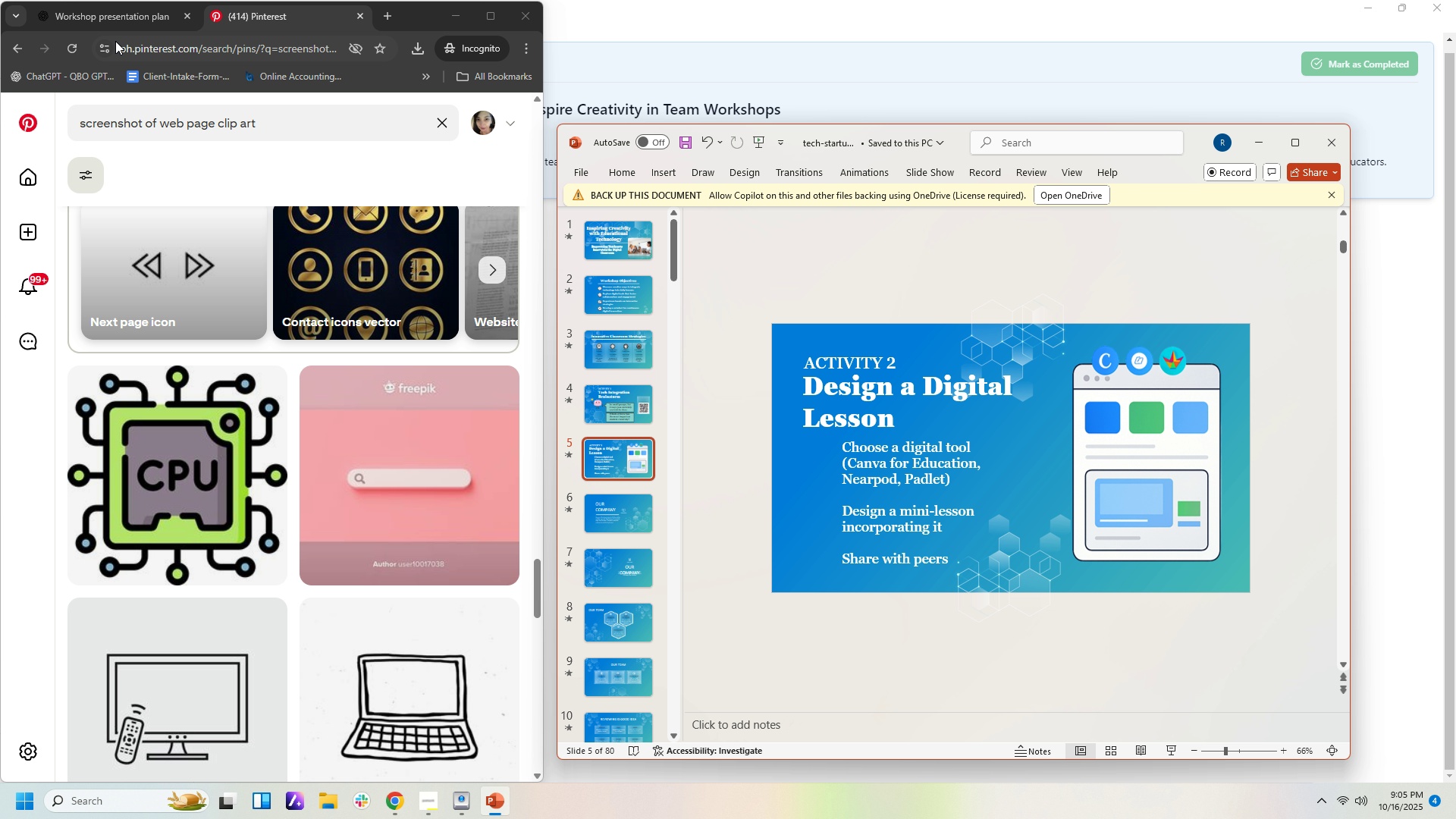 
left_click([116, 20])
 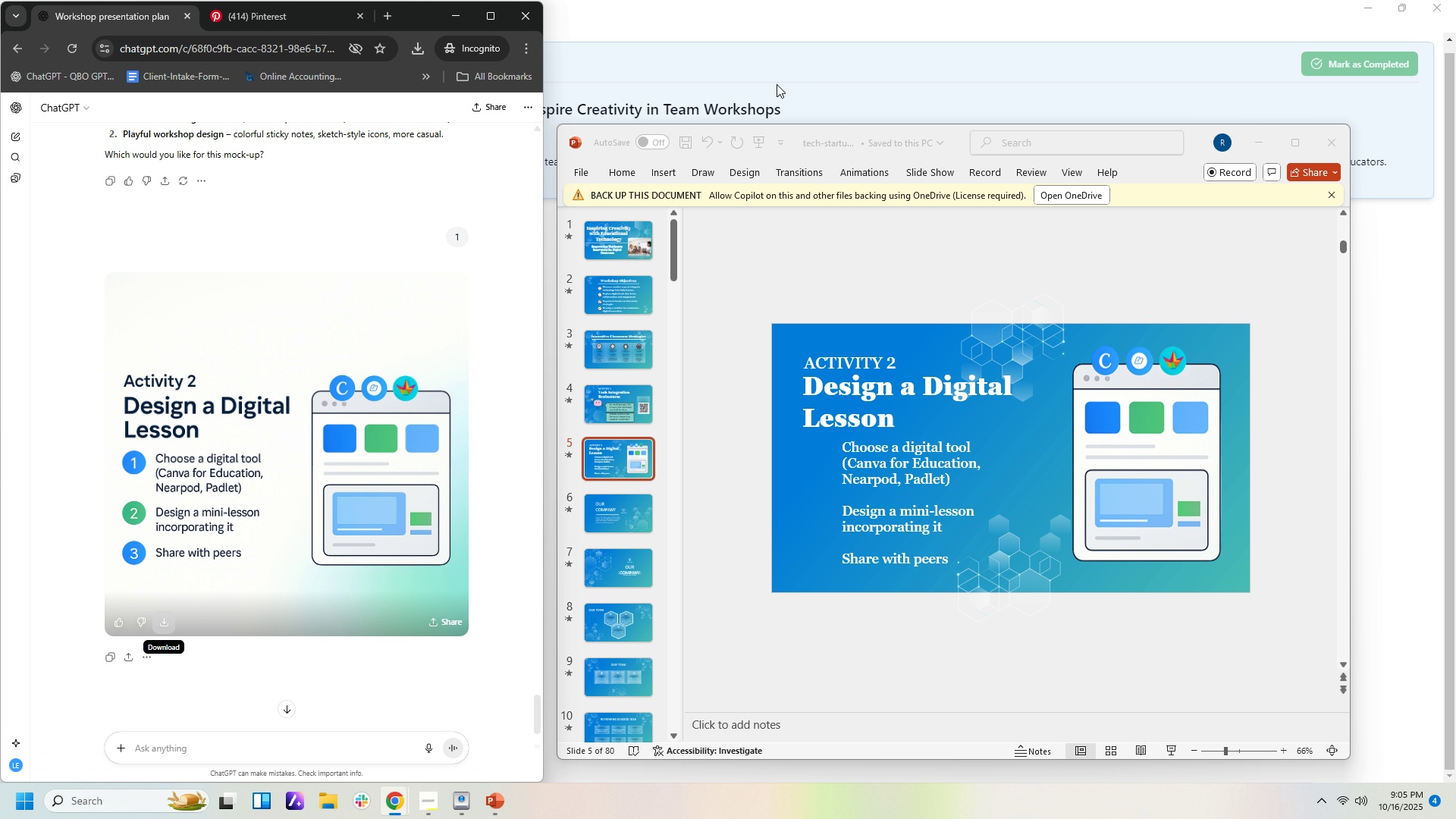 
left_click([673, 171])
 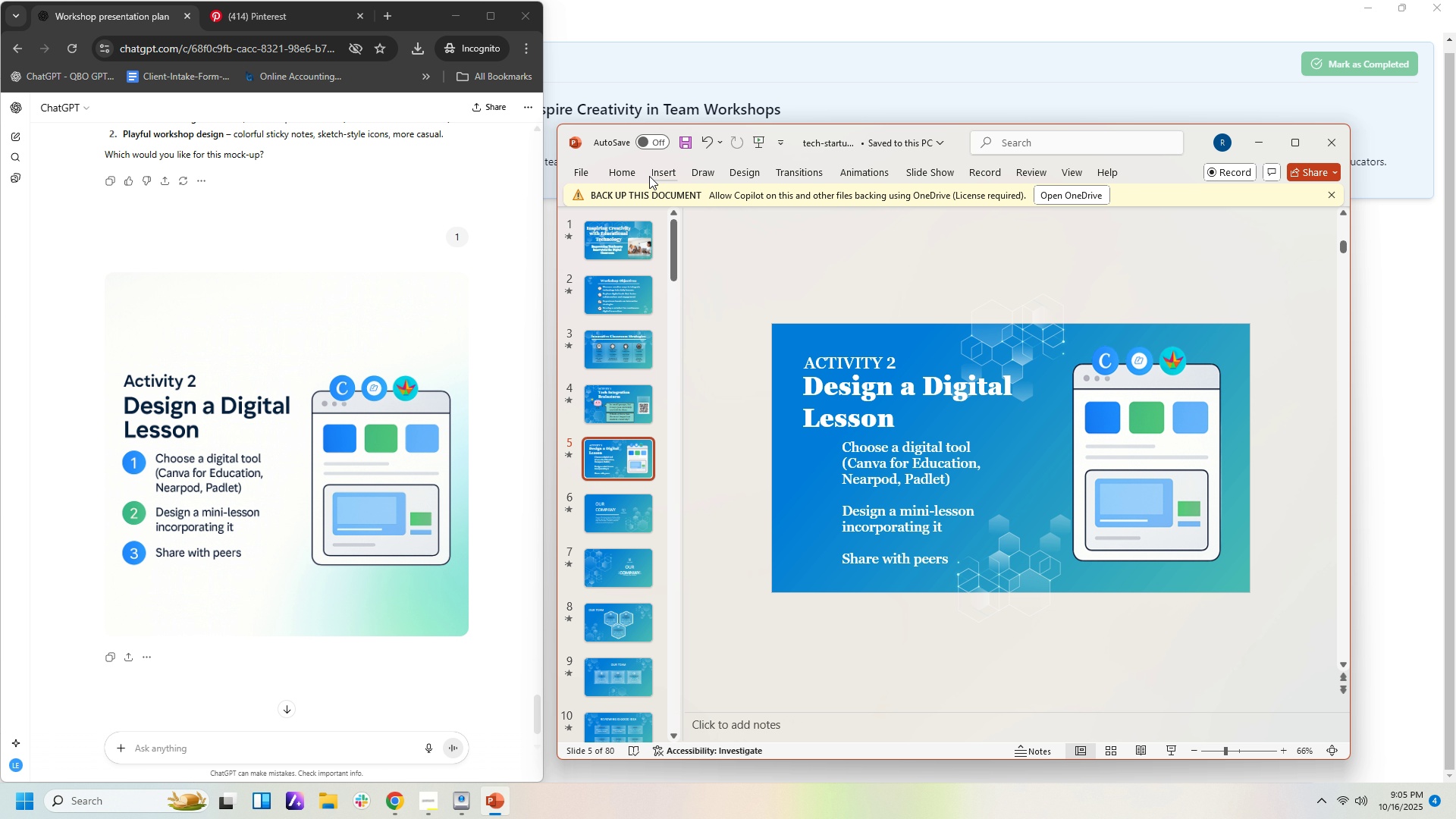 
left_click([653, 176])
 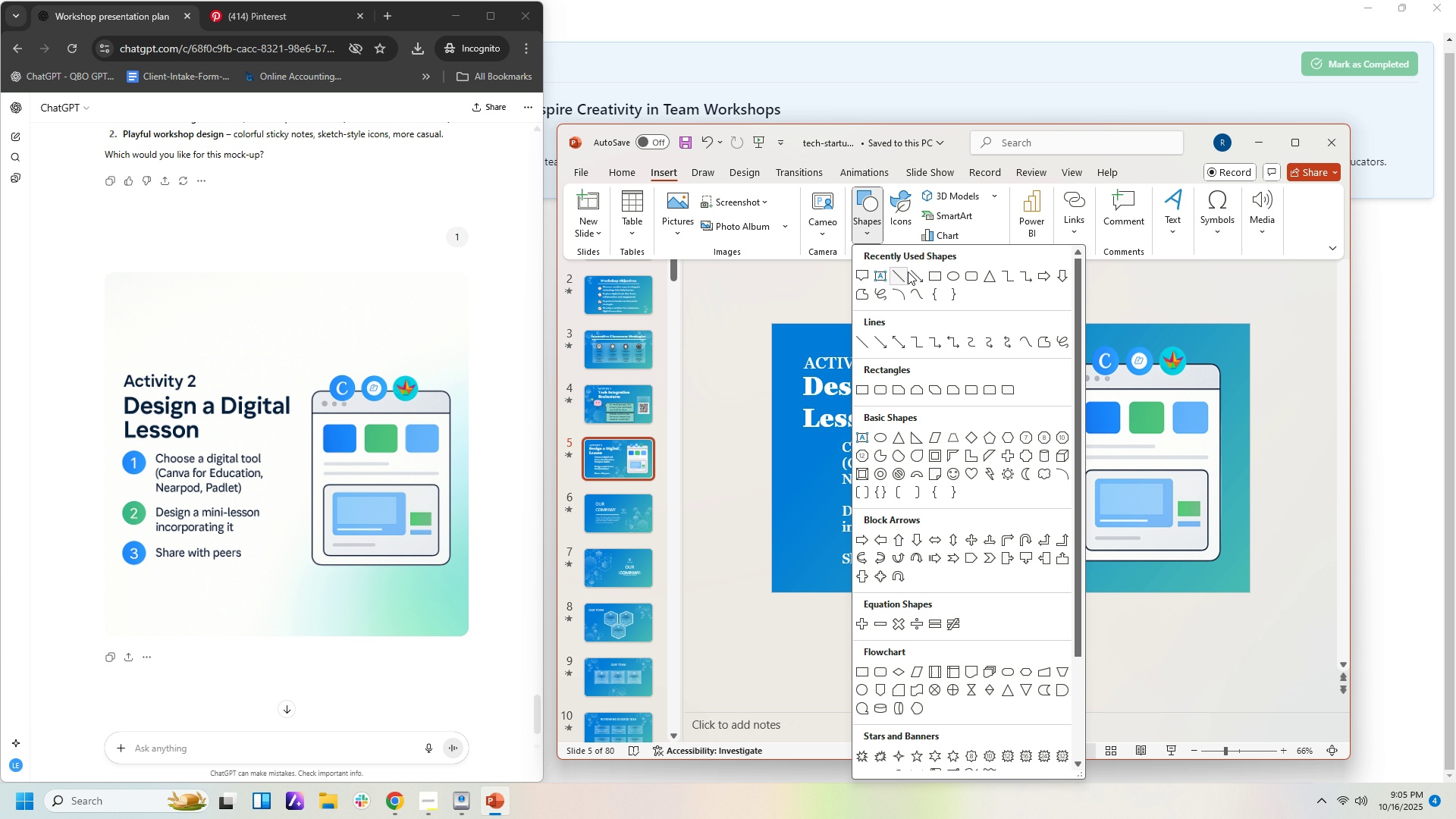 
left_click([955, 277])
 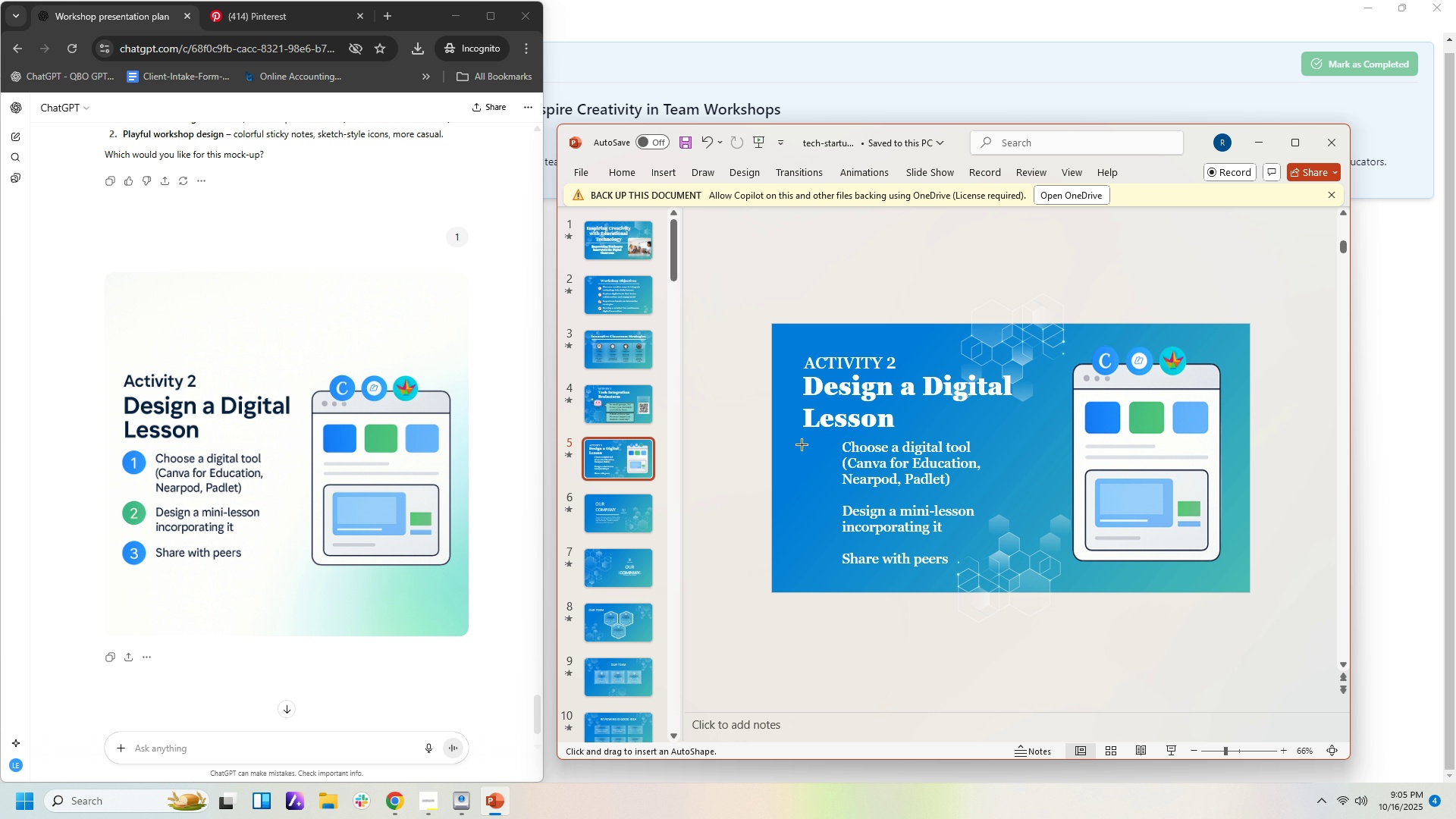 
left_click_drag(start_coordinate=[802, 444], to_coordinate=[827, 475])
 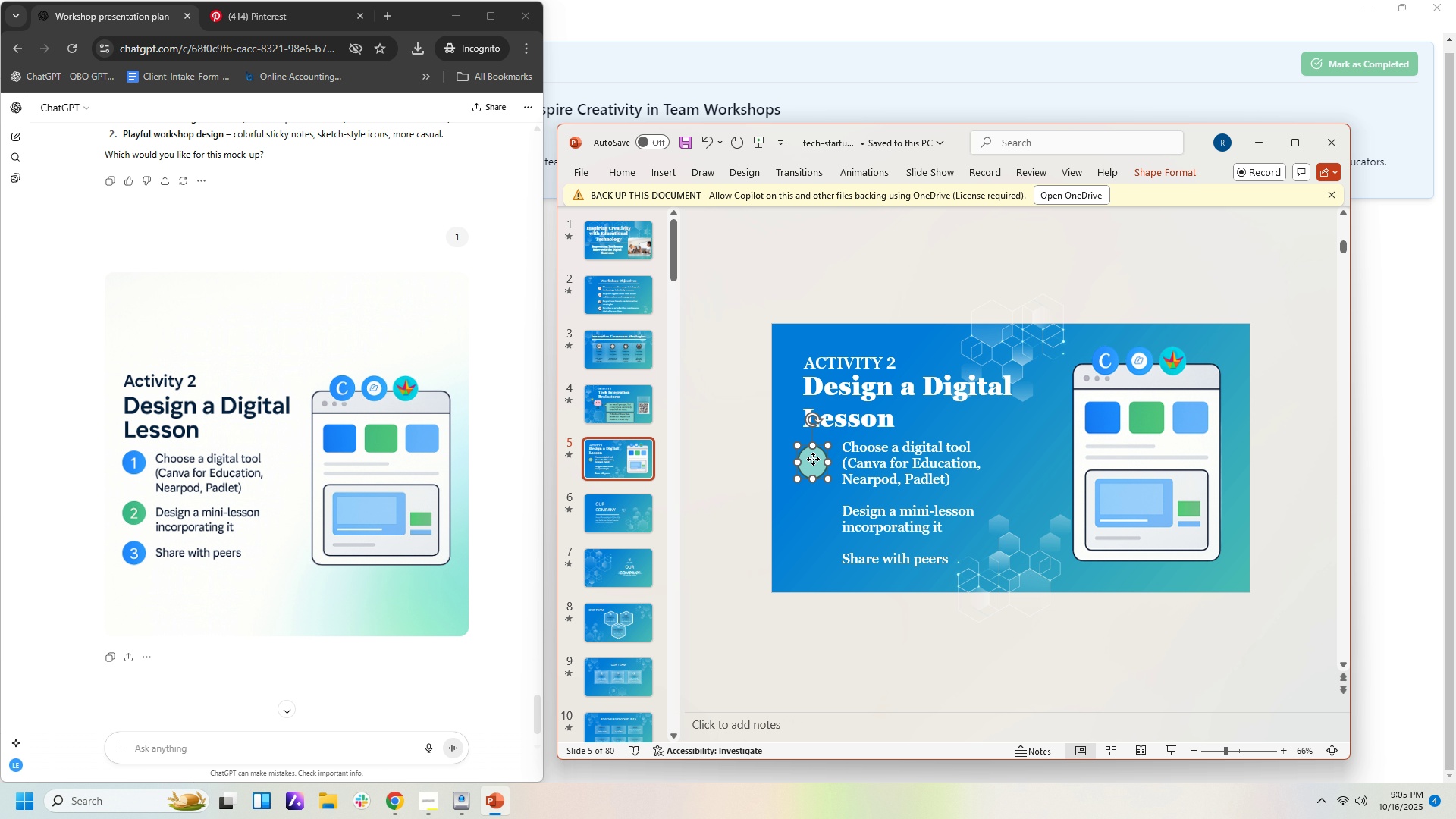 
double_click([813, 459])
 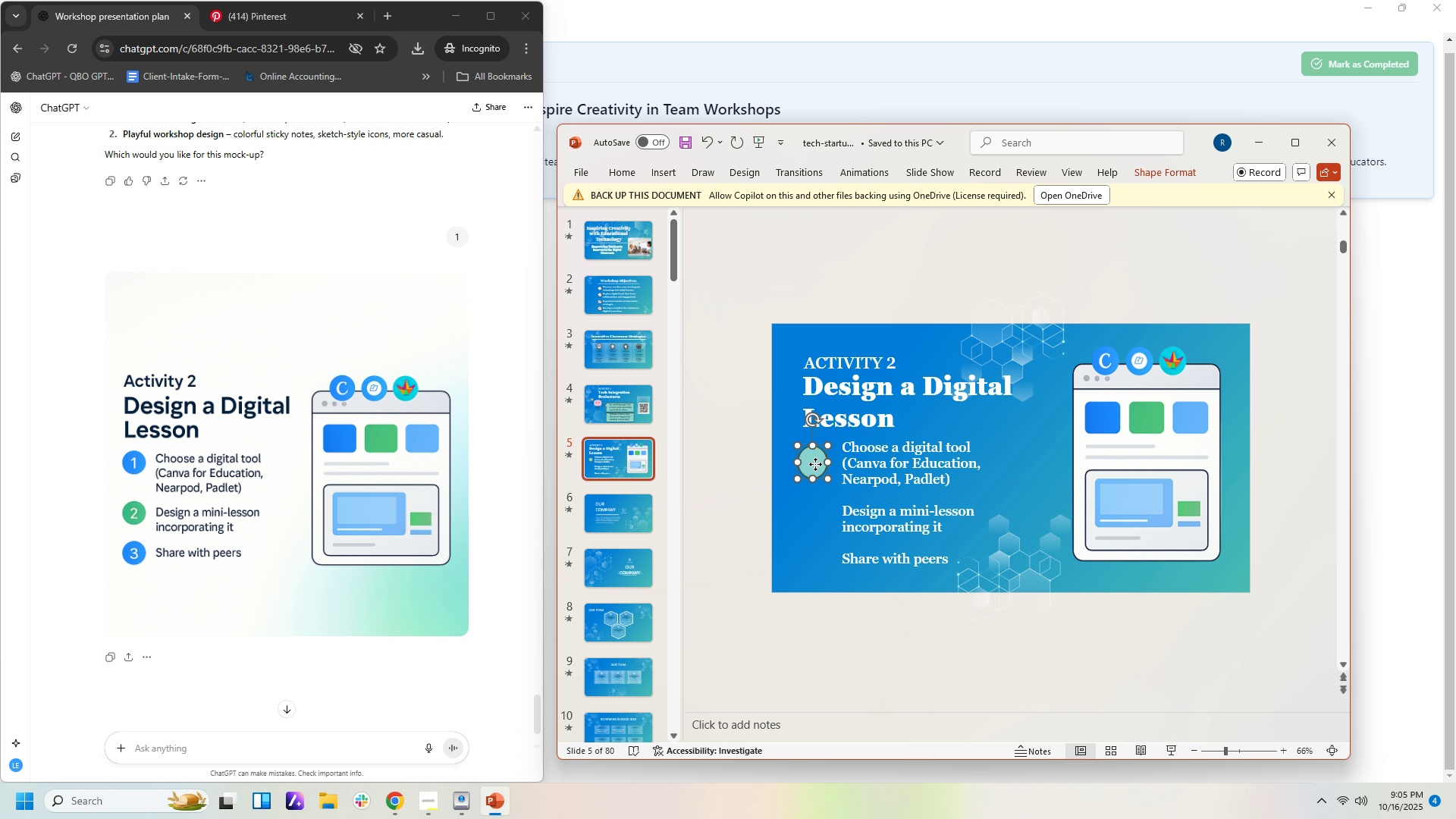 
left_click([815, 464])
 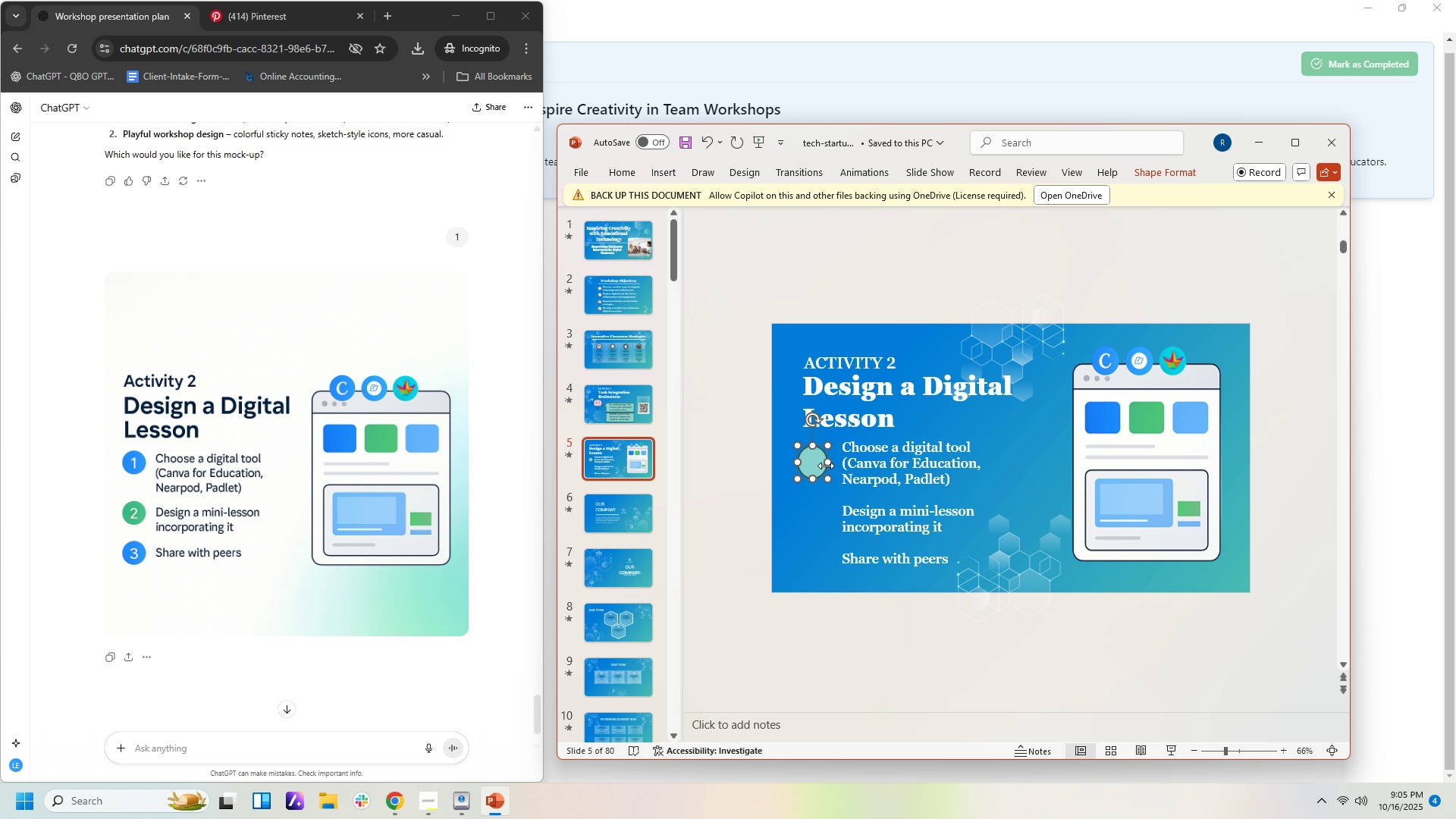 
key(Numpad1)
 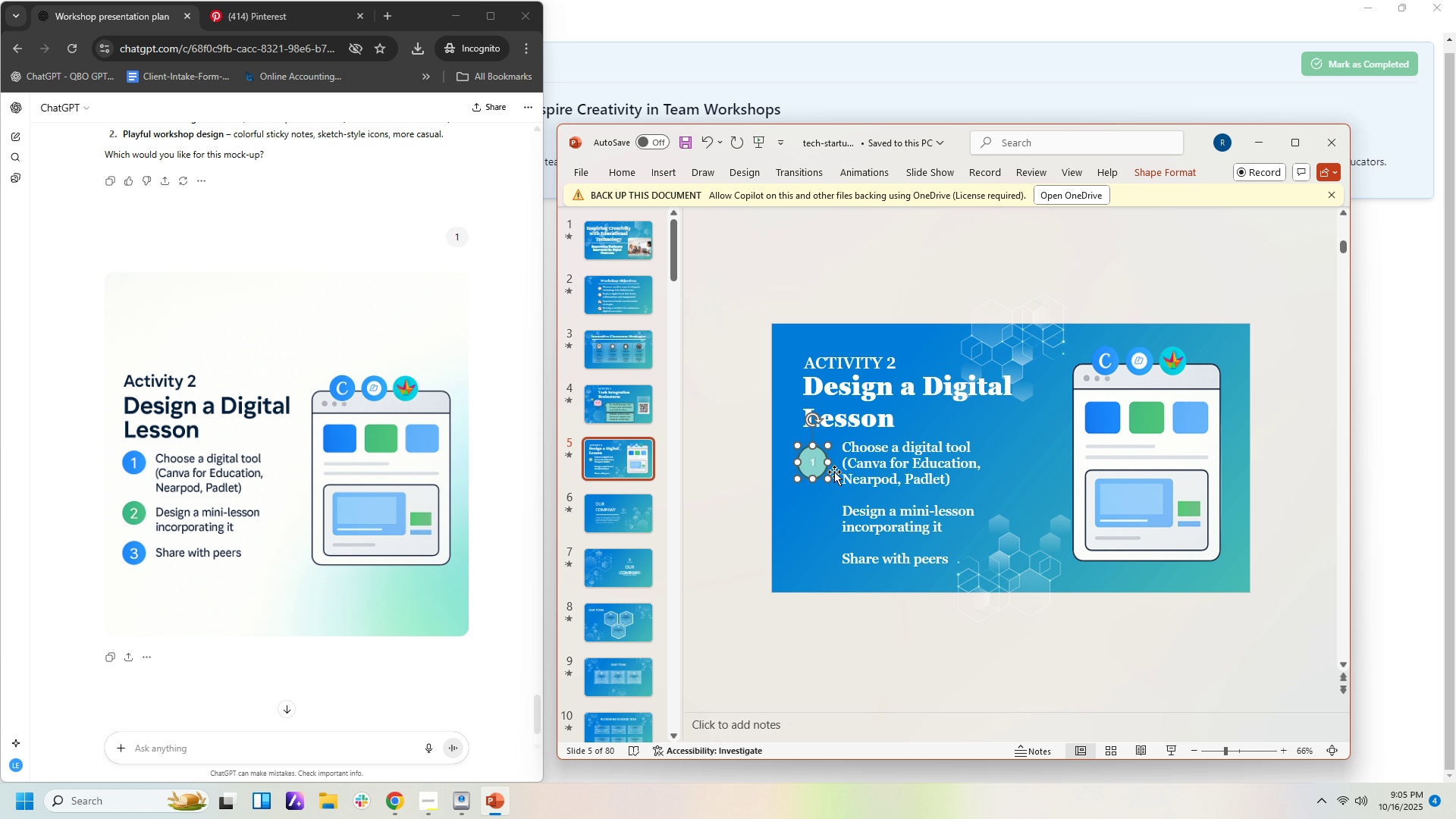 
key(Shift+ArrowLeft)
 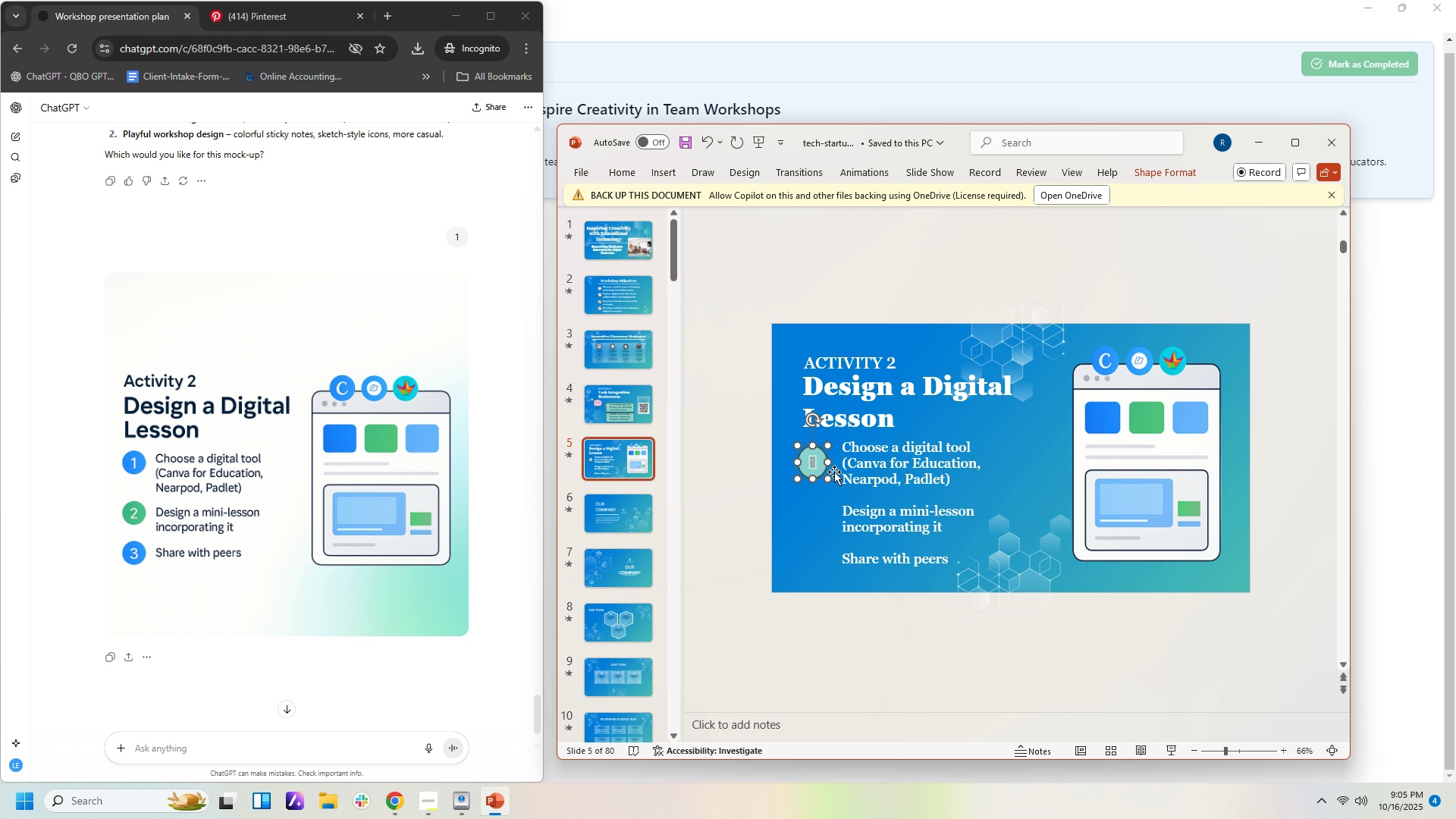 
key(Shift+ArrowLeft)
 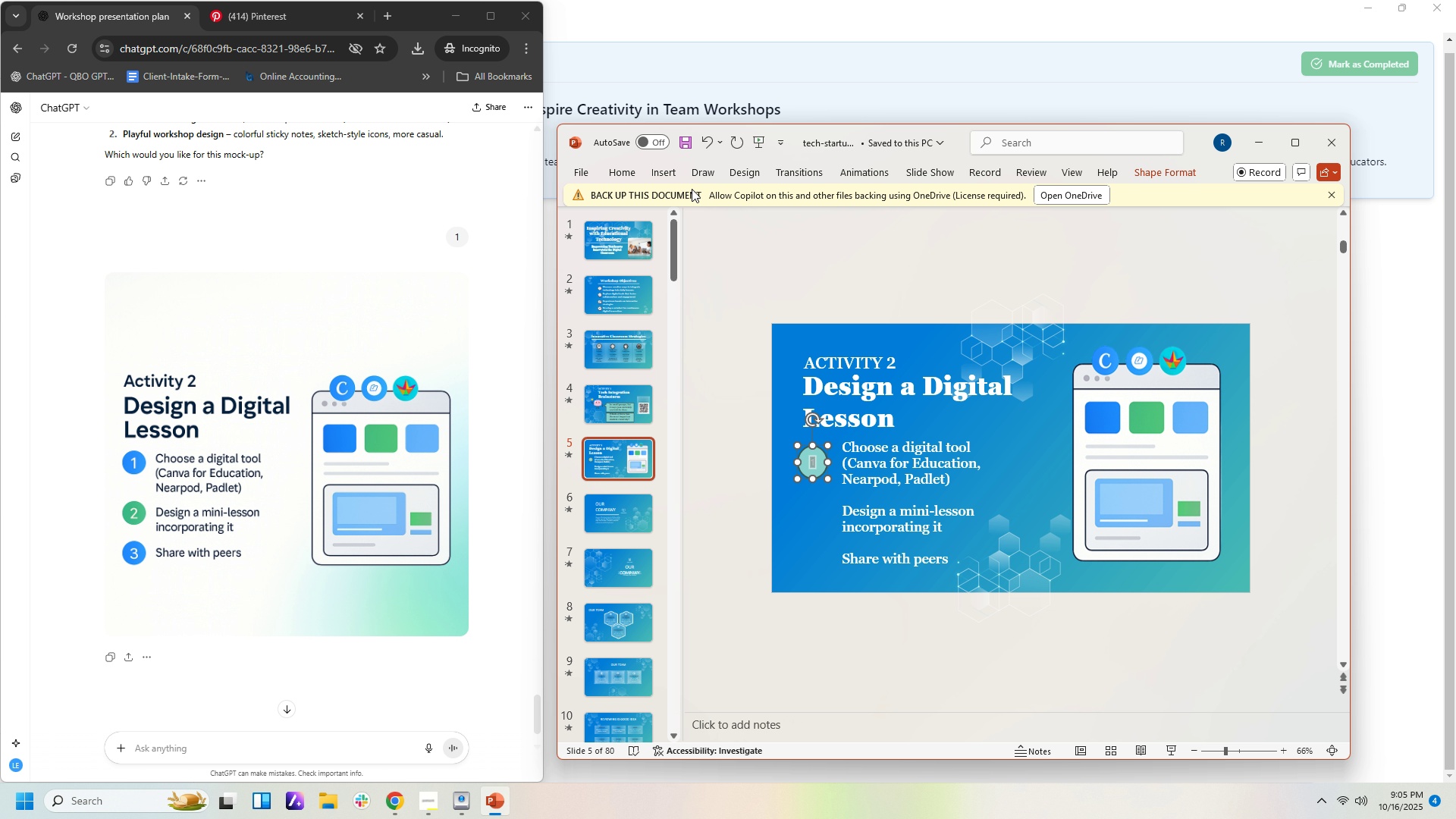 
left_click([623, 177])
 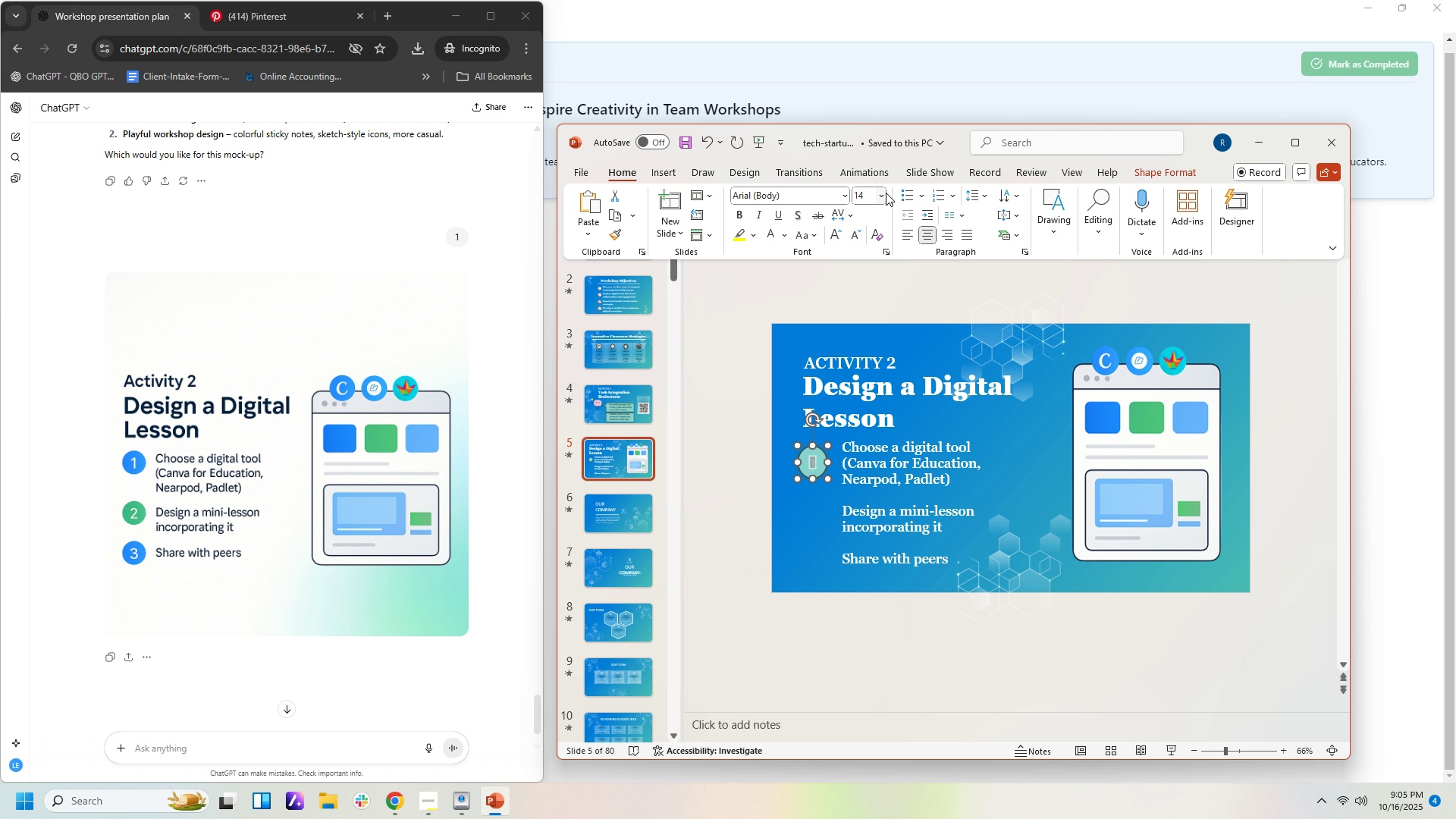 
double_click([883, 193])
 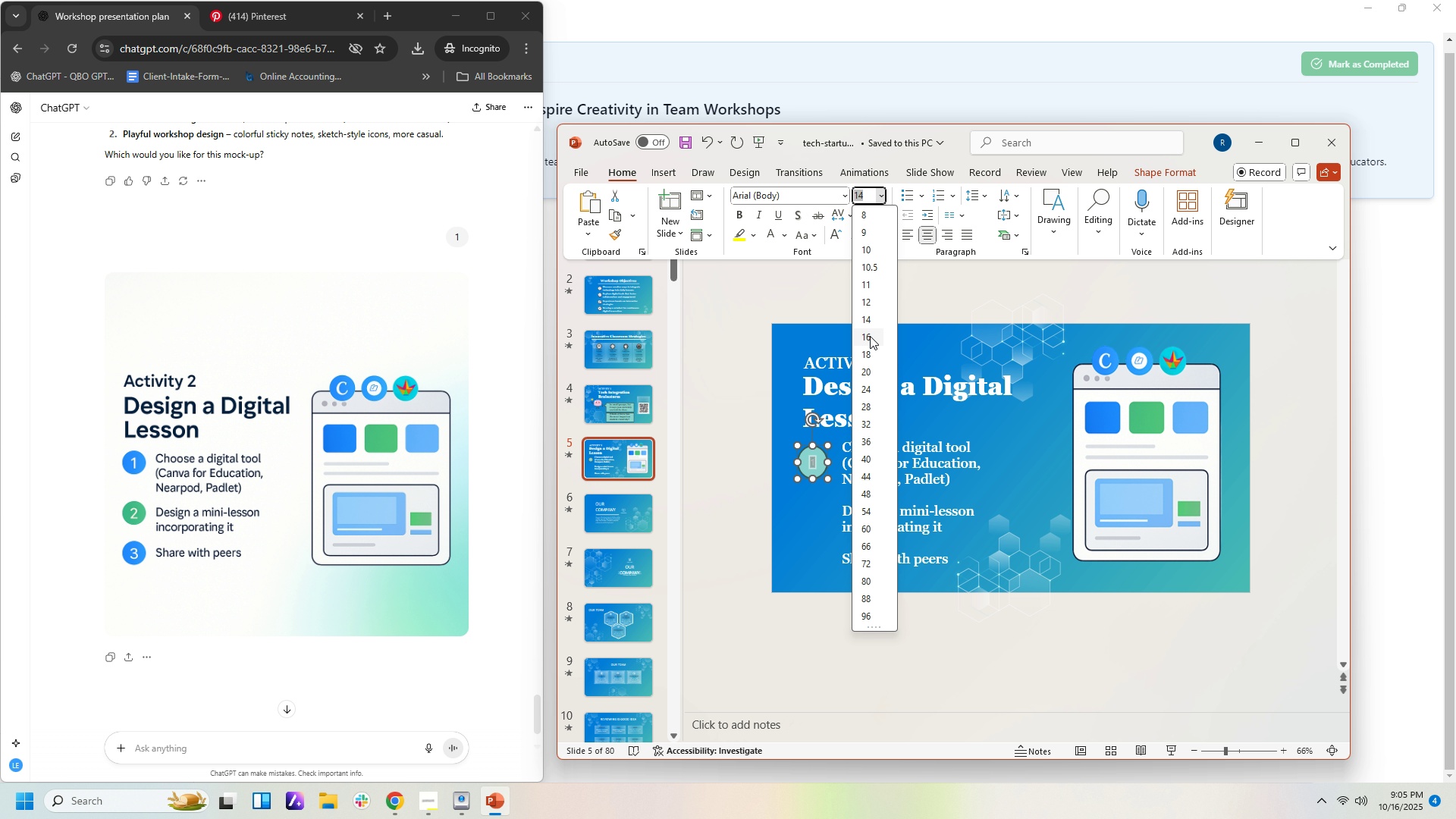 
left_click([870, 336])
 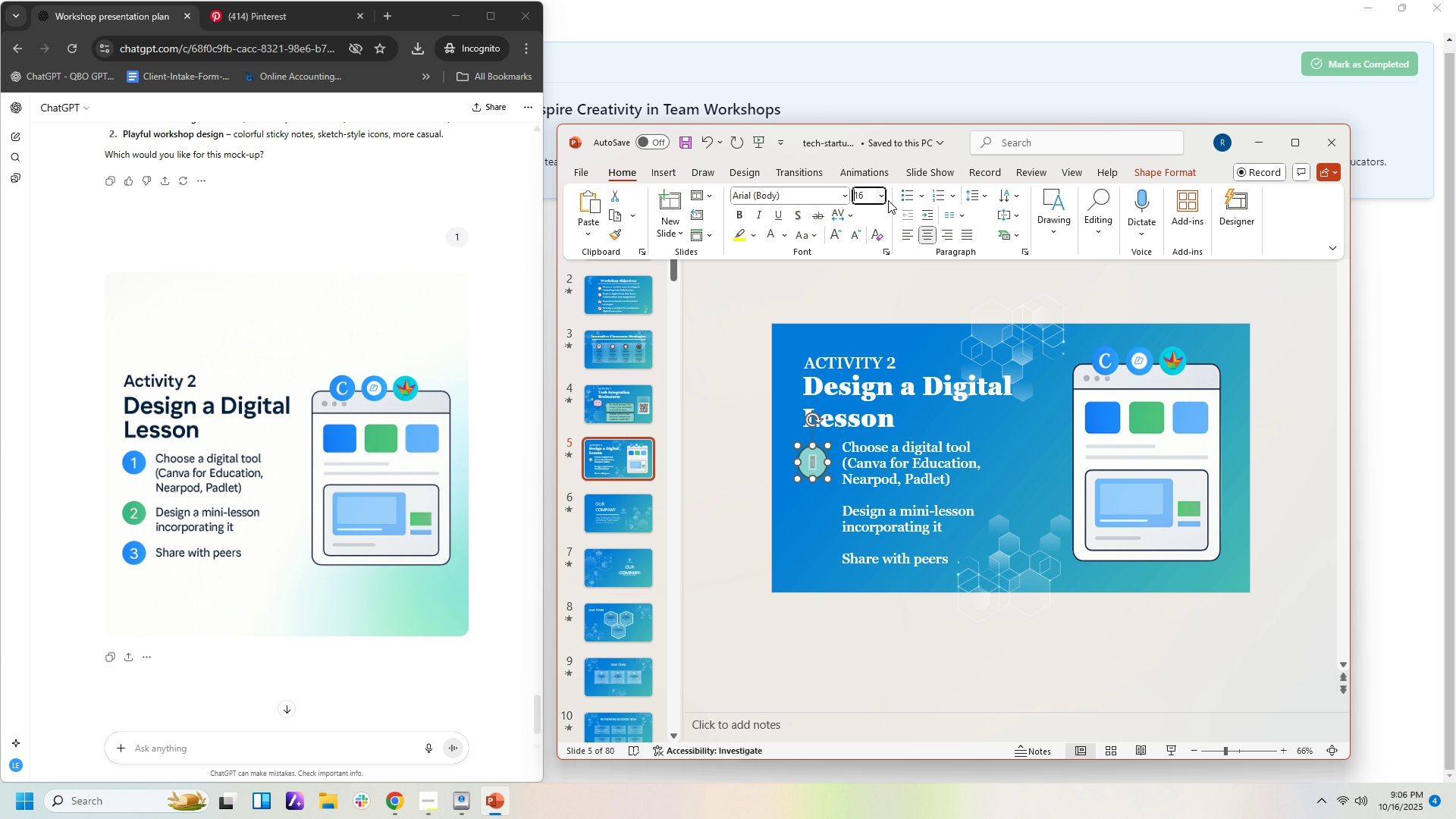 
left_click([880, 195])
 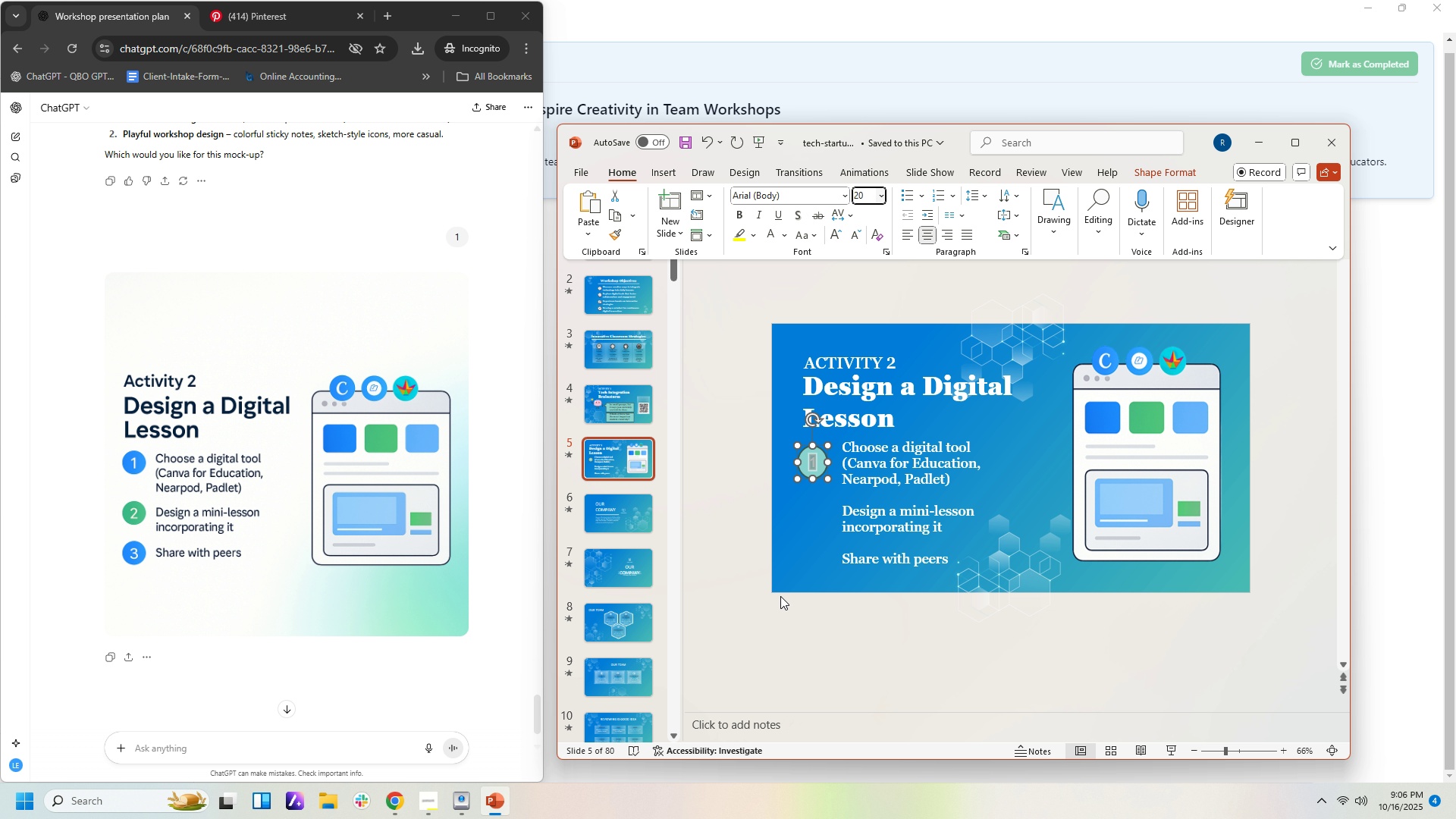 
left_click([774, 604])
 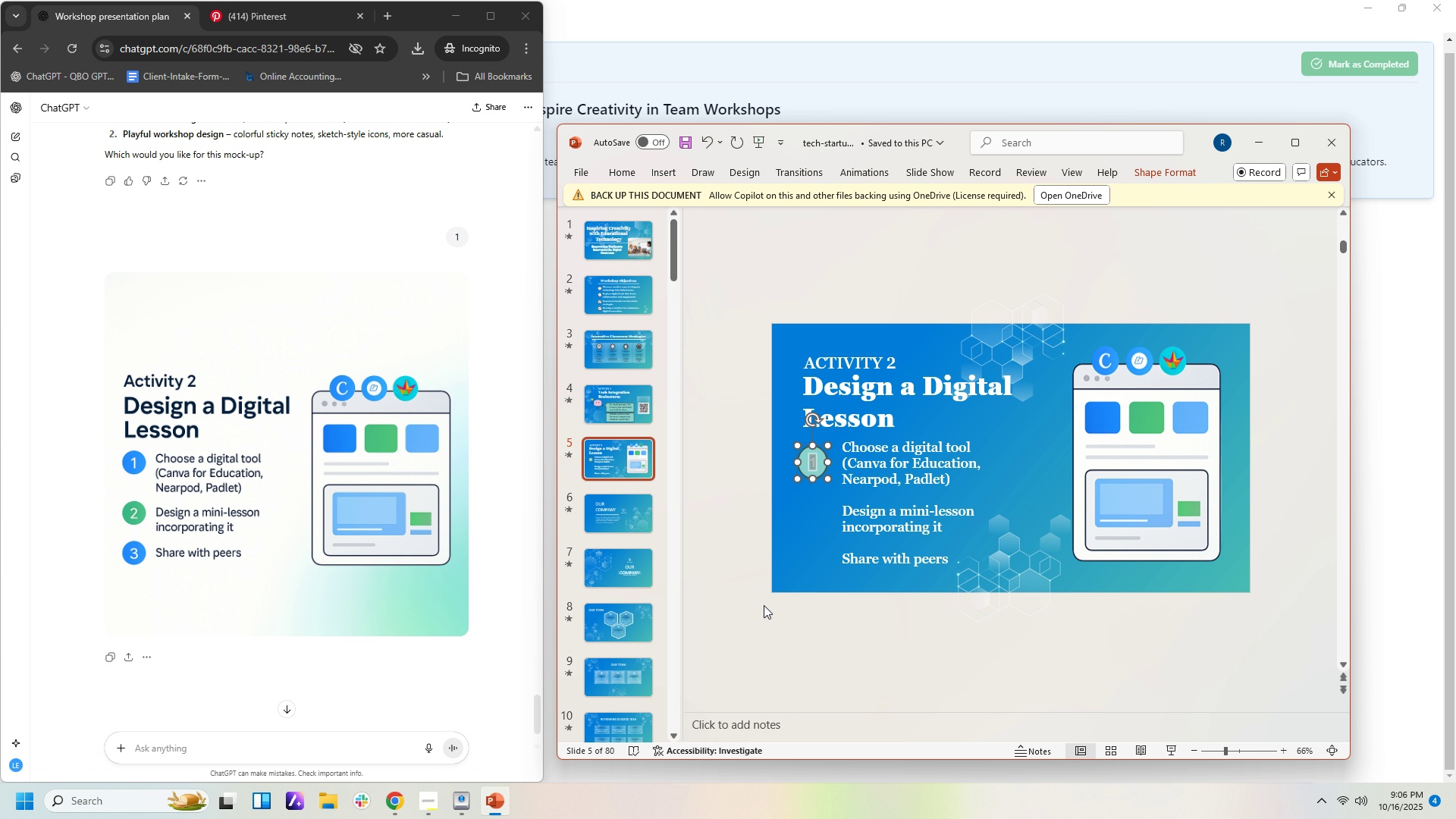 
left_click([764, 605])
 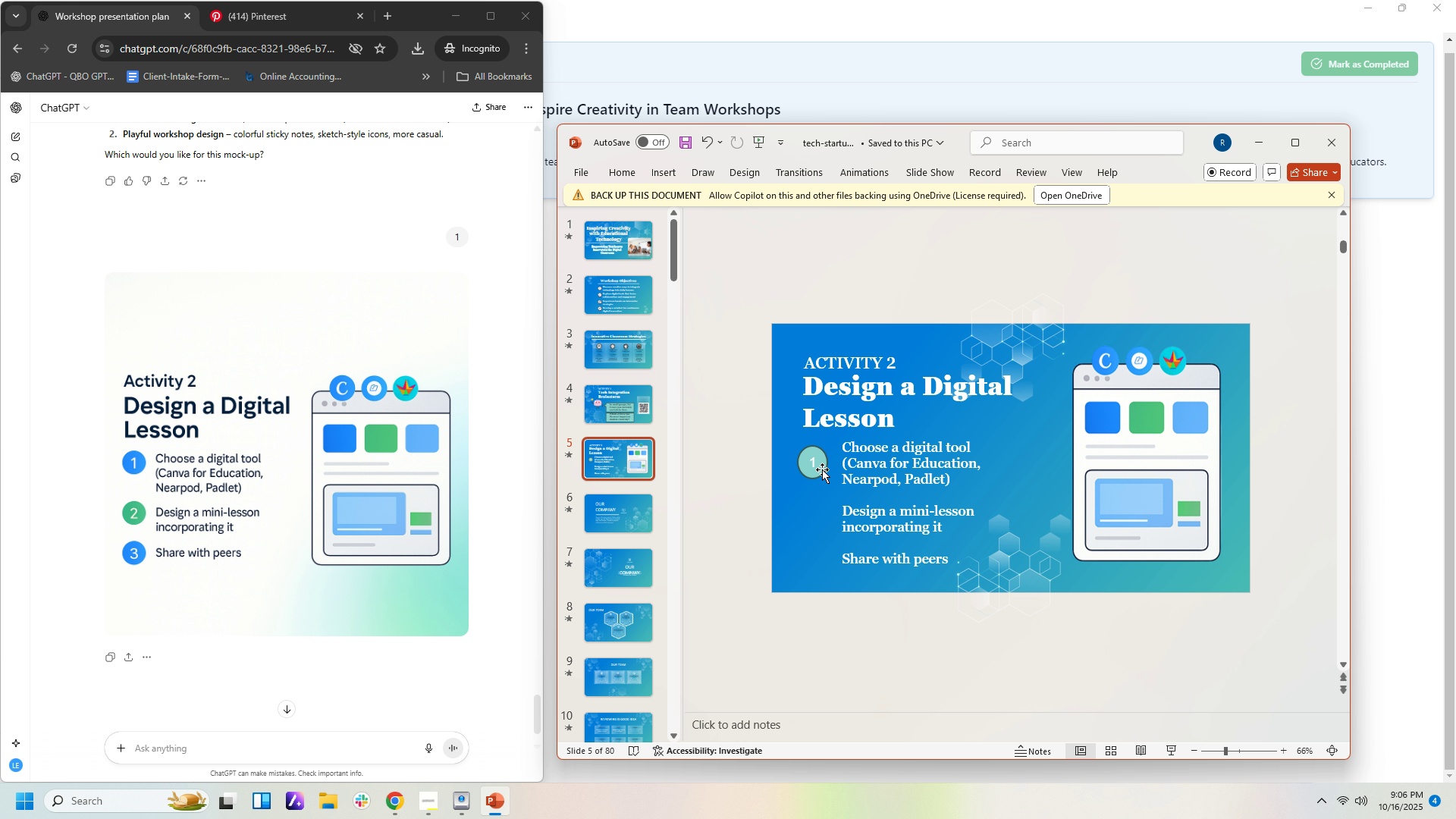 
left_click([822, 469])
 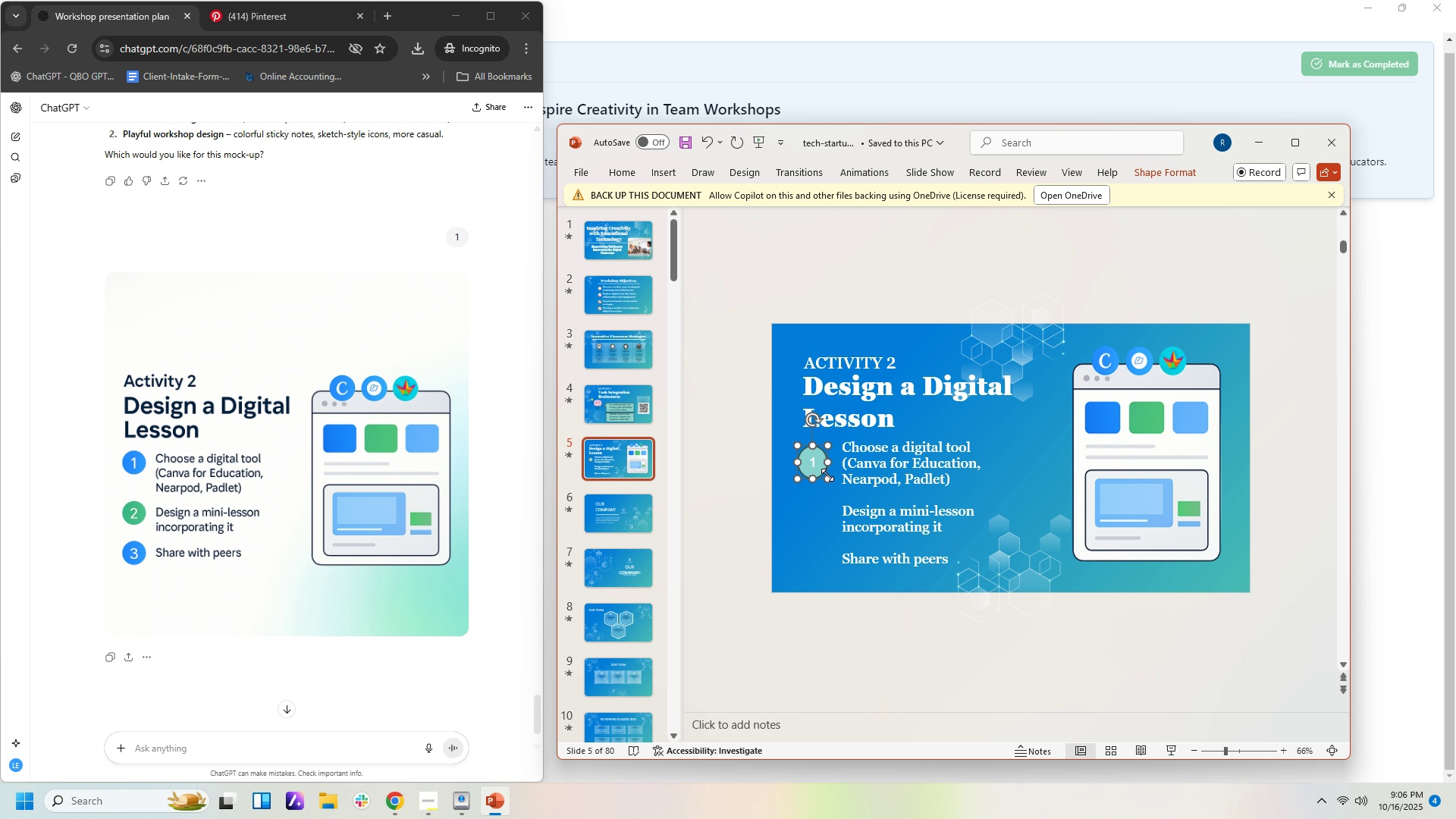 
key(Control+C)
 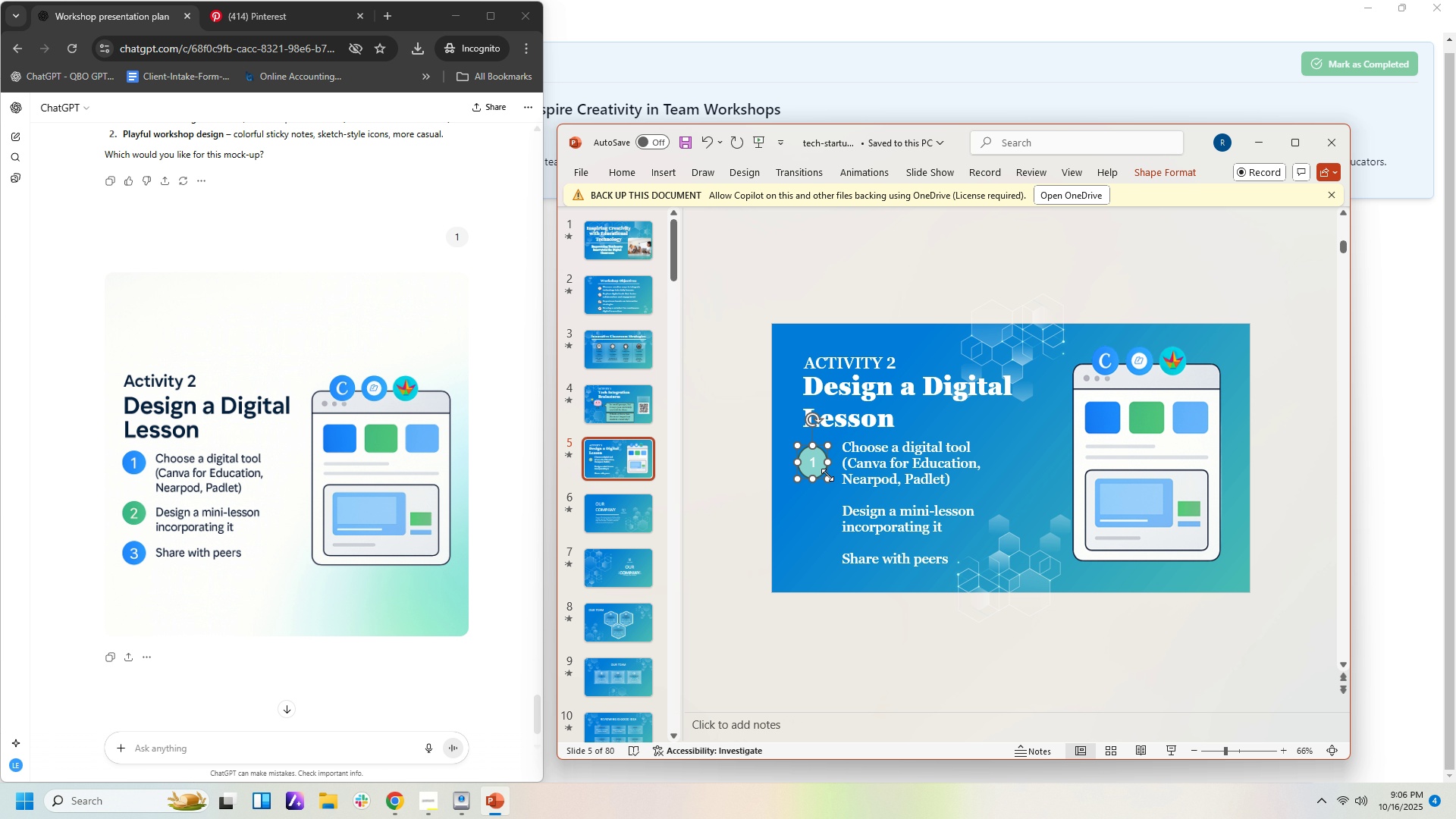 
key(Control+V)
 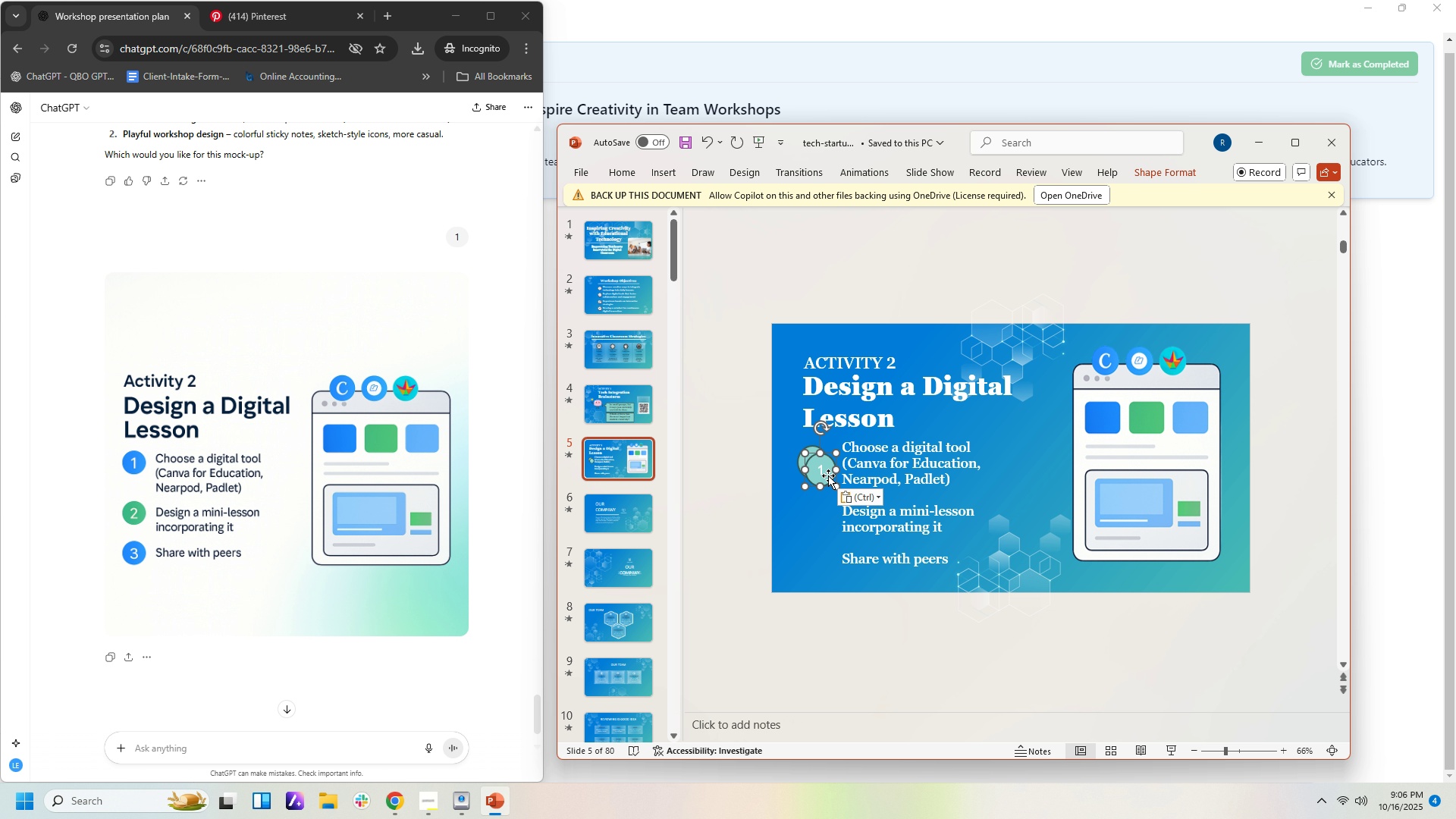 
left_click_drag(start_coordinate=[828, 475], to_coordinate=[821, 517])
 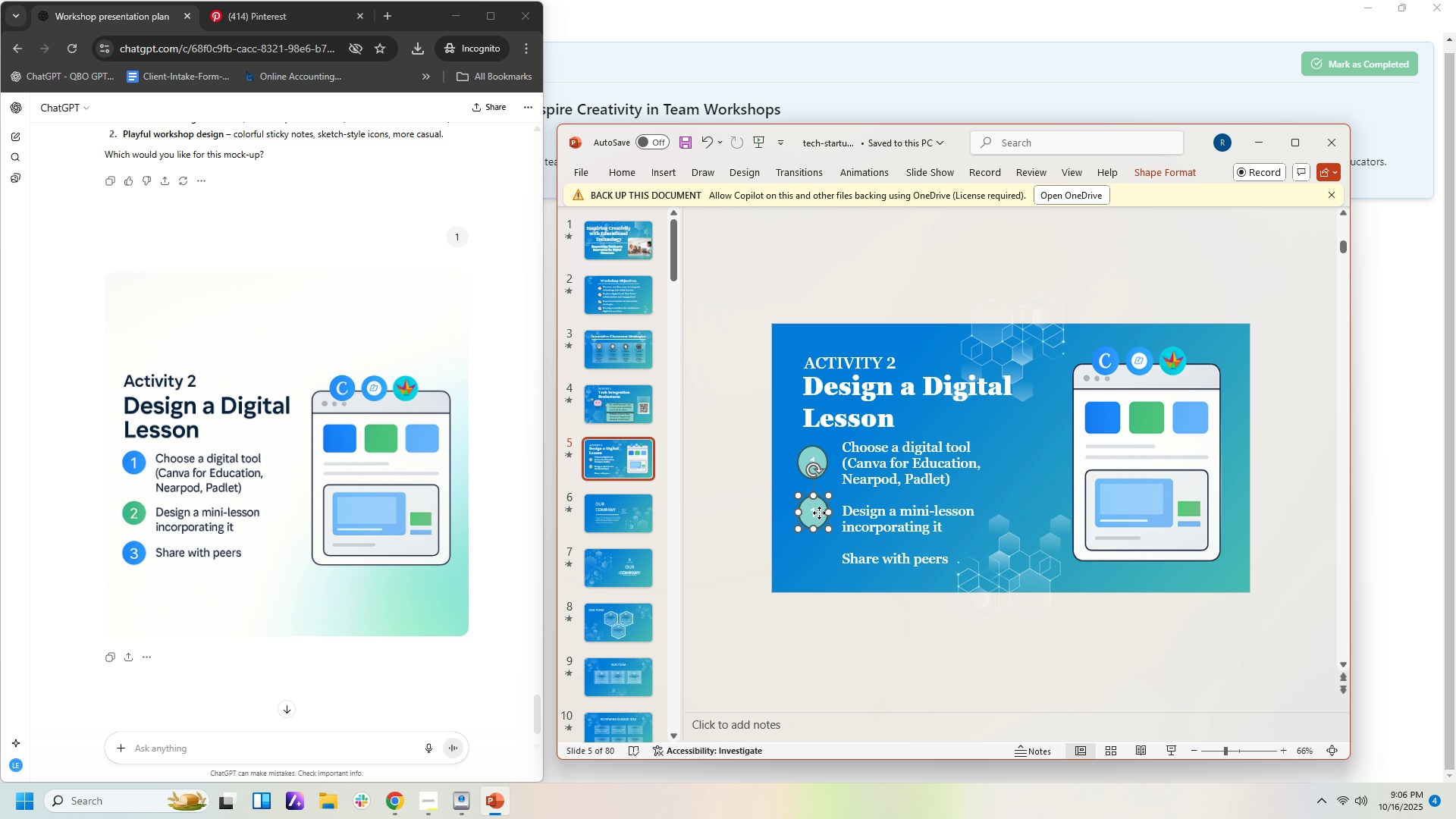 
left_click([819, 513])
 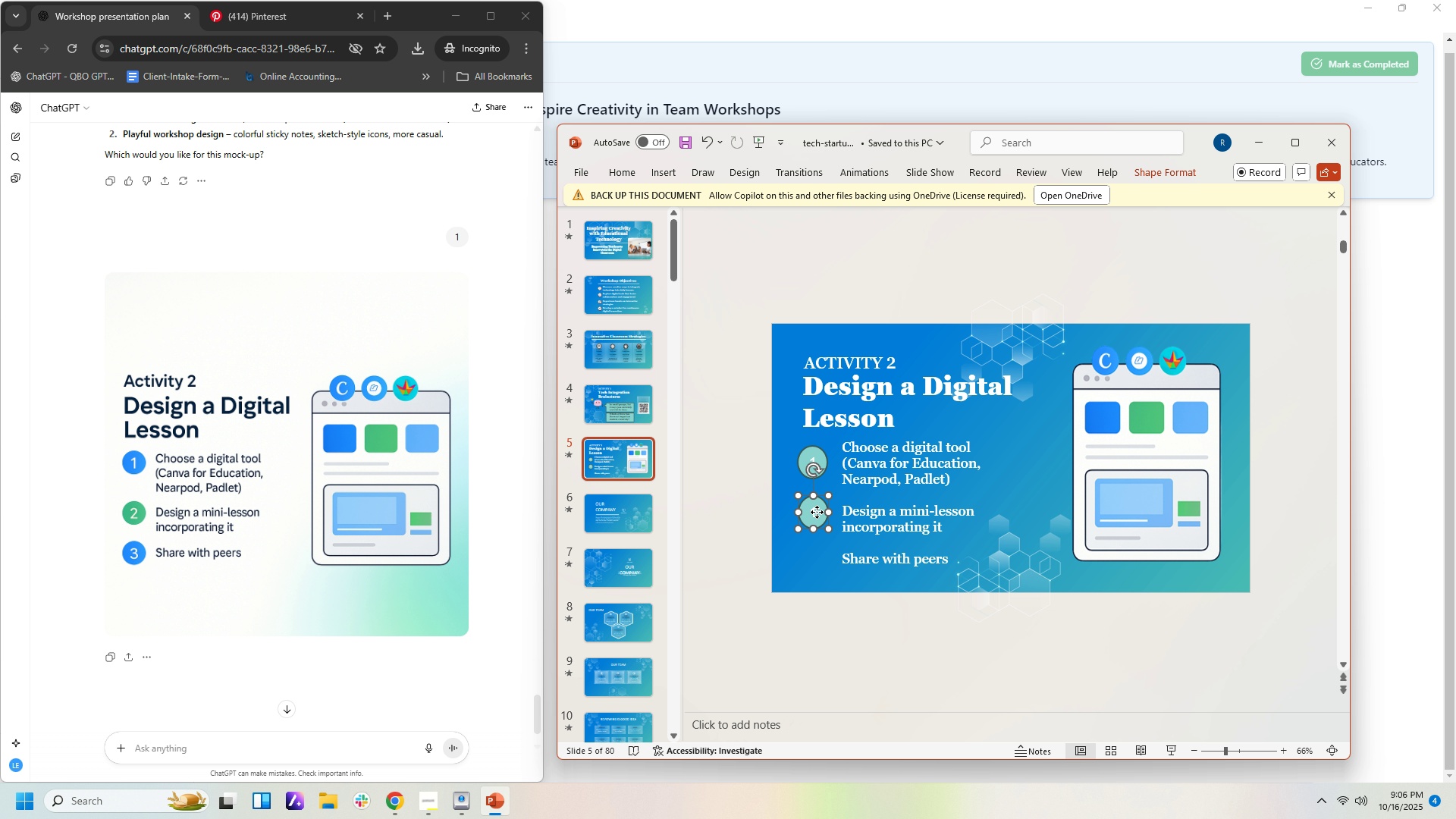 
left_click([817, 512])
 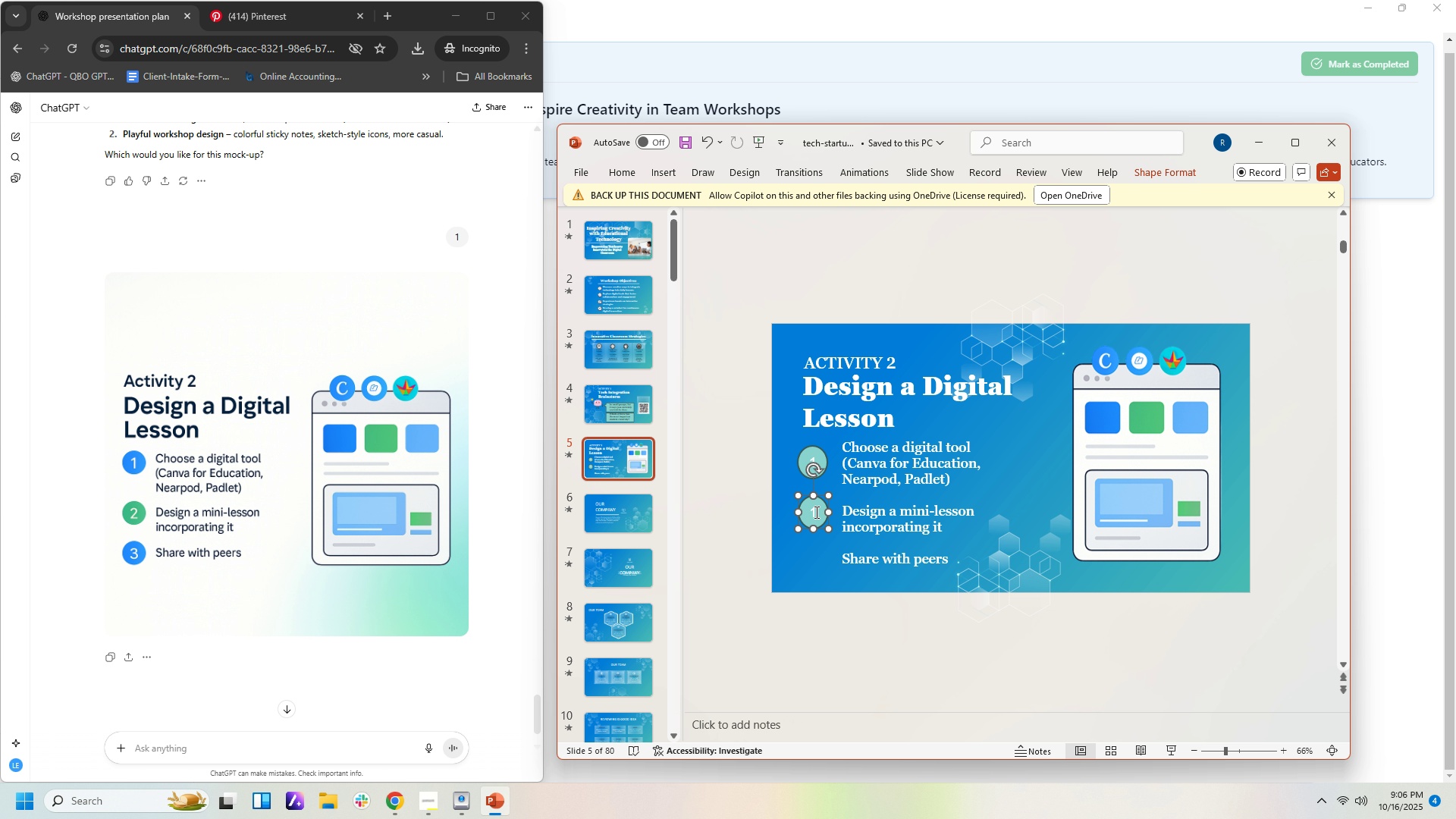 
left_click([815, 512])
 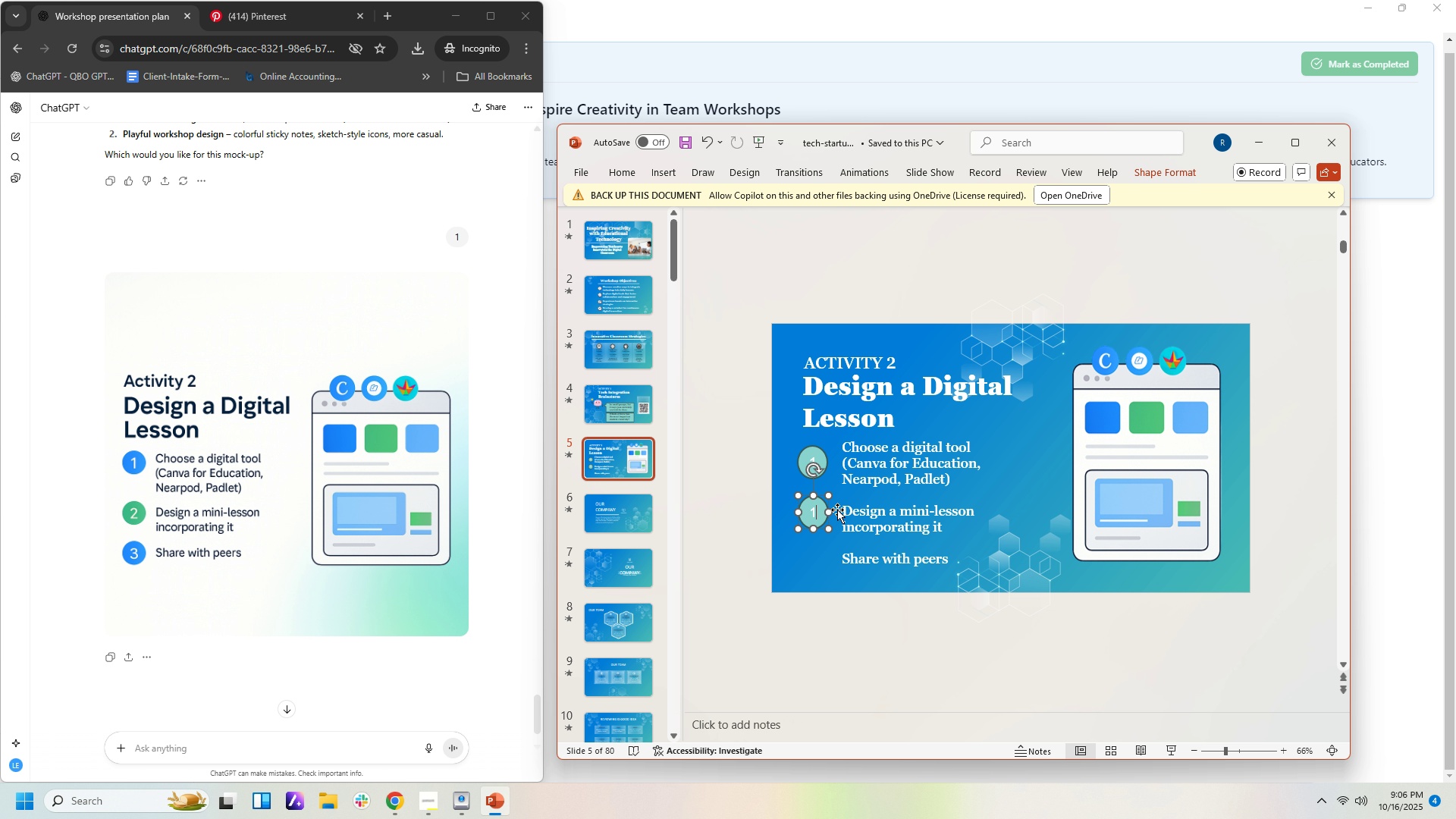 
key(Backspace)
 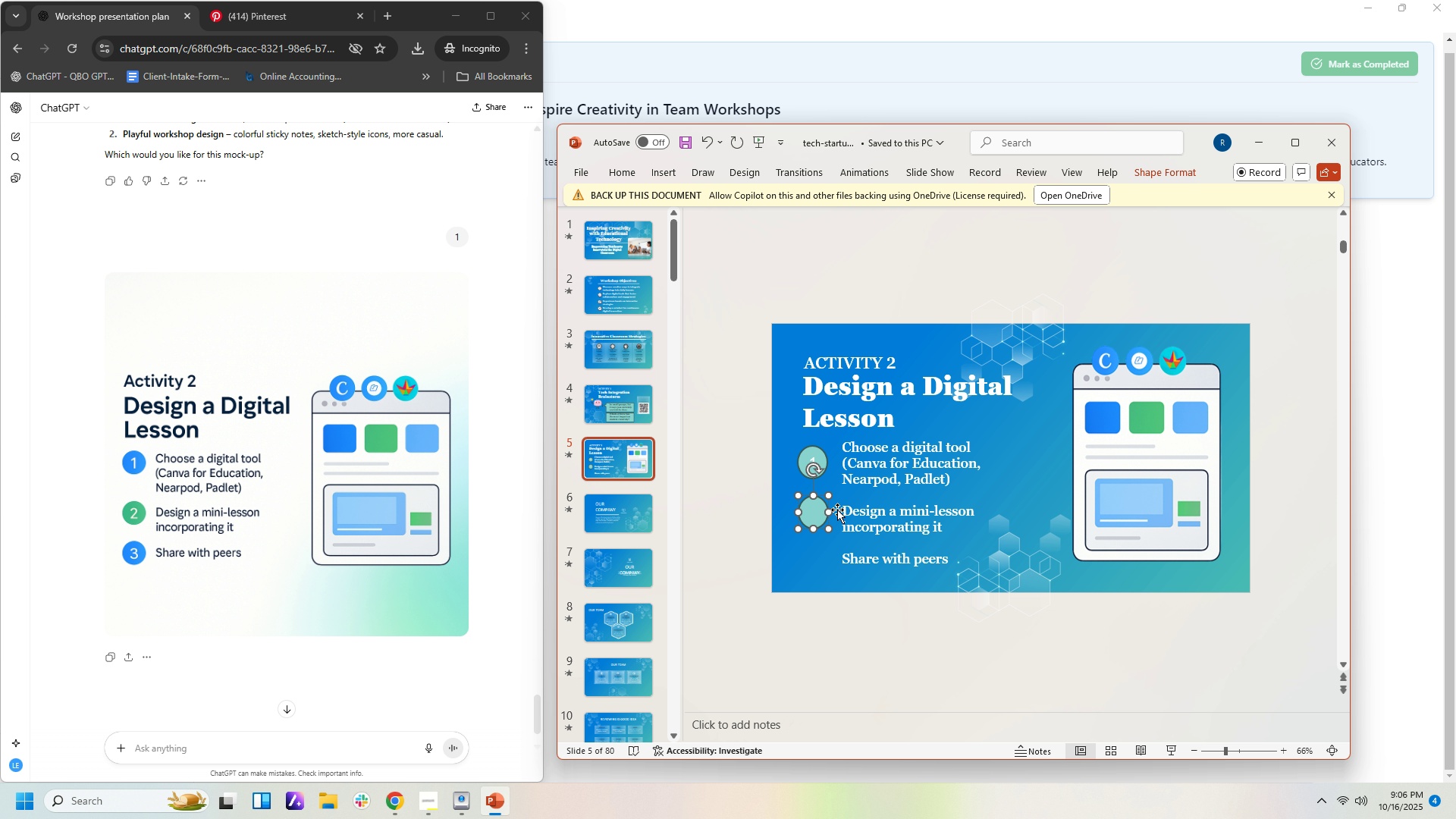 
key(Numpad2)
 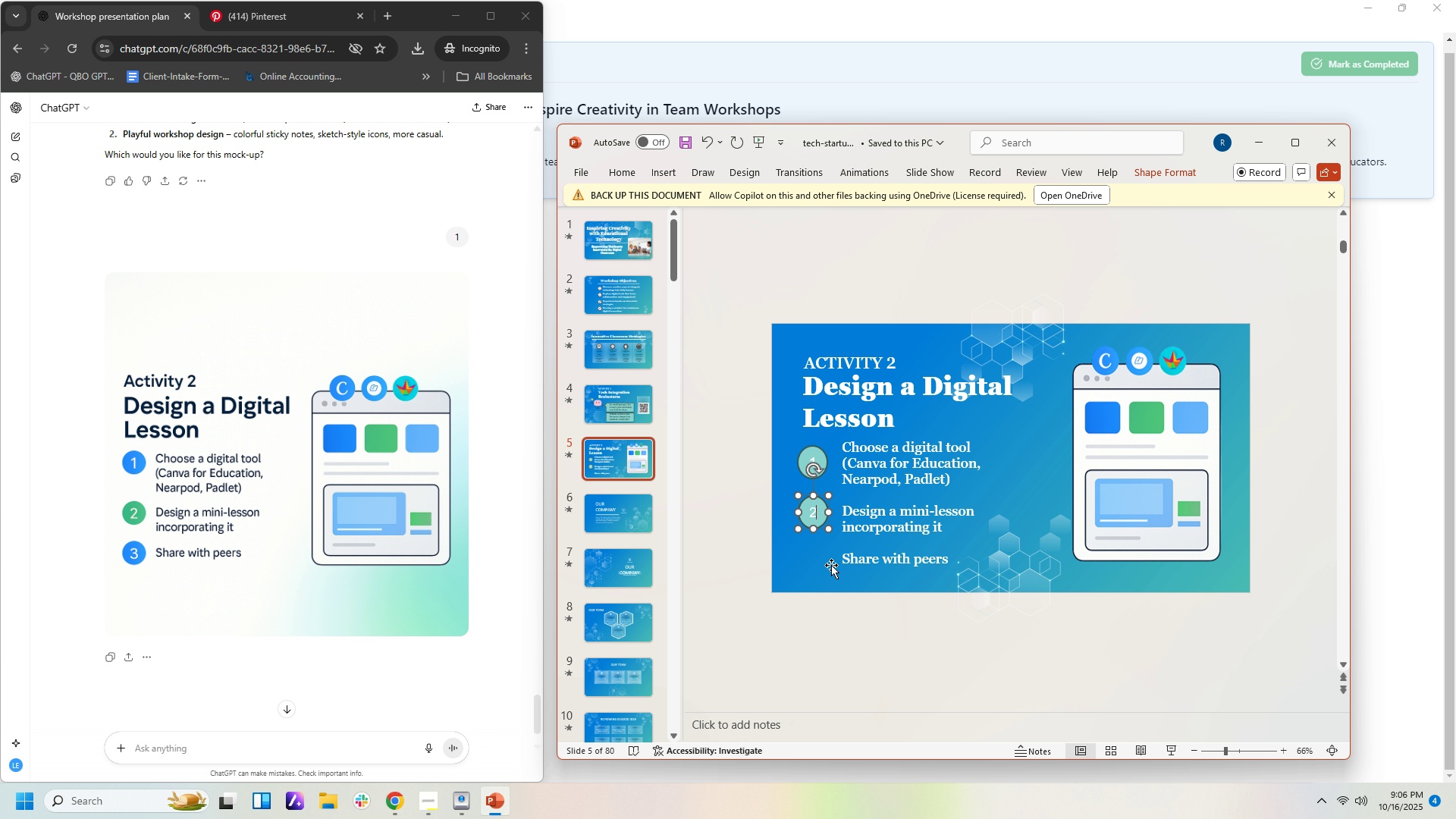 
left_click([831, 564])
 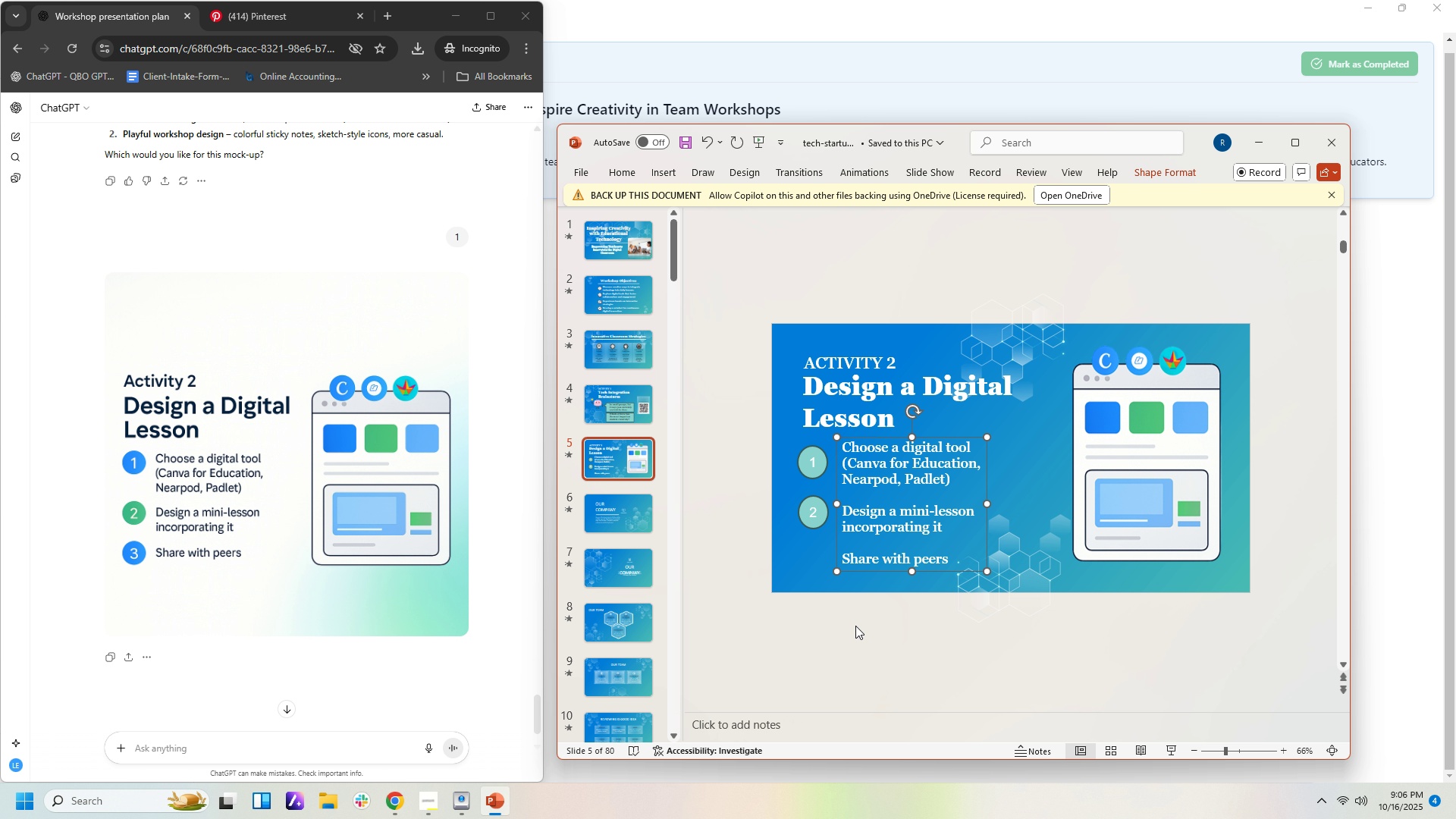 
left_click([855, 626])
 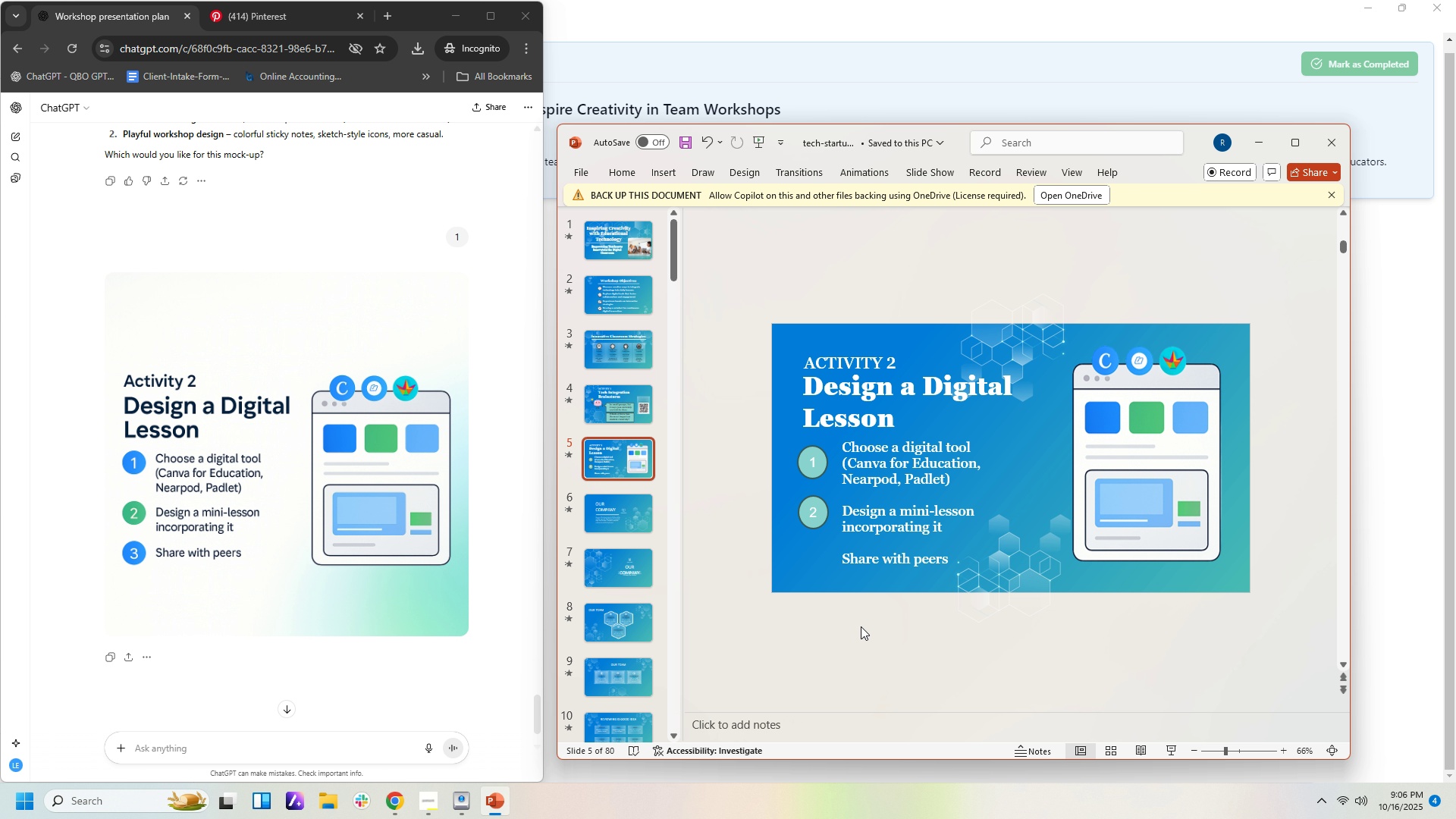 
key(Control+V)
 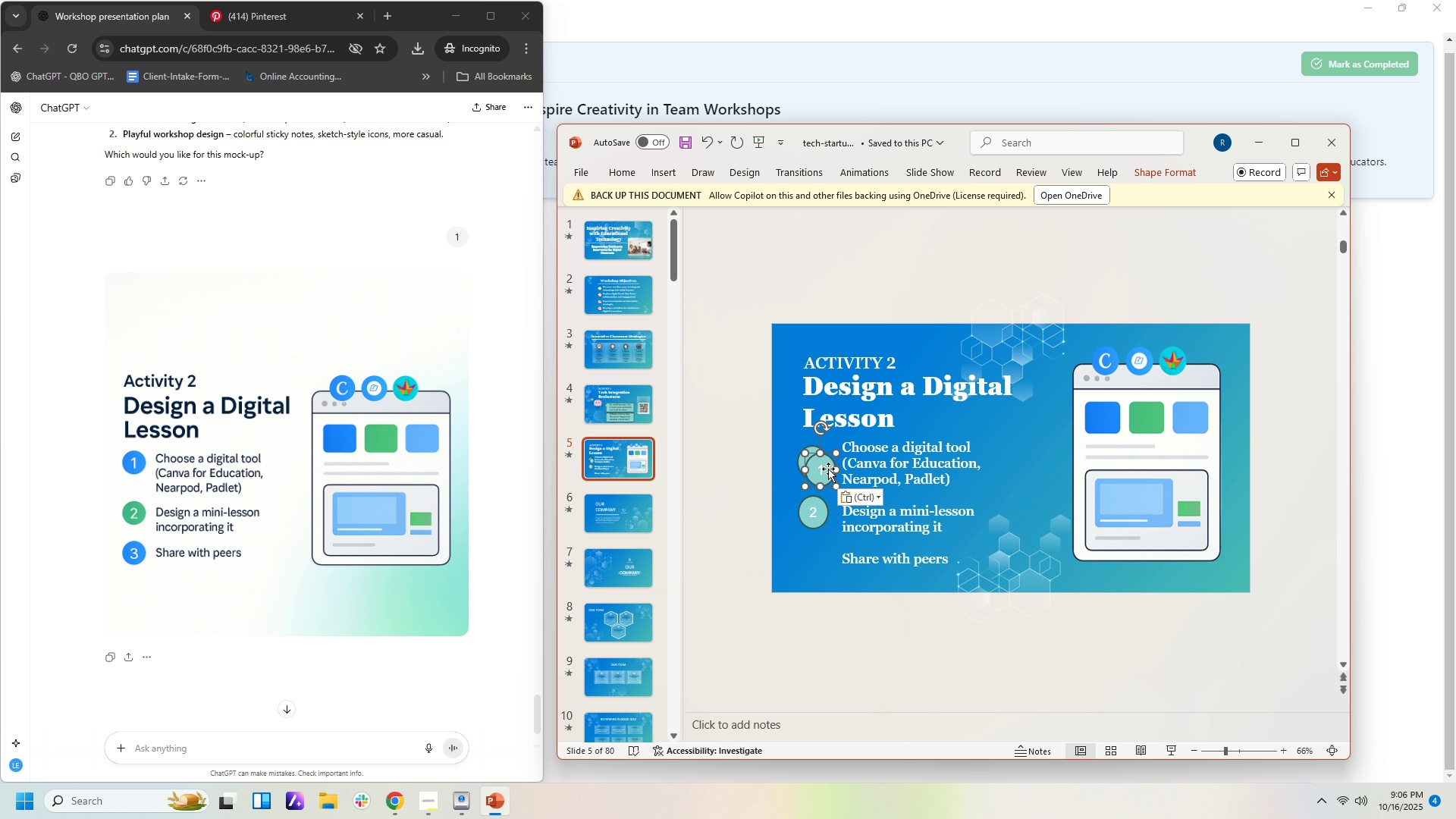 
left_click_drag(start_coordinate=[824, 469], to_coordinate=[817, 541])
 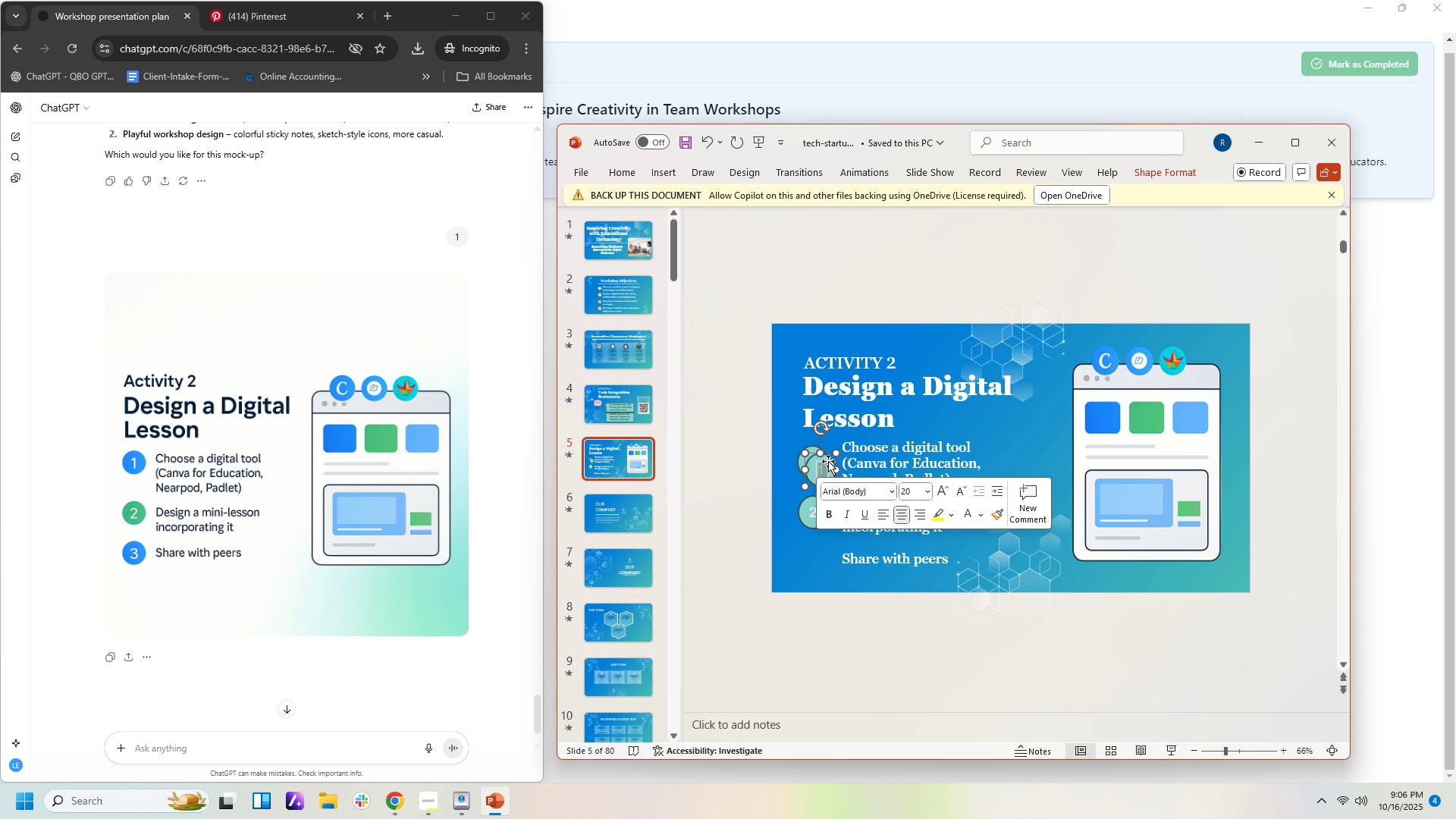 
left_click([828, 461])
 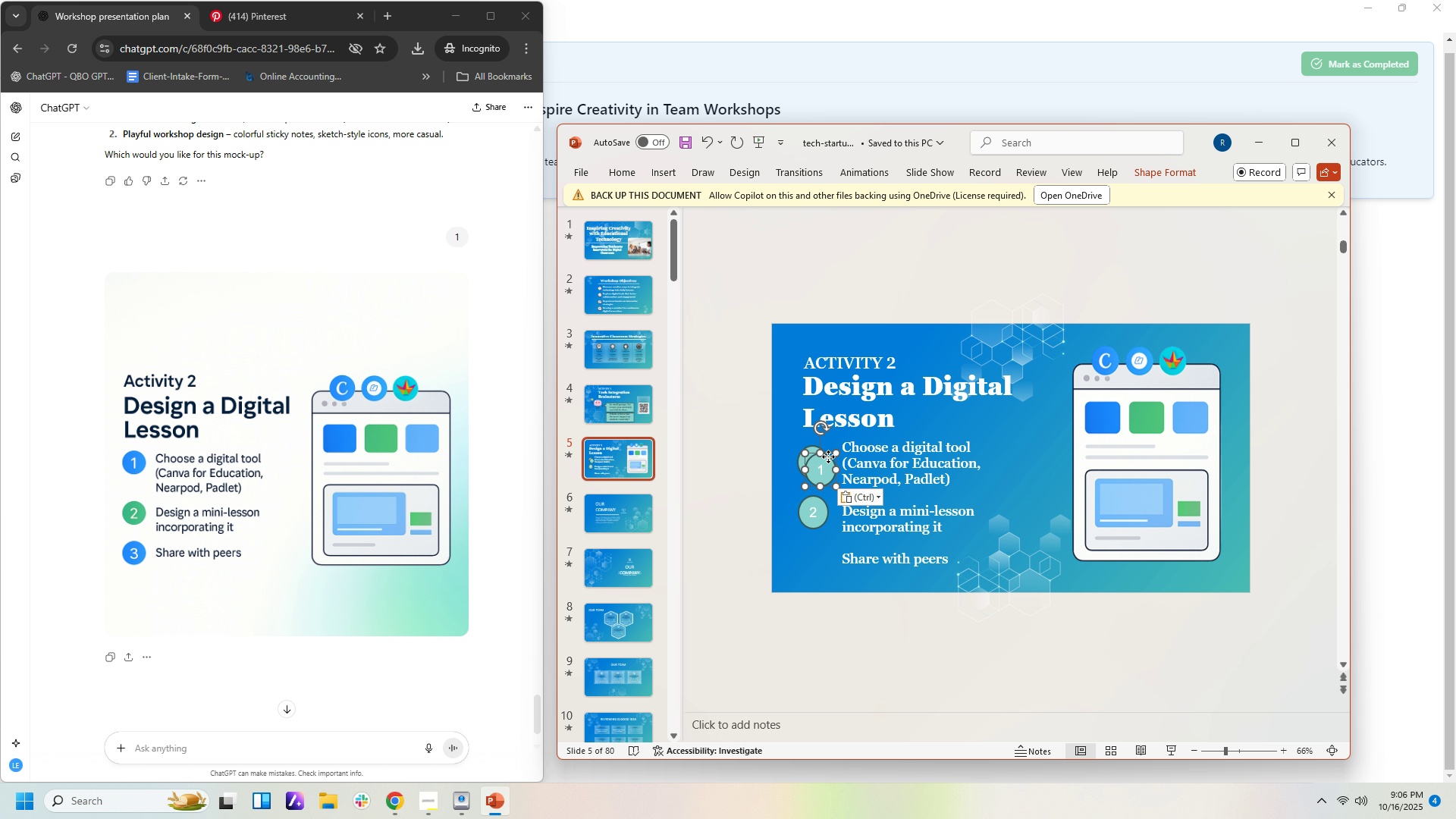 
left_click_drag(start_coordinate=[828, 457], to_coordinate=[821, 546])
 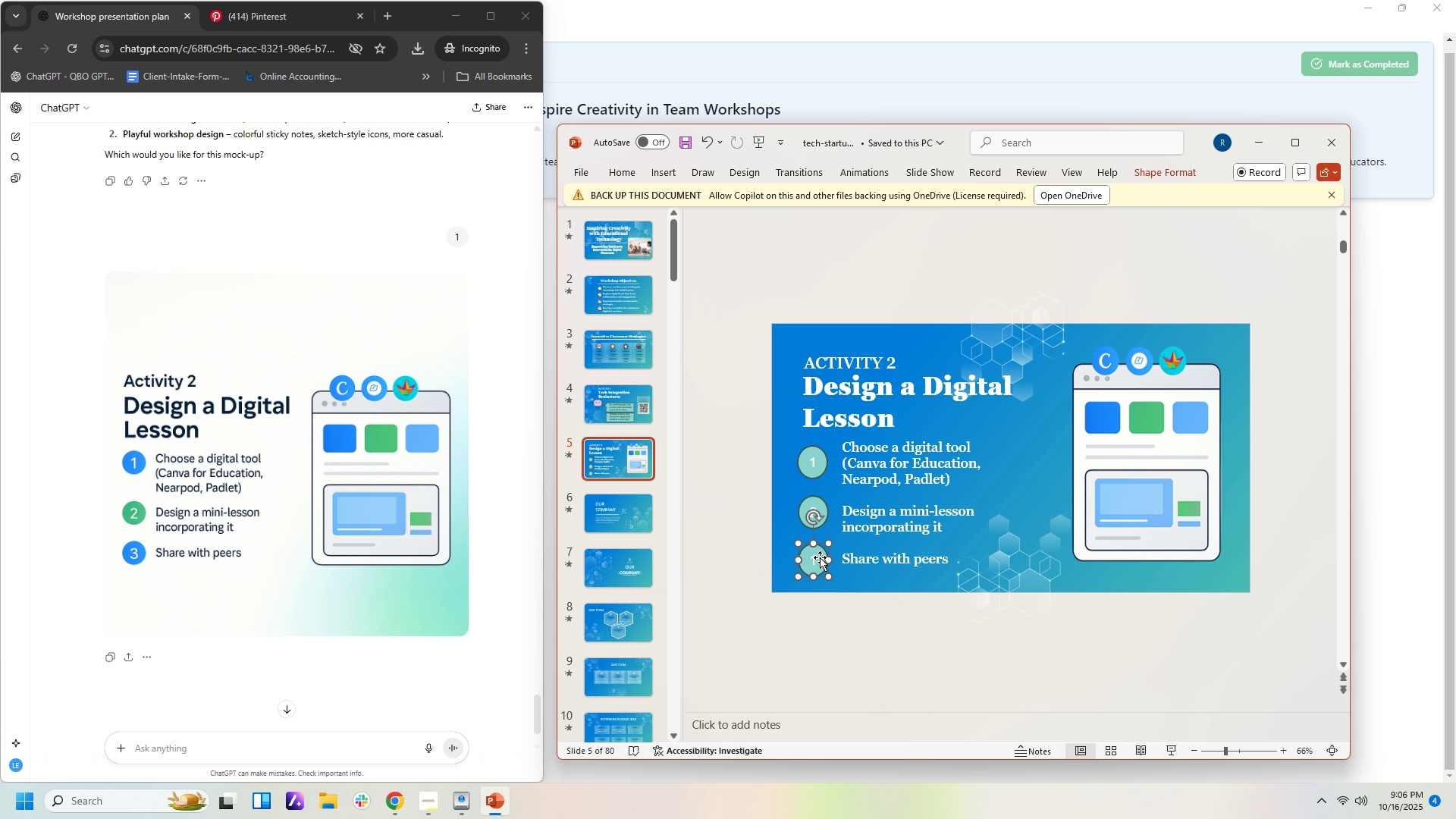 
left_click([820, 557])
 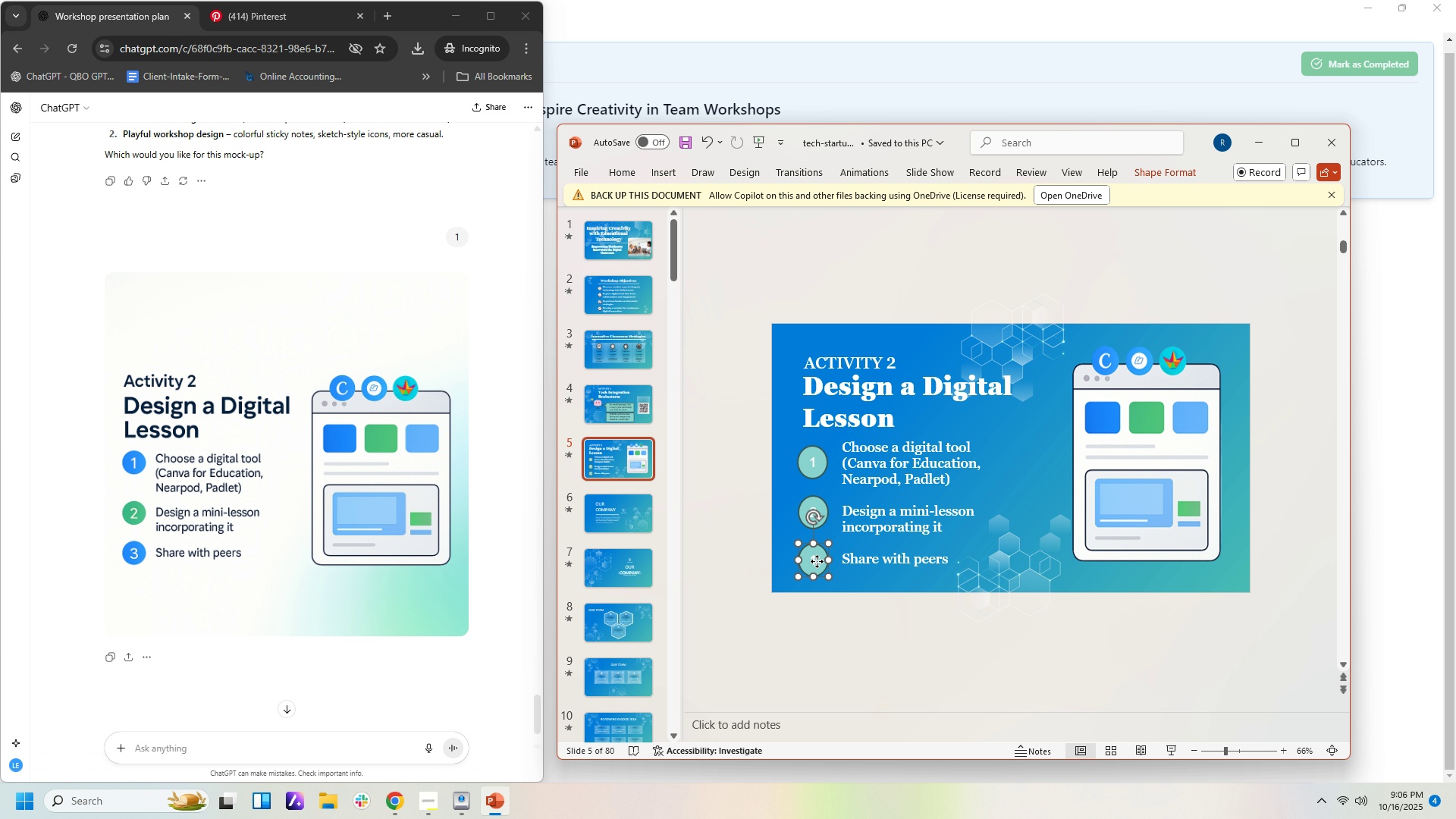 
left_click([817, 561])
 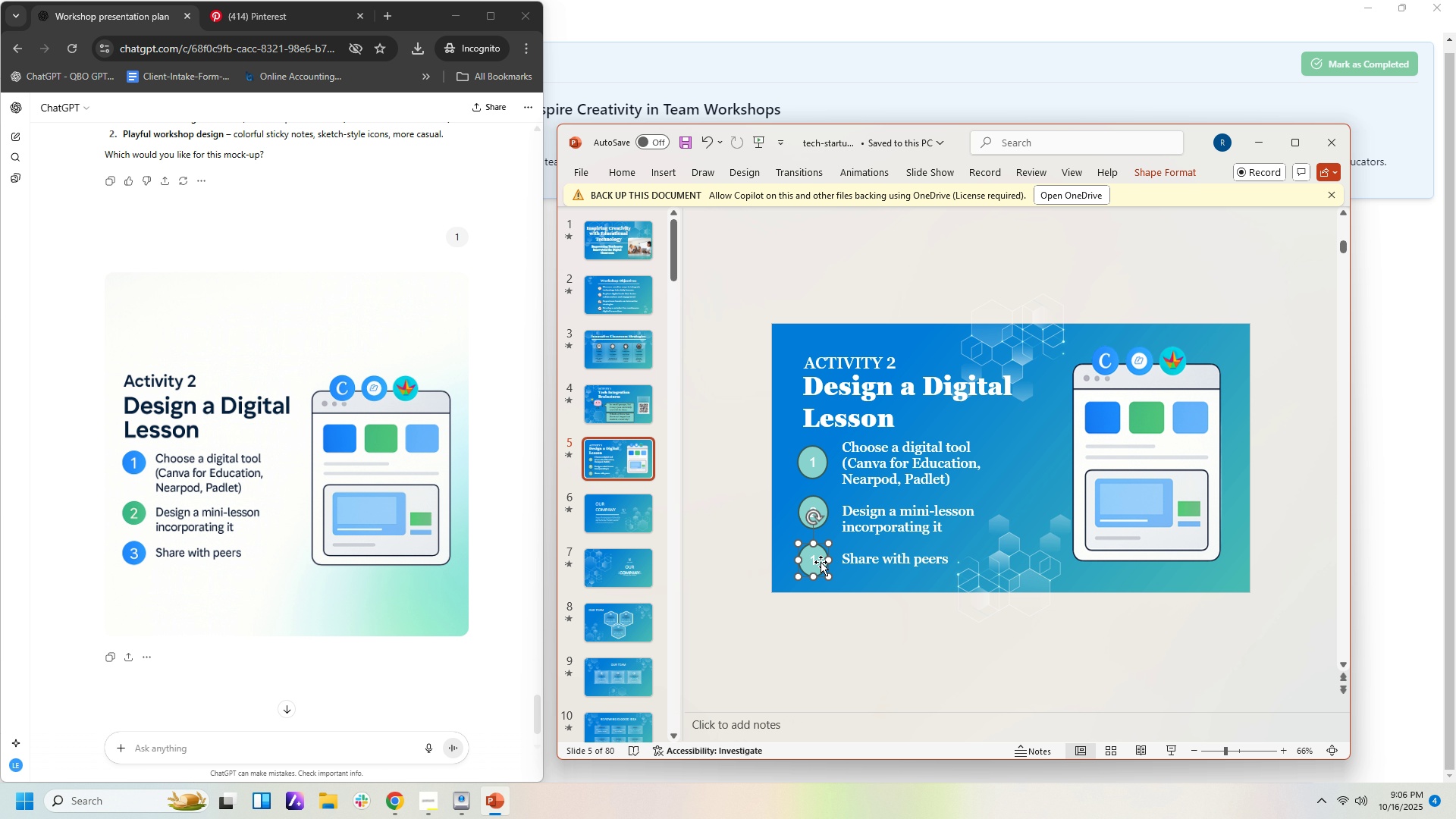 
double_click([821, 562])
 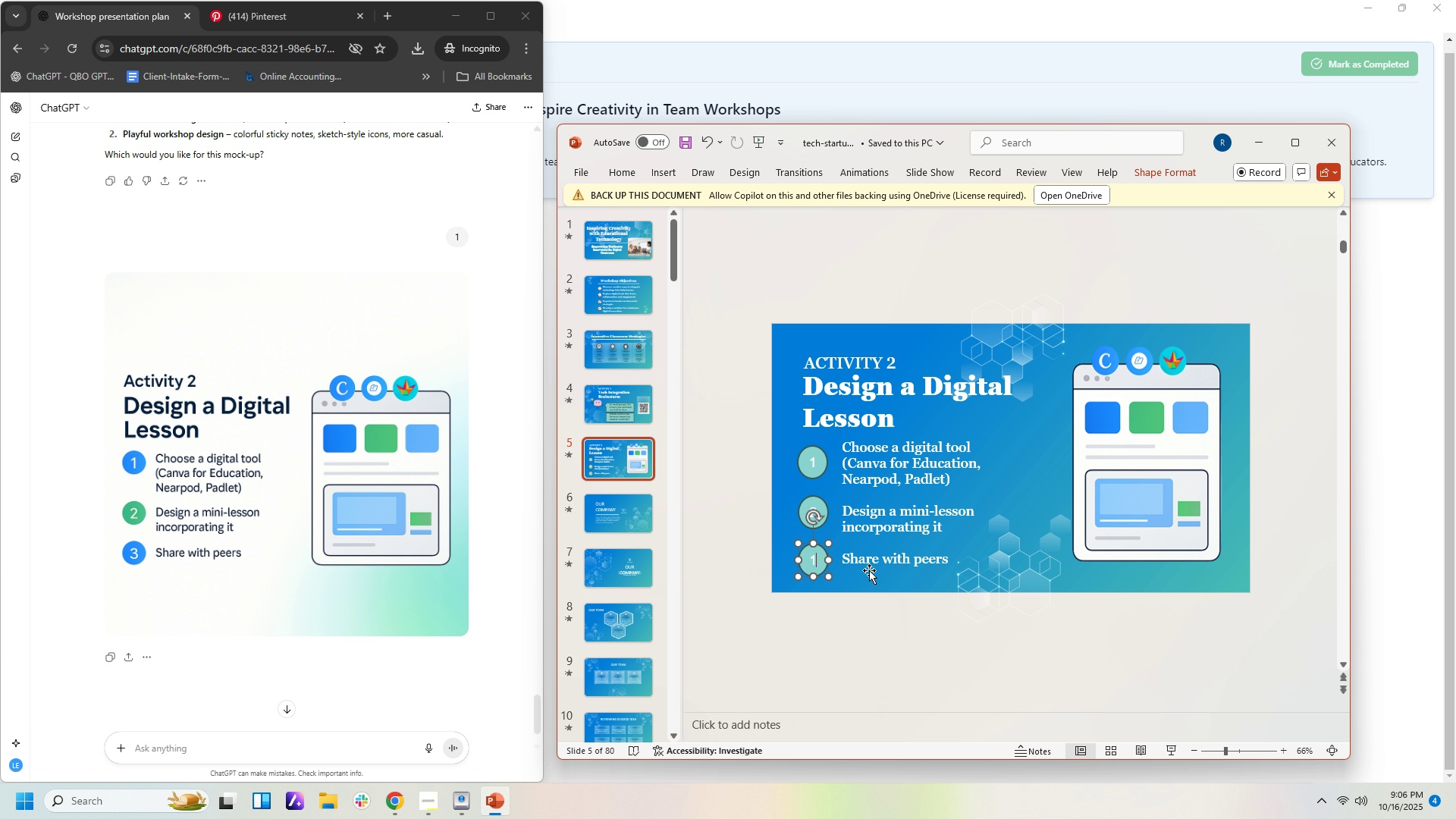 
key(Backspace)
 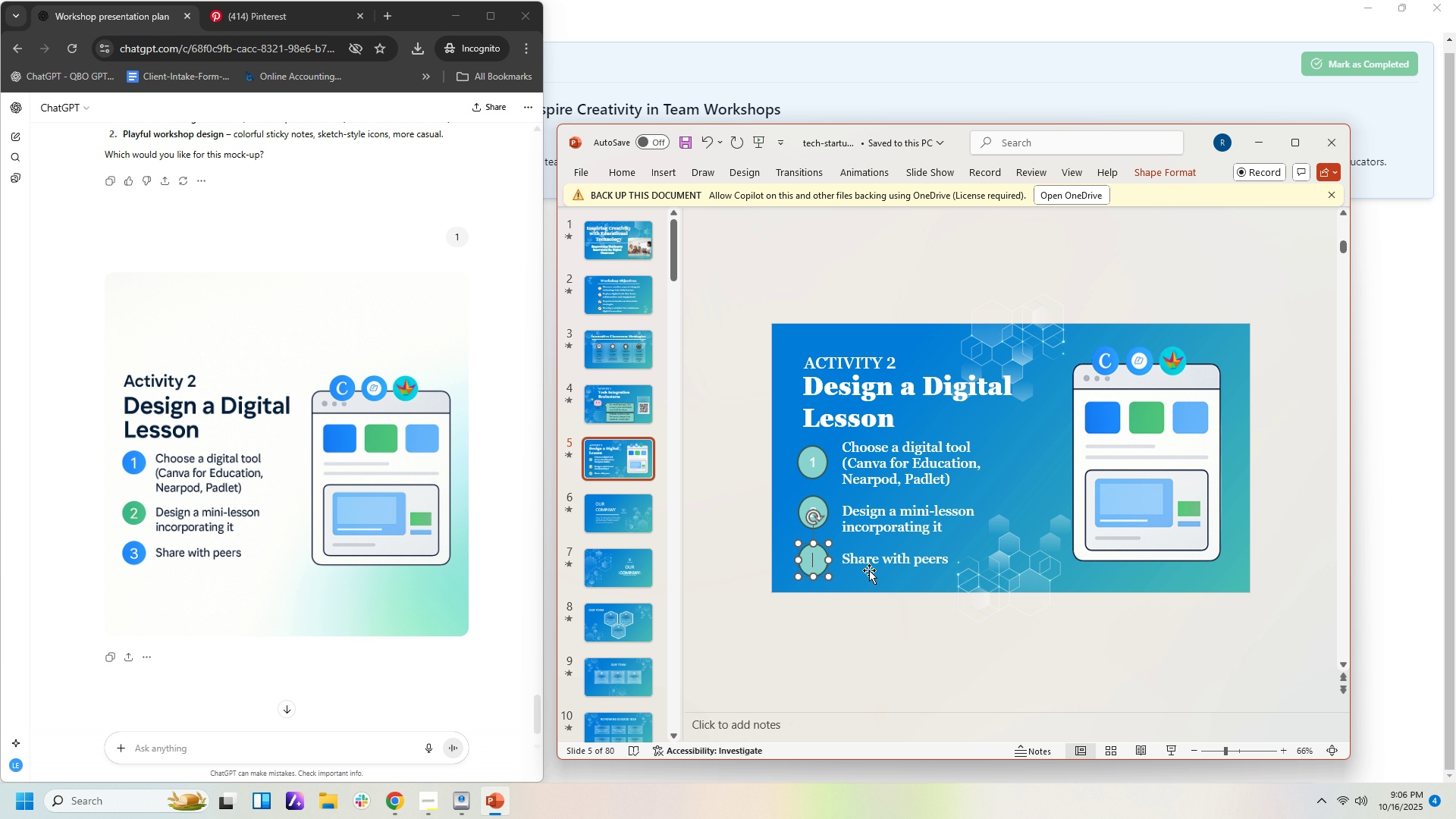 
key(Numpad3)
 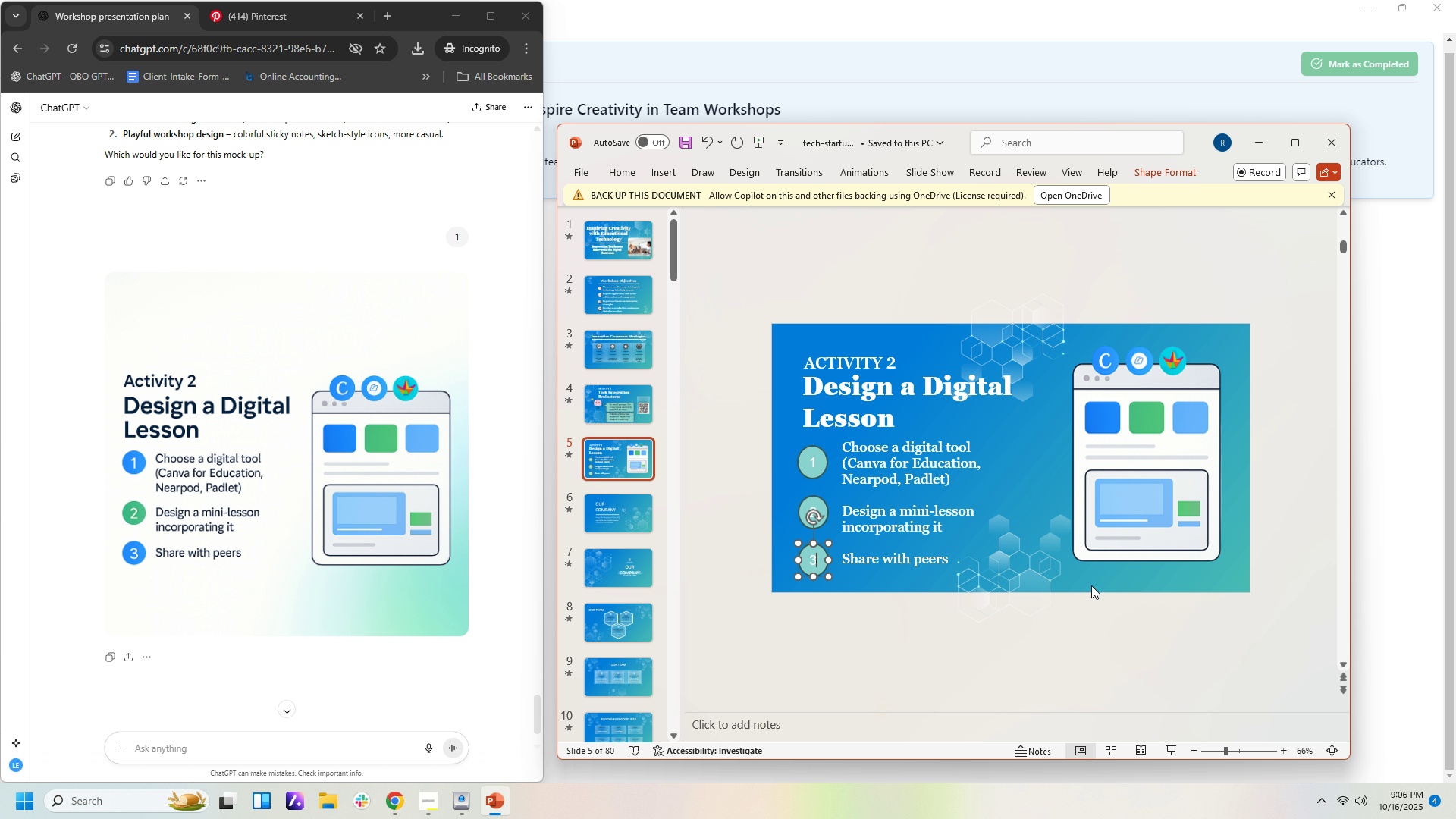 
left_click([1066, 620])
 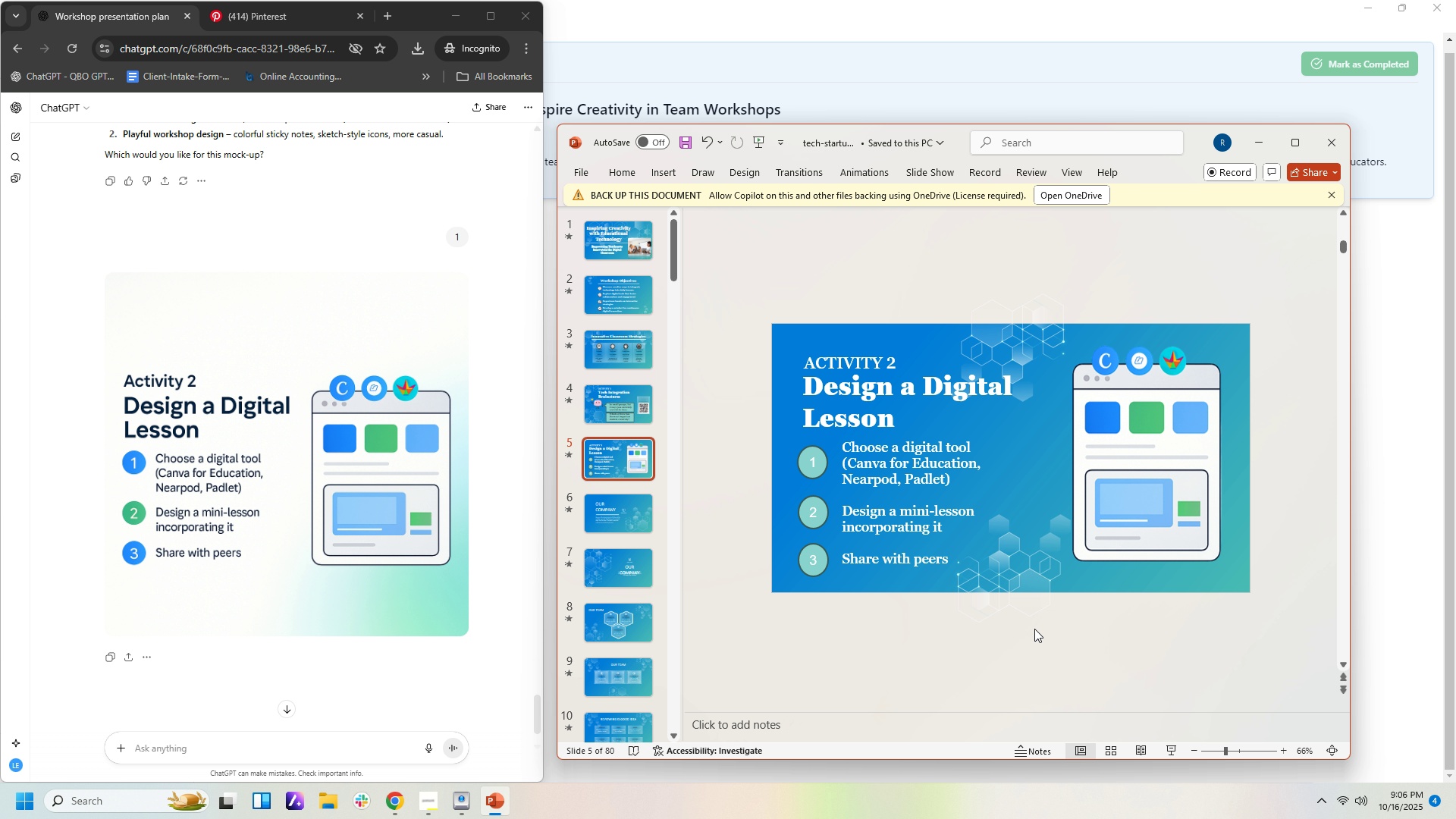 
wait(10.73)
 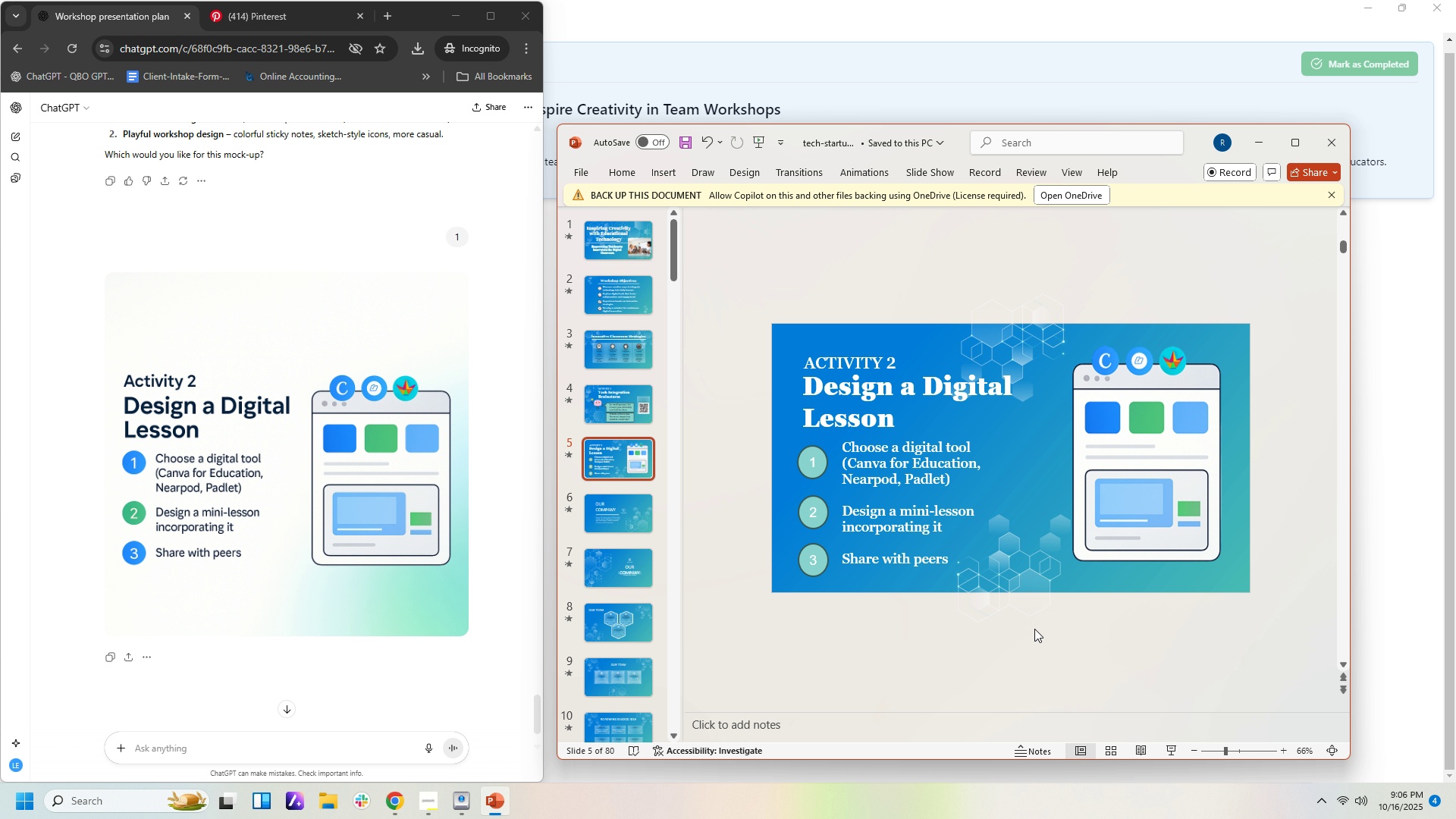 
left_click([822, 510])
 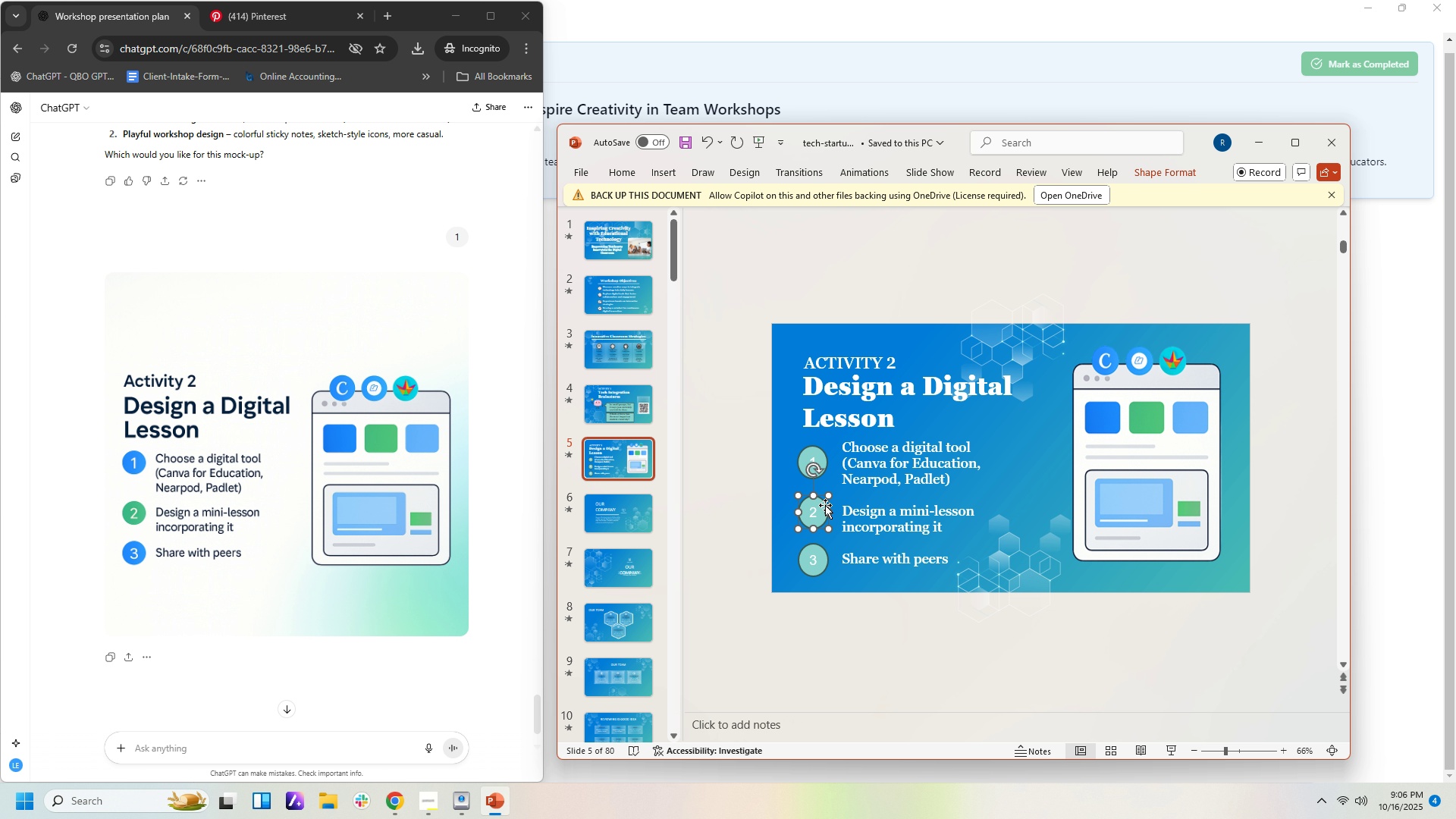 
key(ArrowDown)
 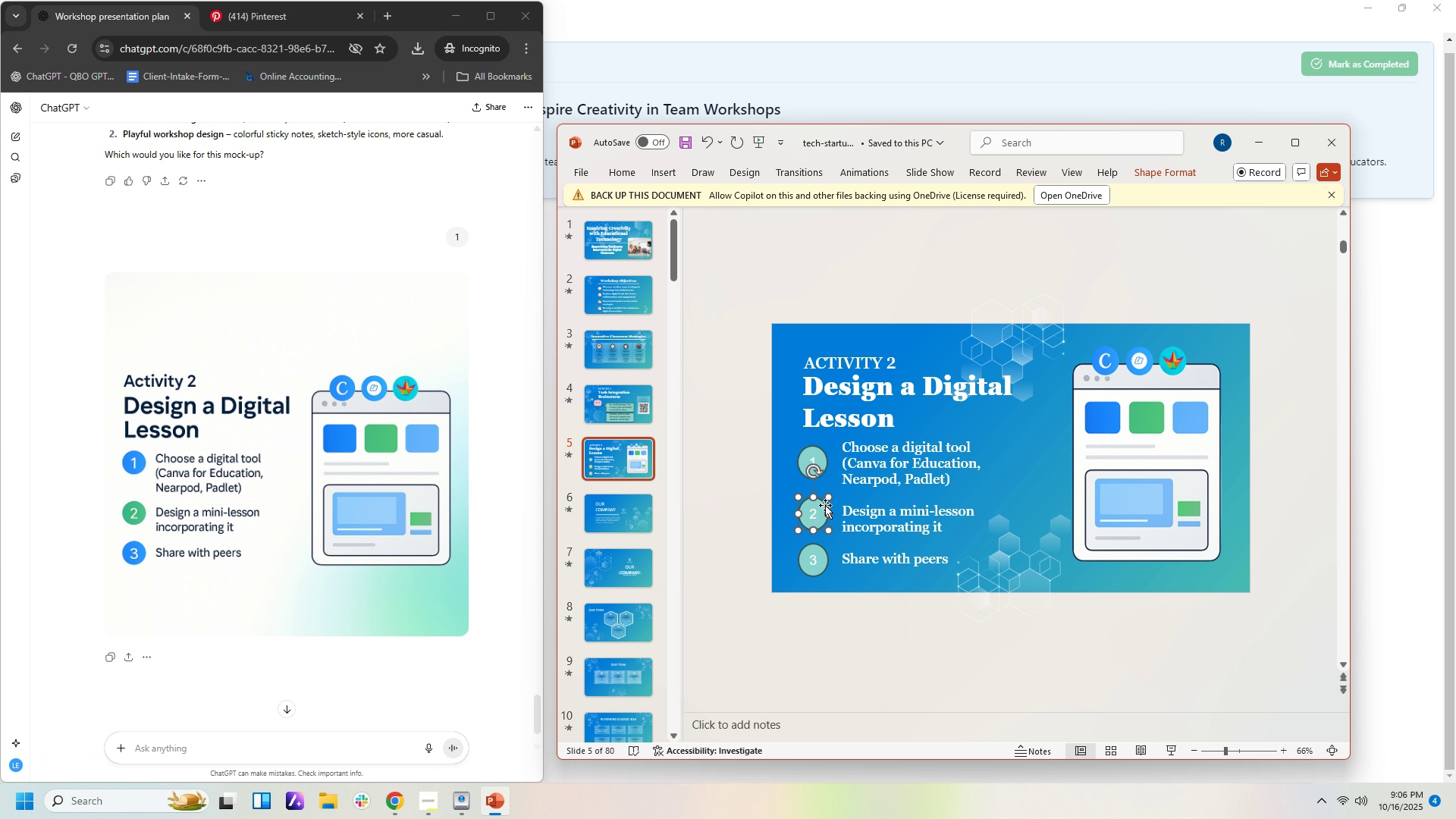 
key(ArrowDown)
 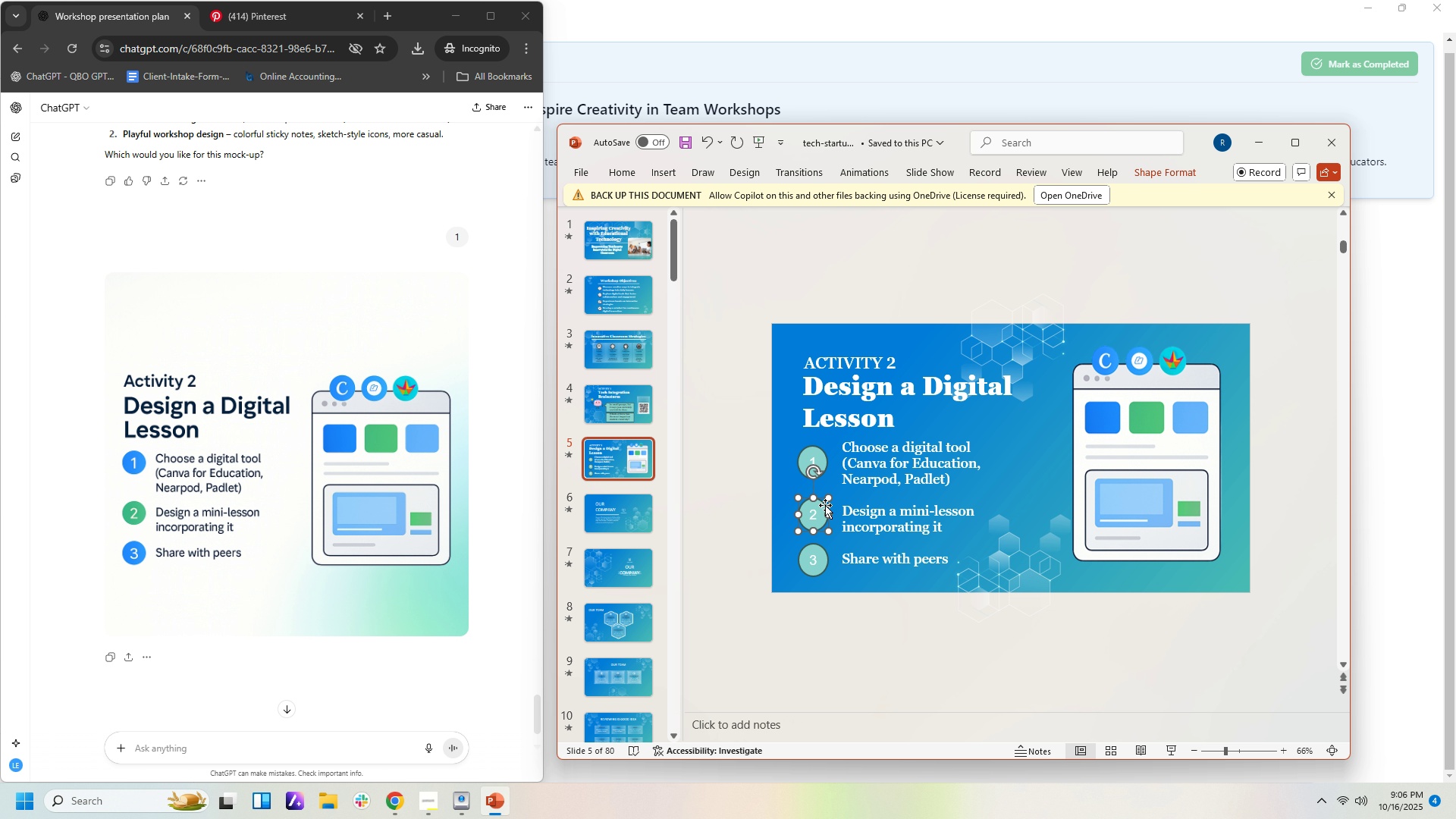 
hold_key(key=ArrowDown, duration=0.74)
 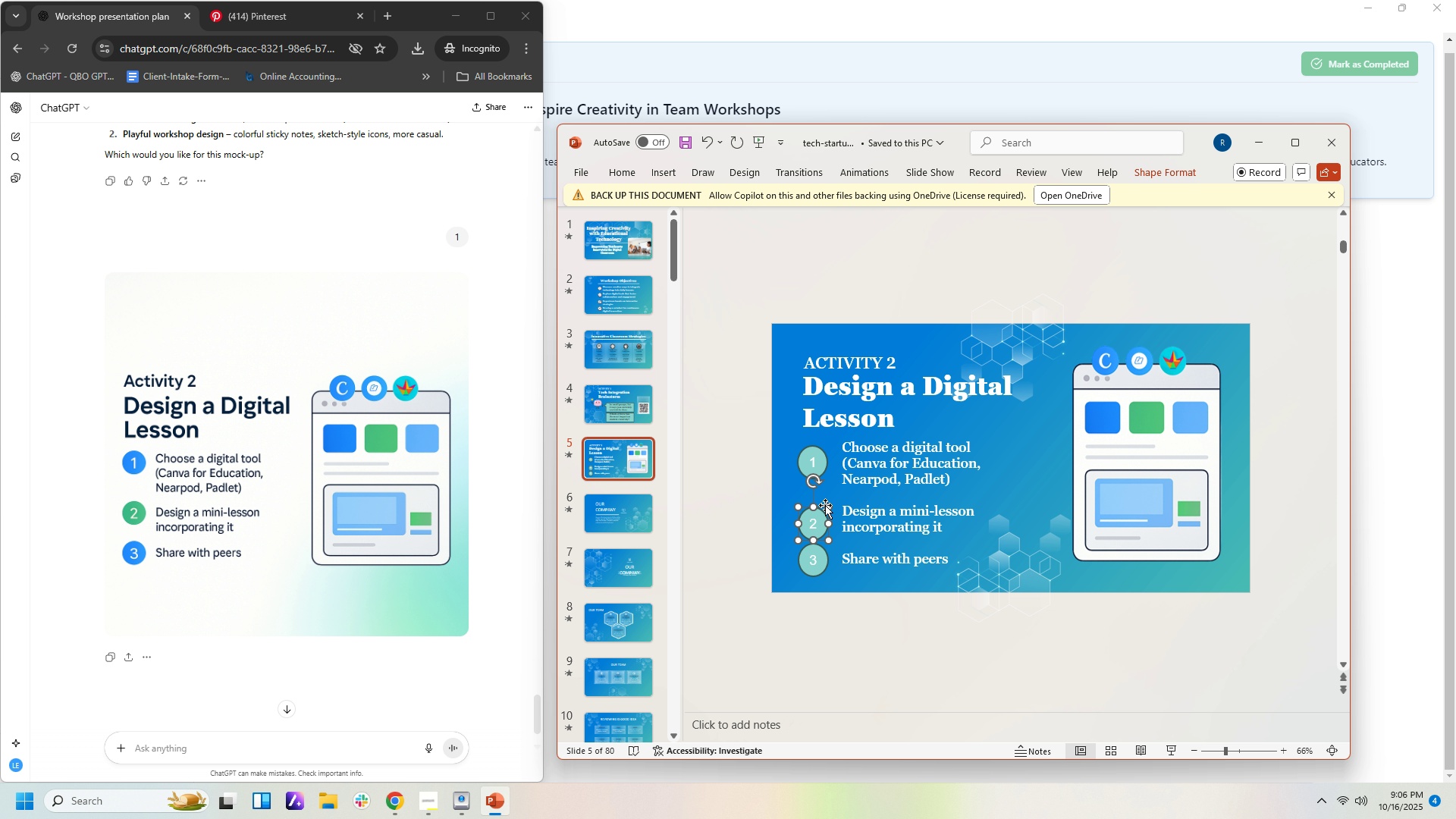 
key(ArrowUp)
 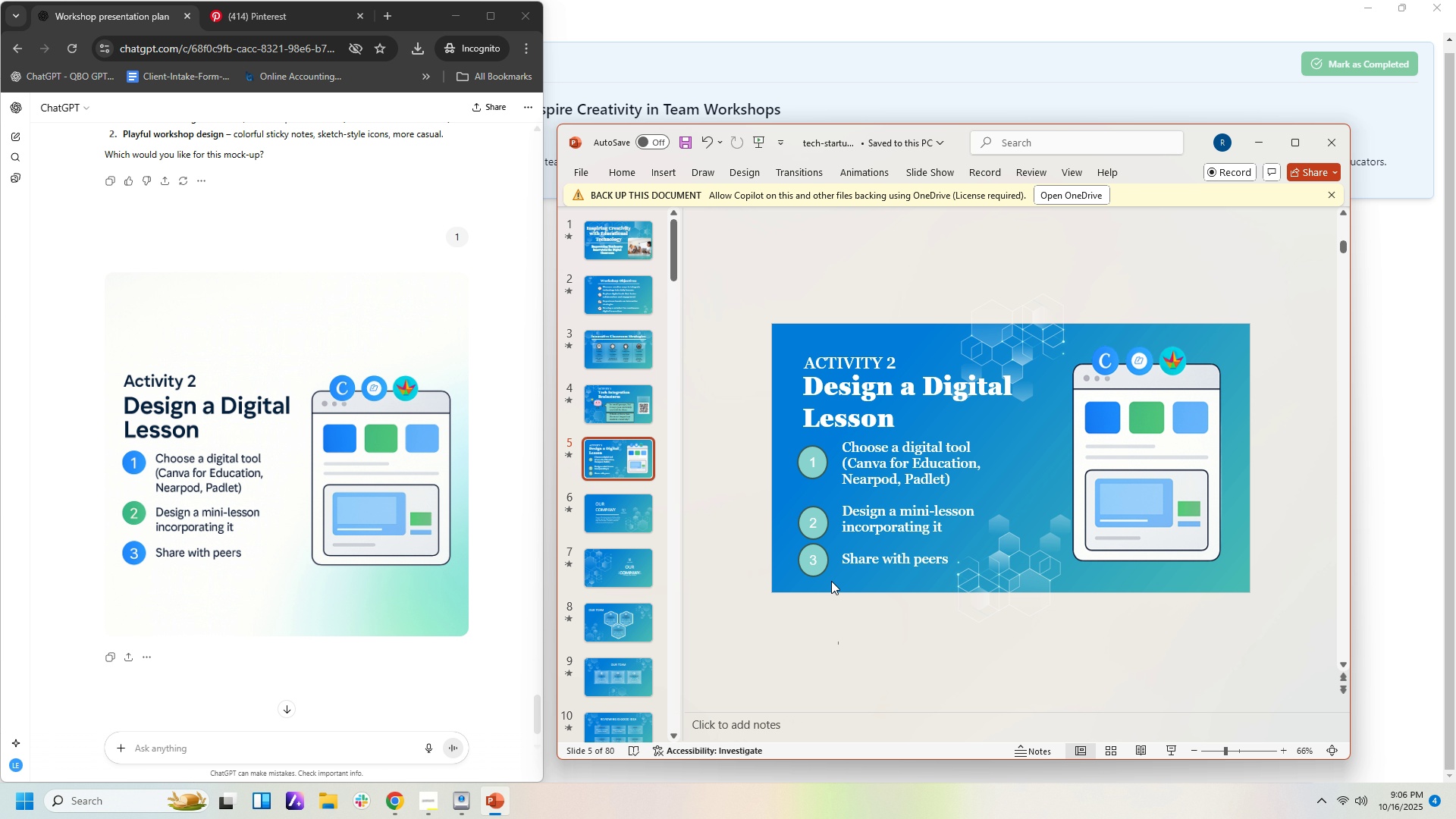 
wait(5.1)
 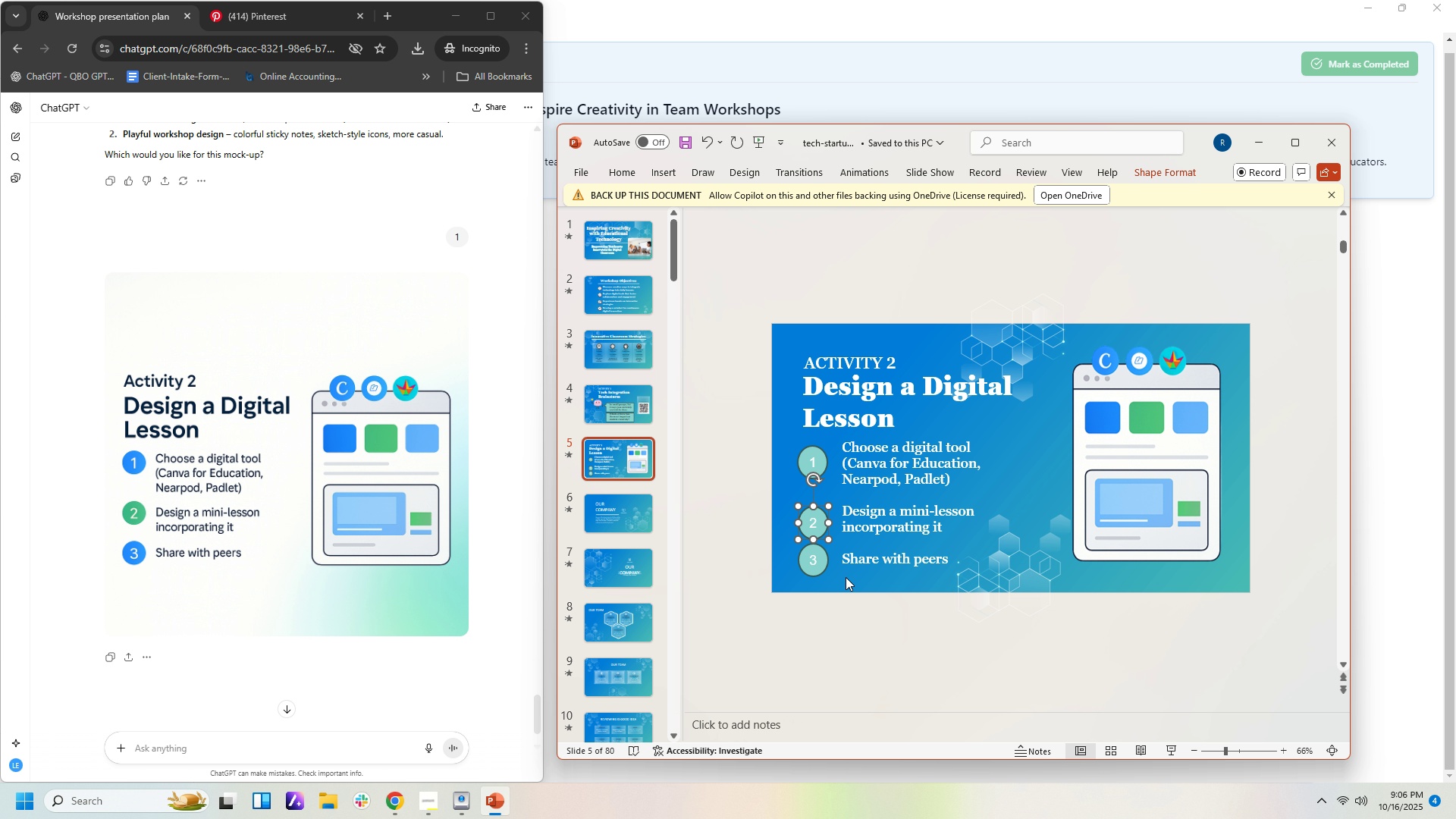 
left_click([825, 529])
 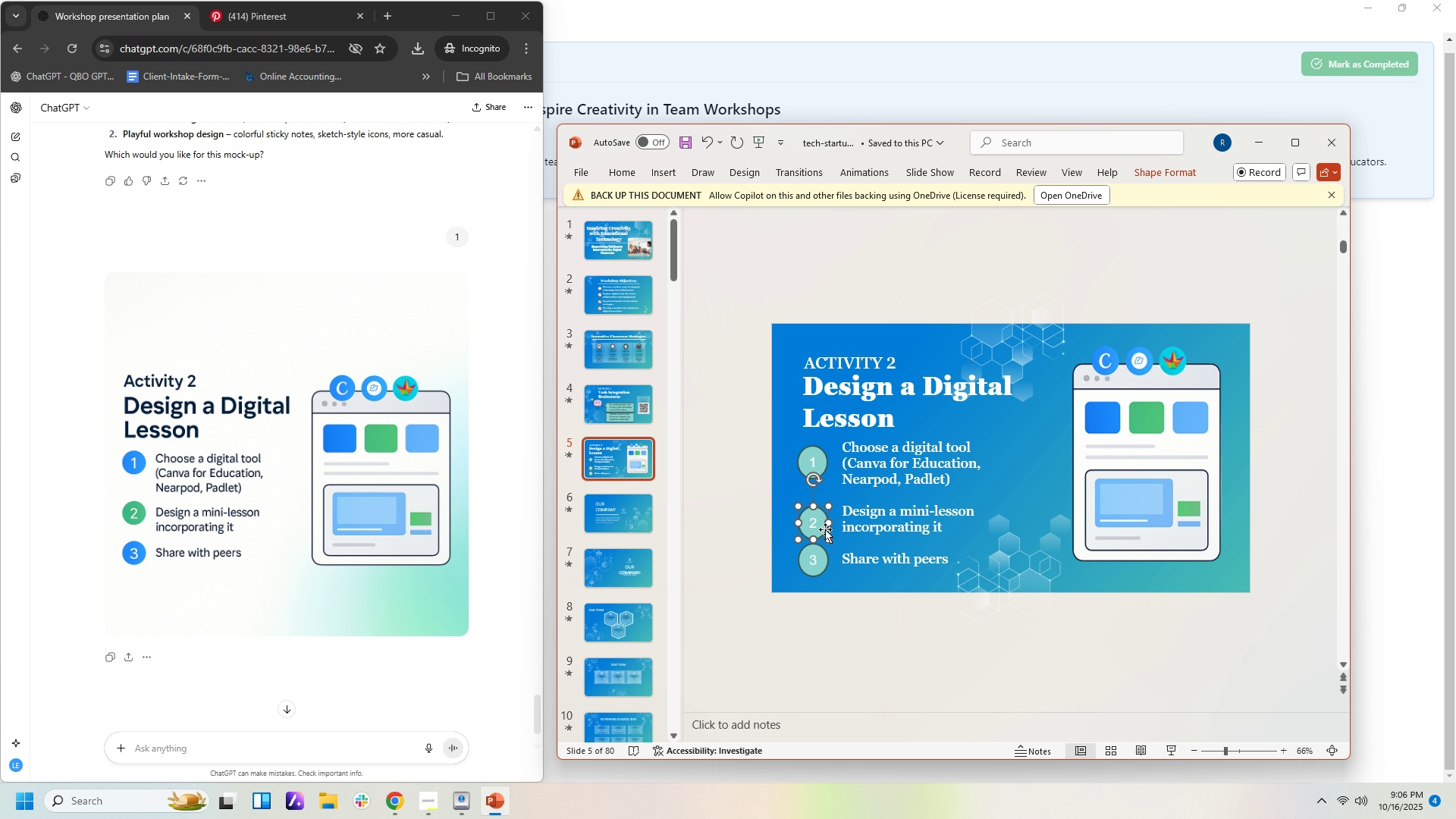 
key(ArrowUp)
 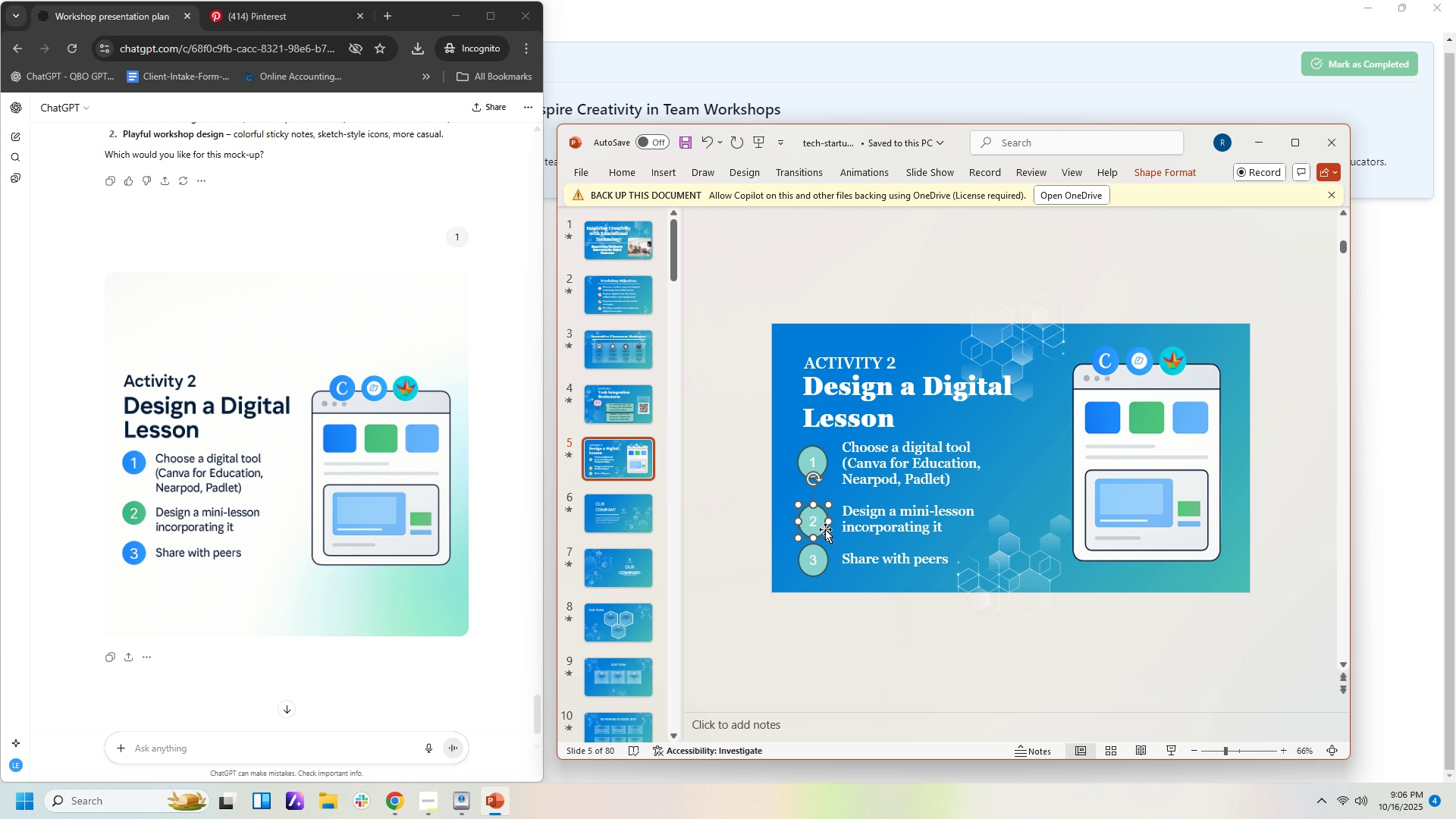 
key(ArrowUp)
 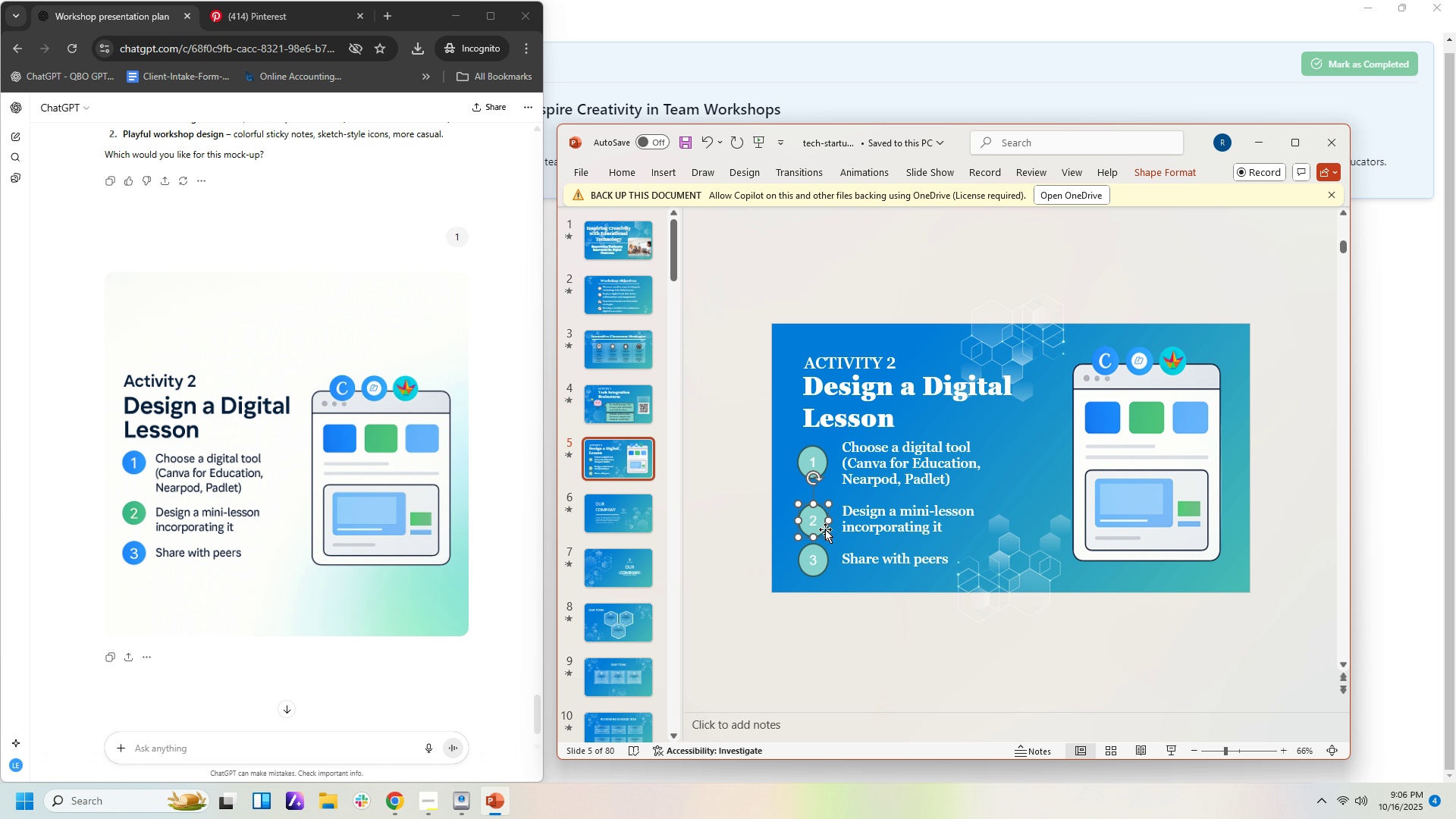 
key(ArrowUp)
 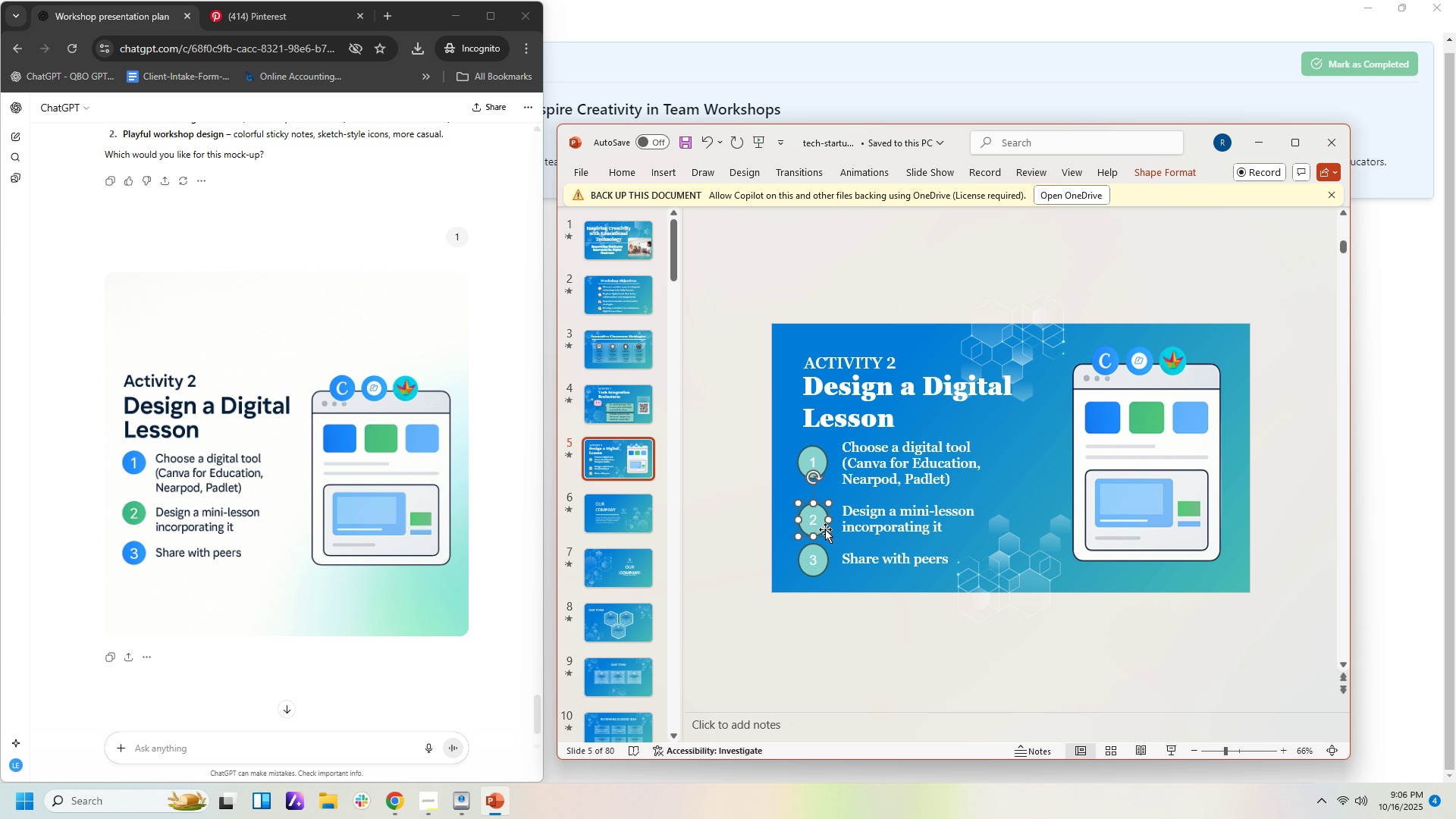 
key(ArrowUp)
 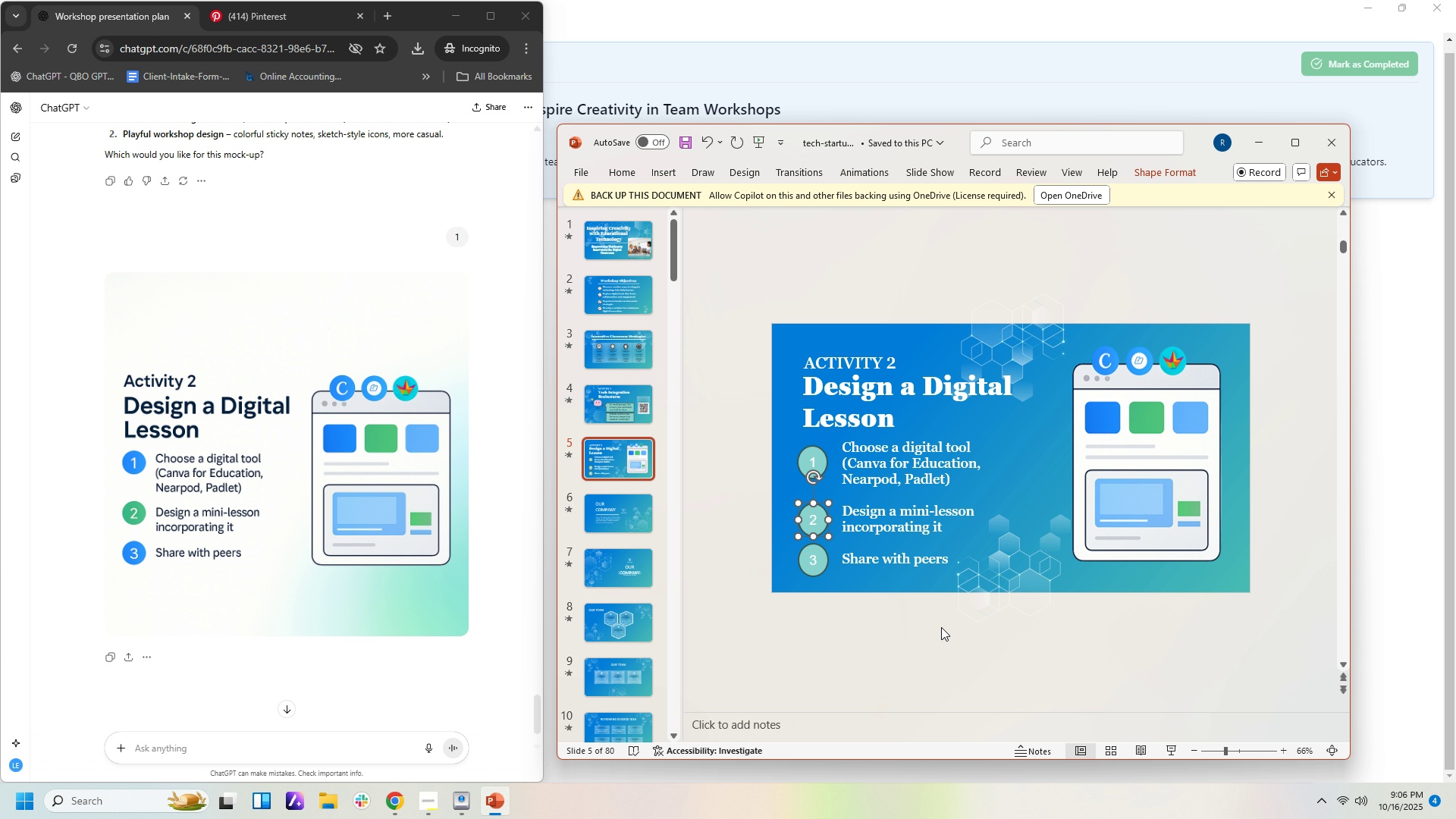 
left_click([934, 629])
 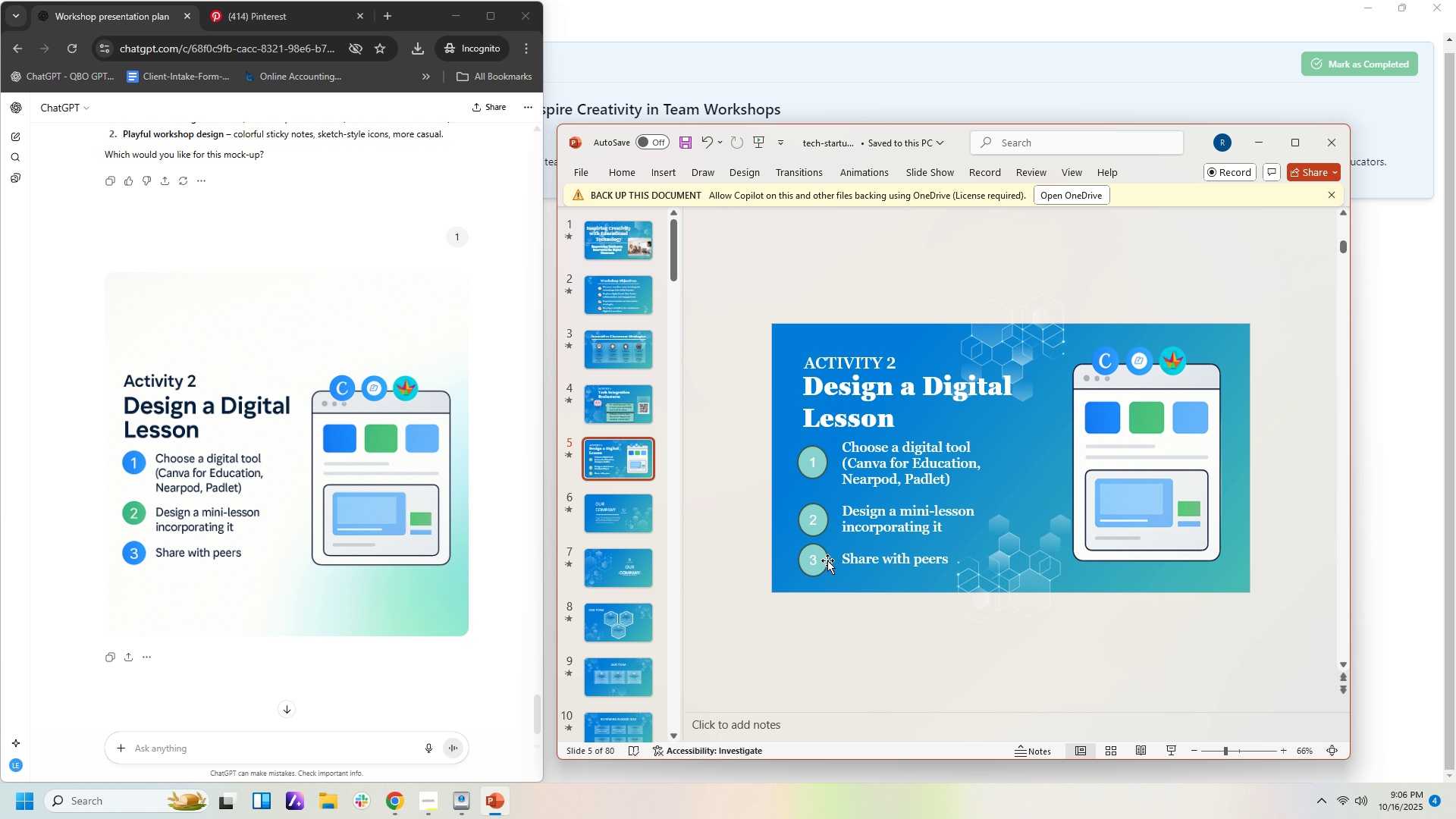 
left_click([827, 560])
 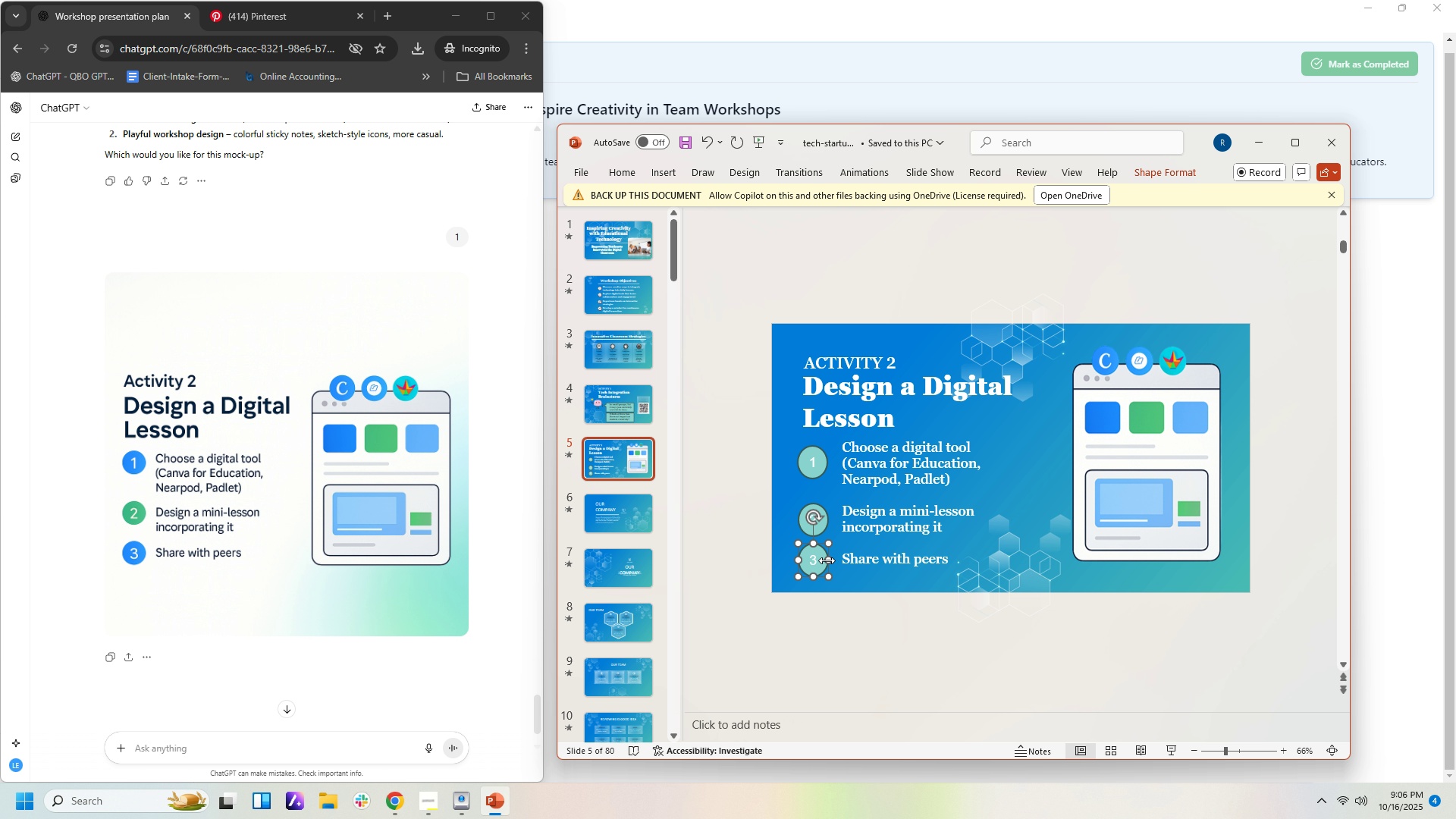 
key(Numpad0)
 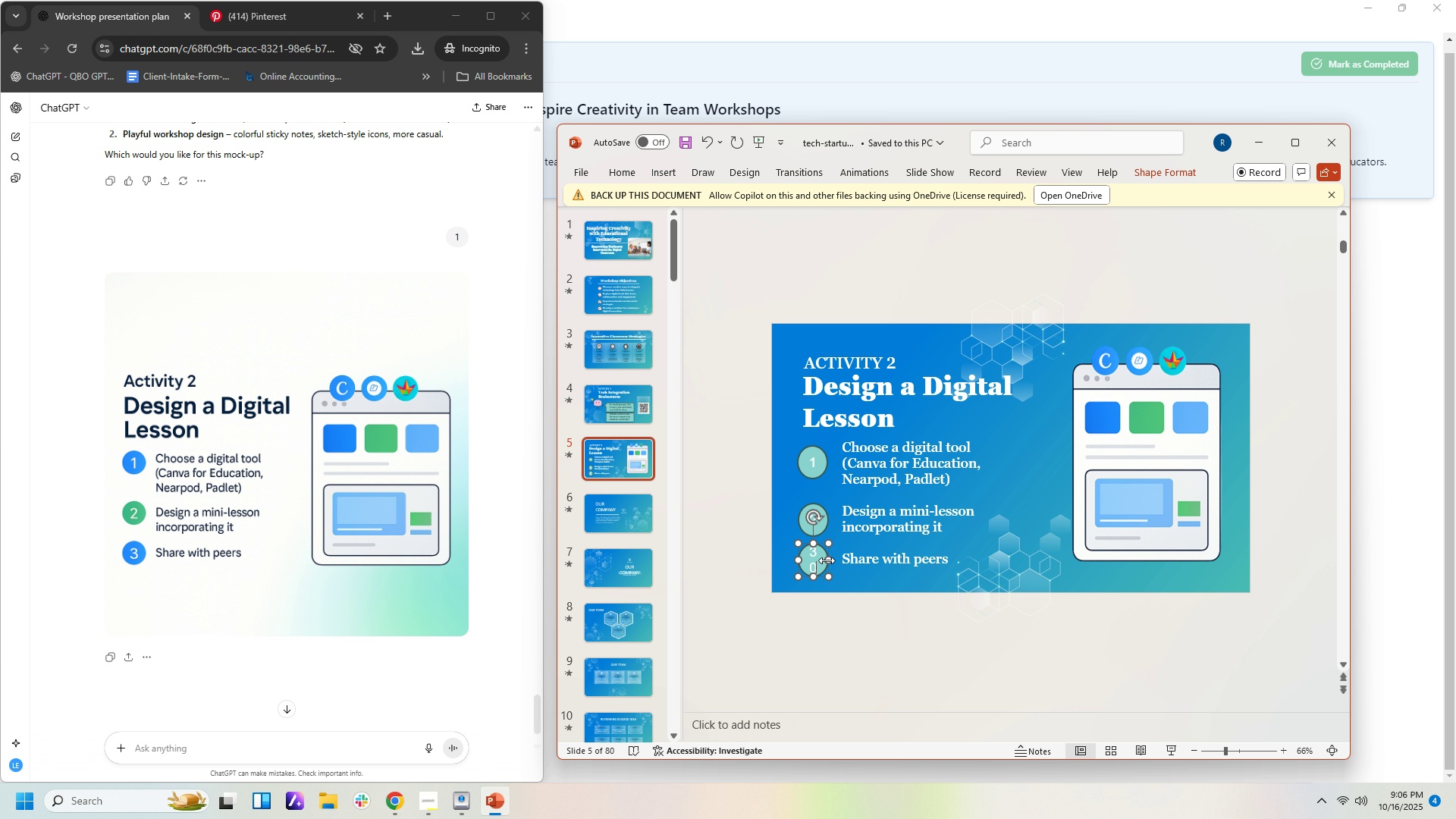 
key(Backspace)
 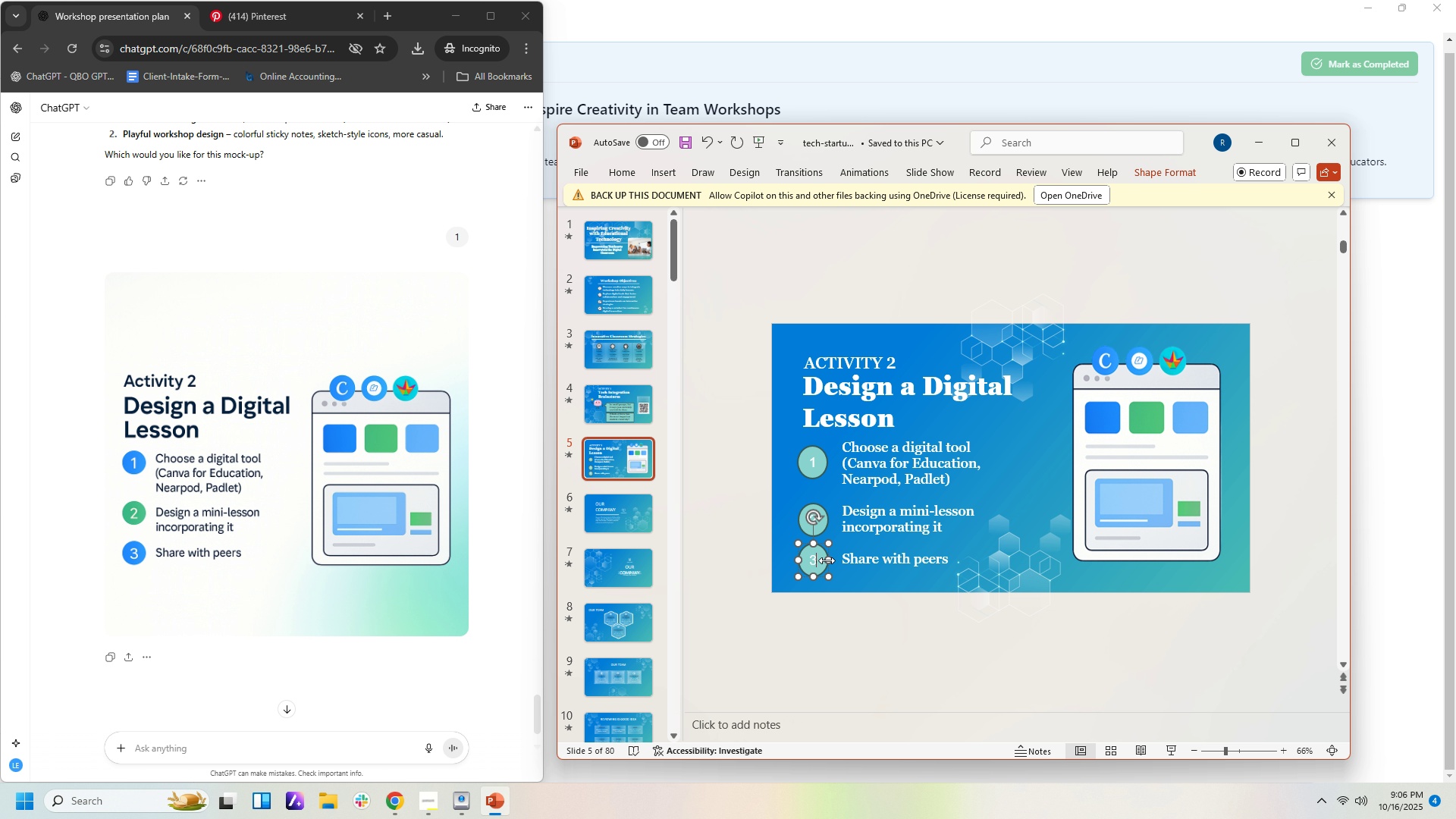 
key(ArrowRight)
 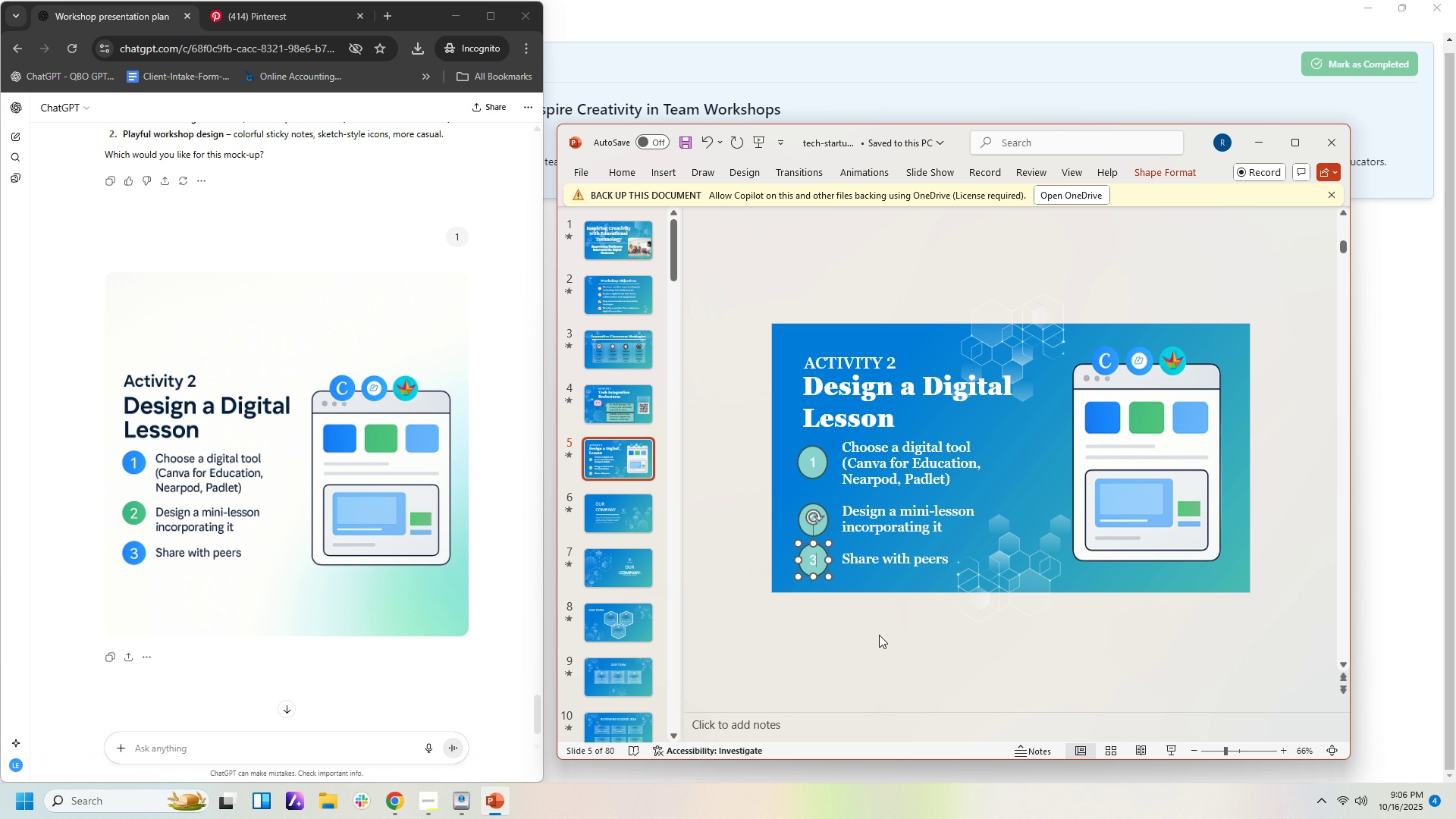 
left_click([879, 635])
 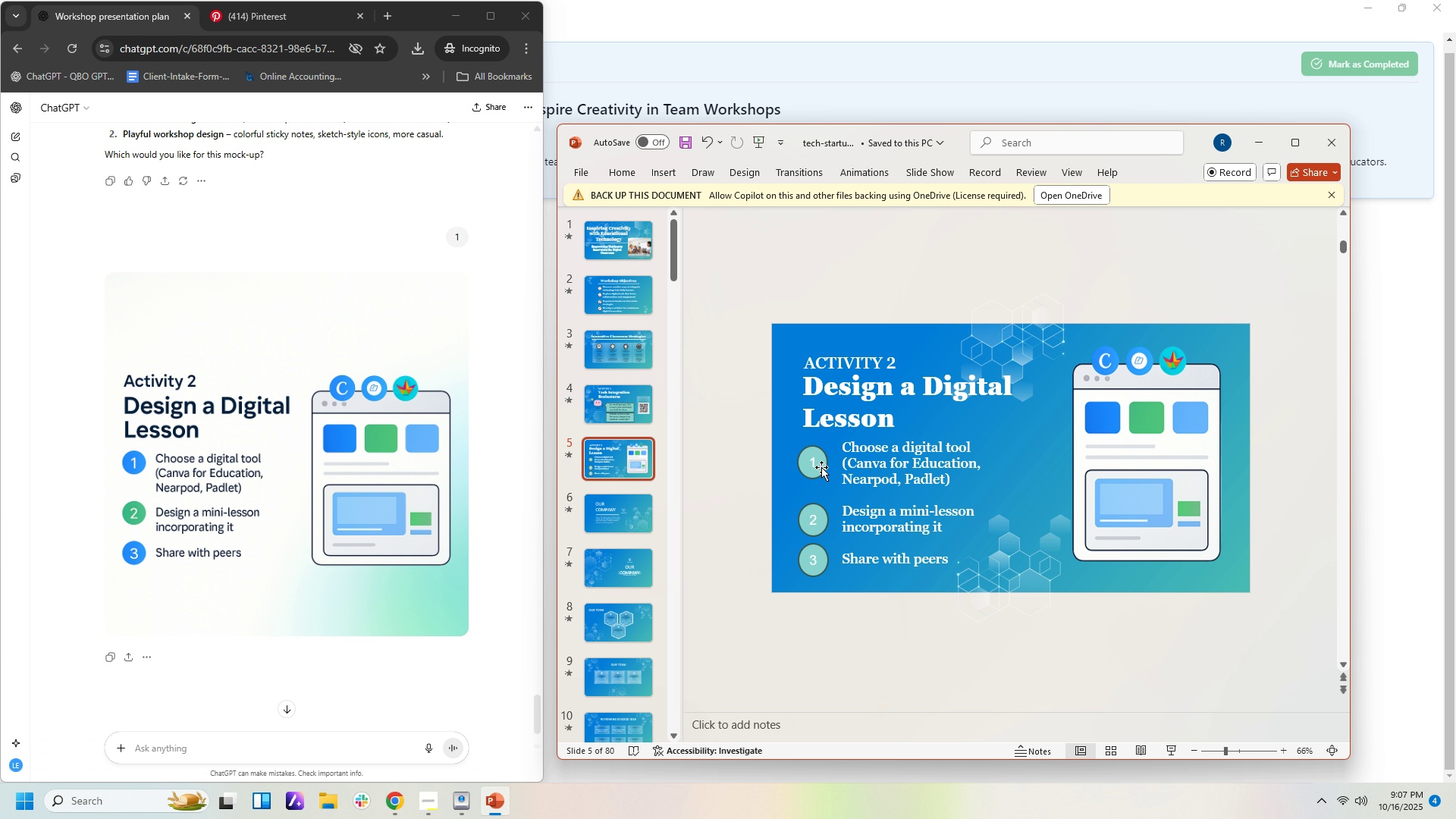 
left_click([821, 467])
 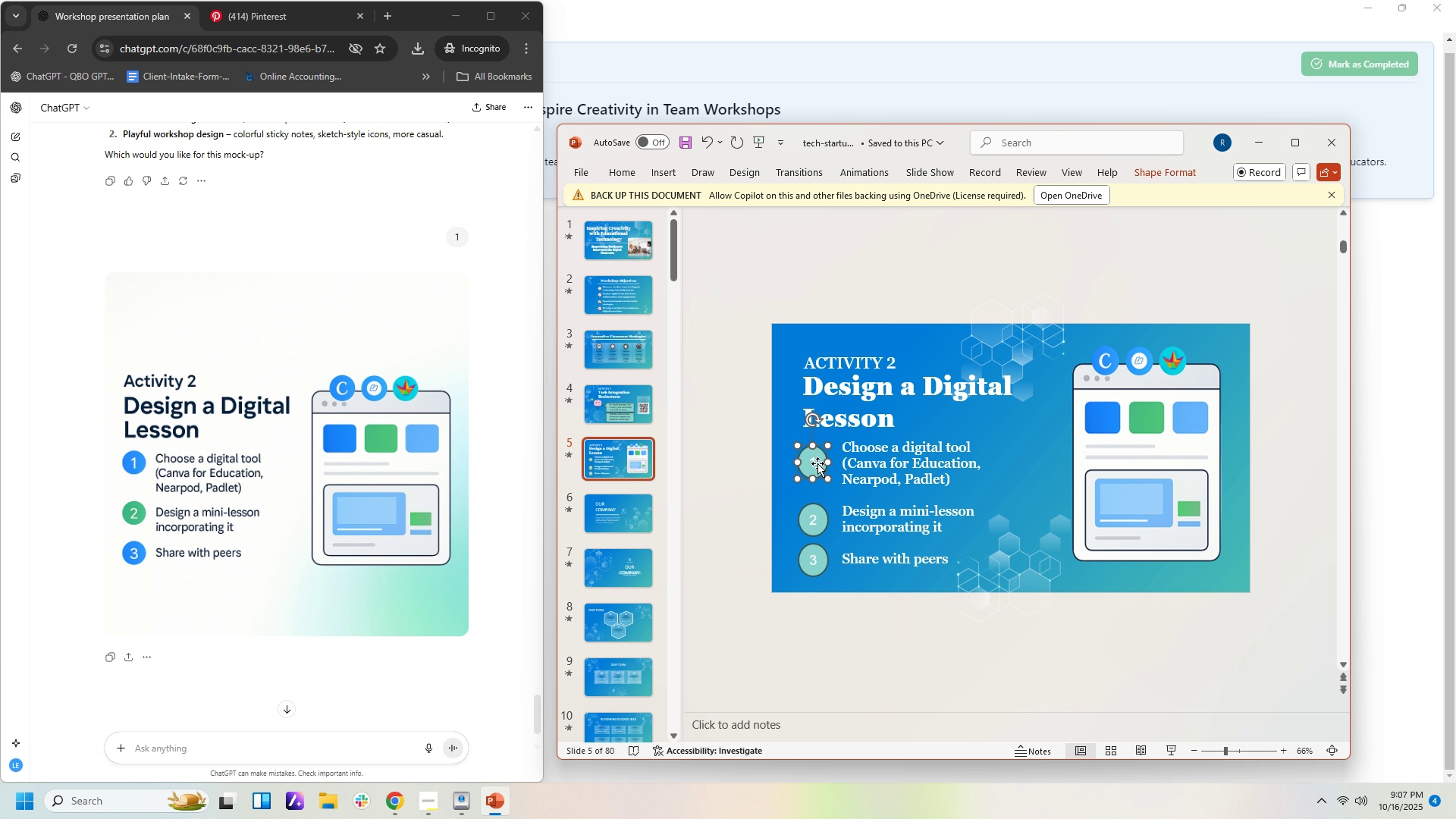 
left_click_drag(start_coordinate=[814, 462], to_coordinate=[811, 461])
 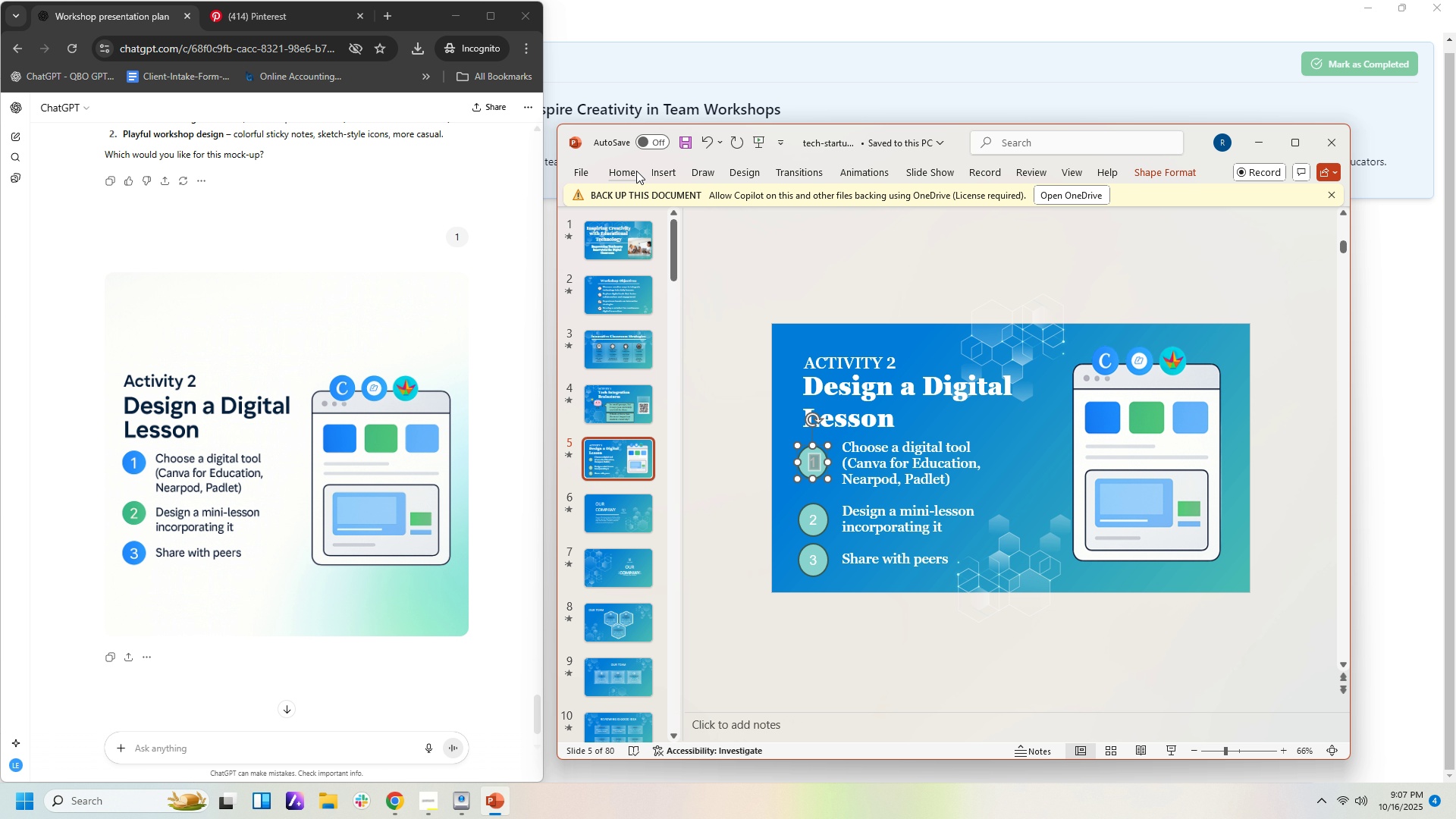 
left_click([636, 171])
 